 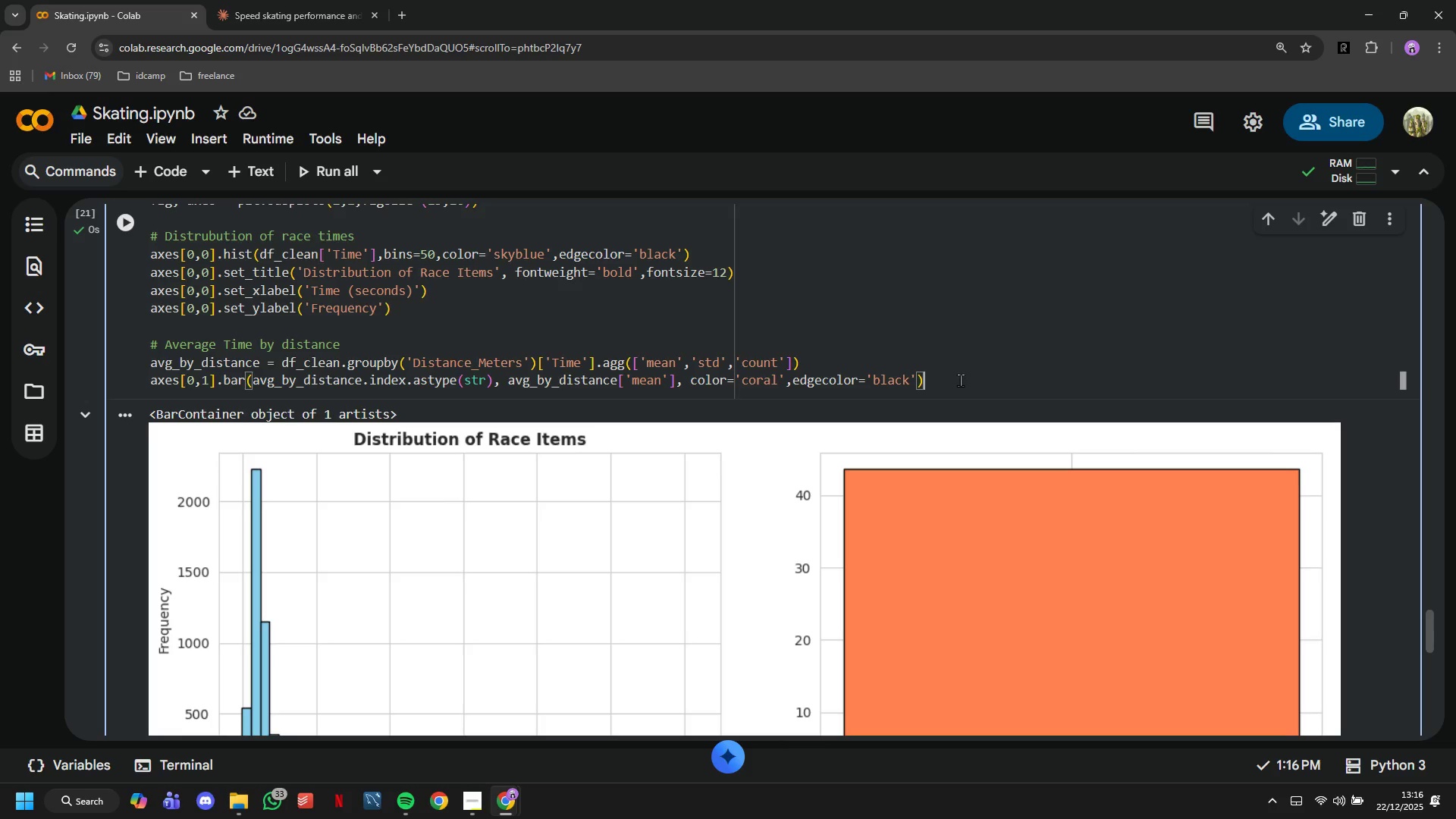 
key(Enter)
 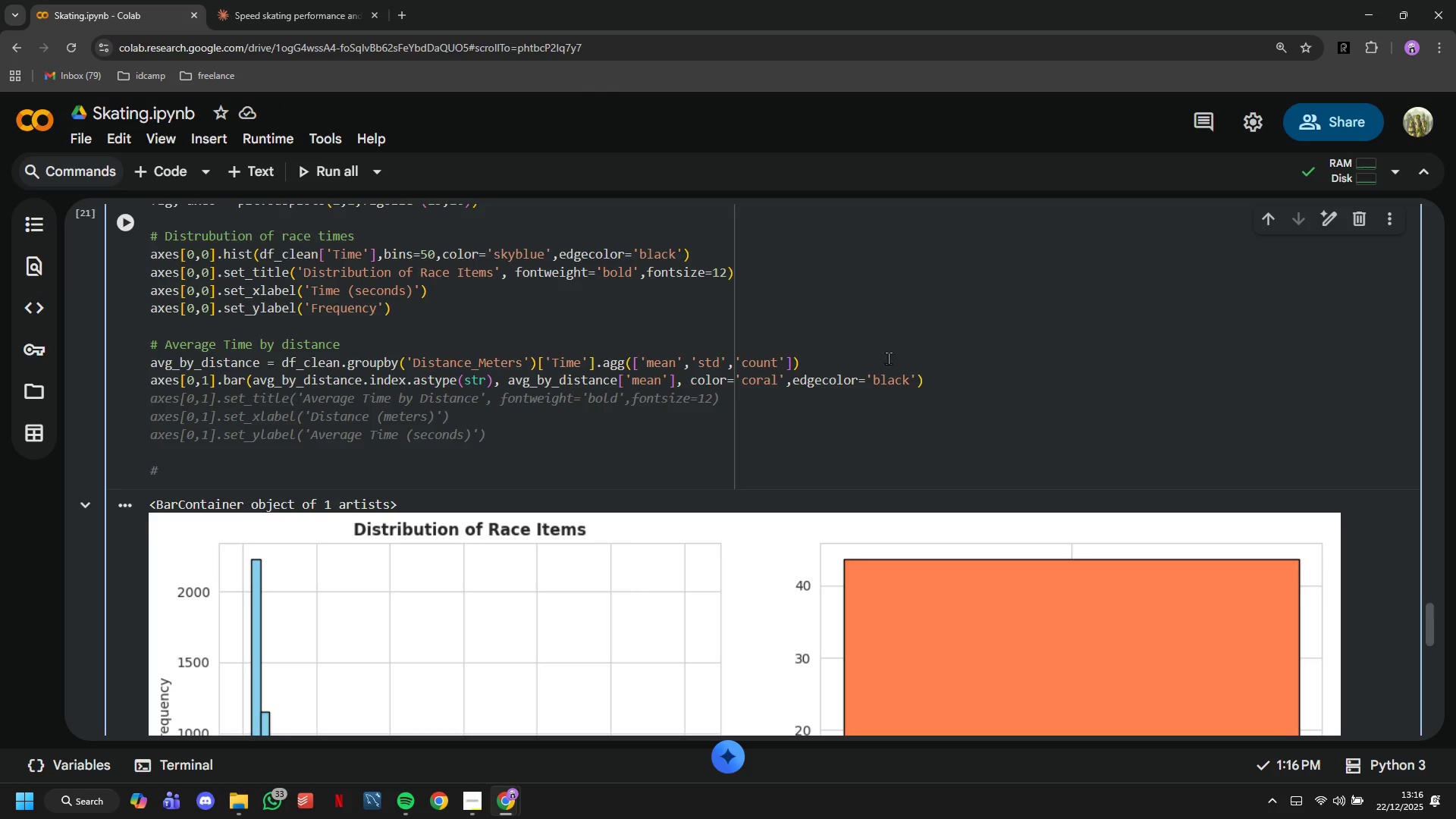 
wait(12.03)
 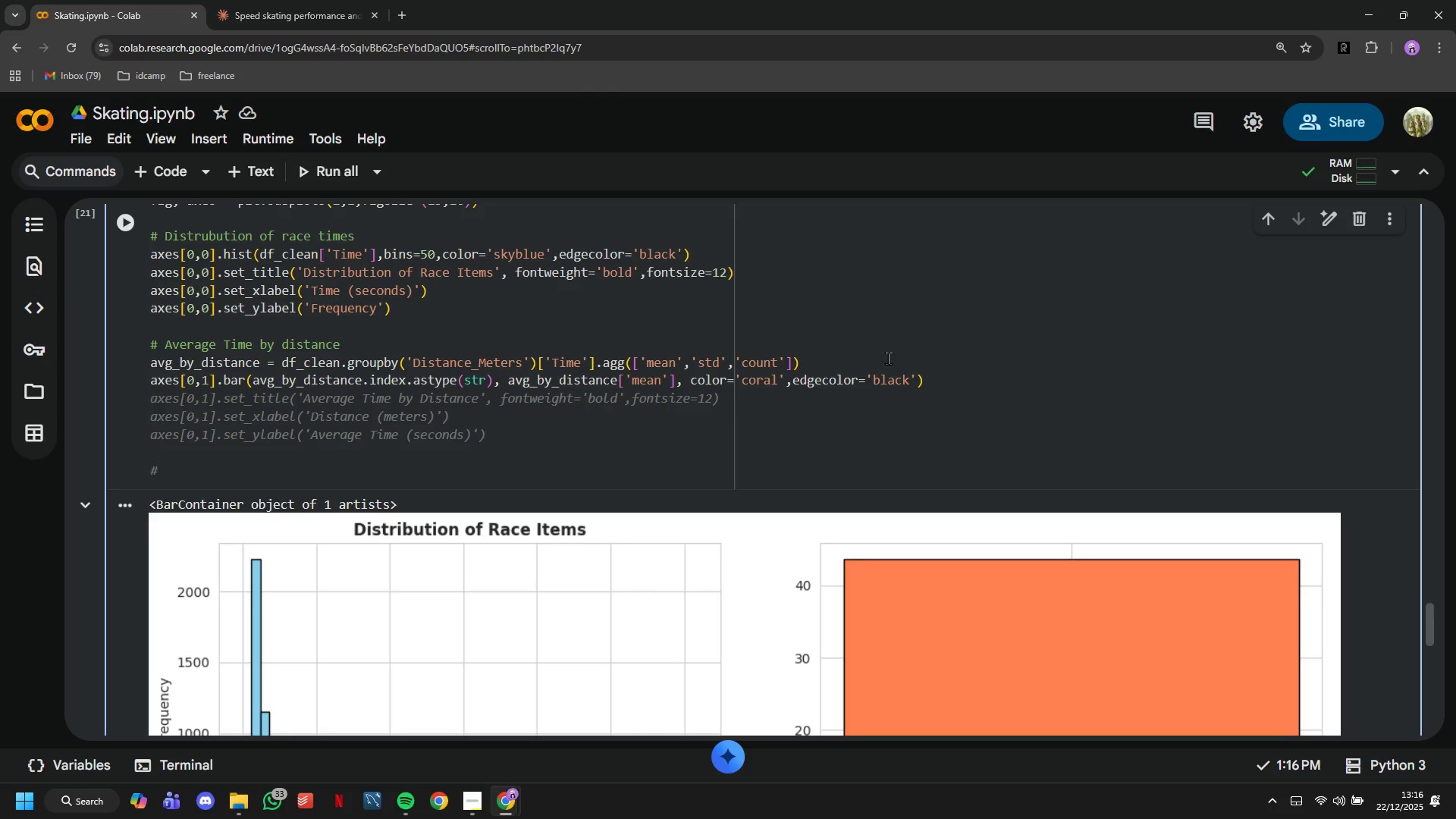 
key(Tab)
 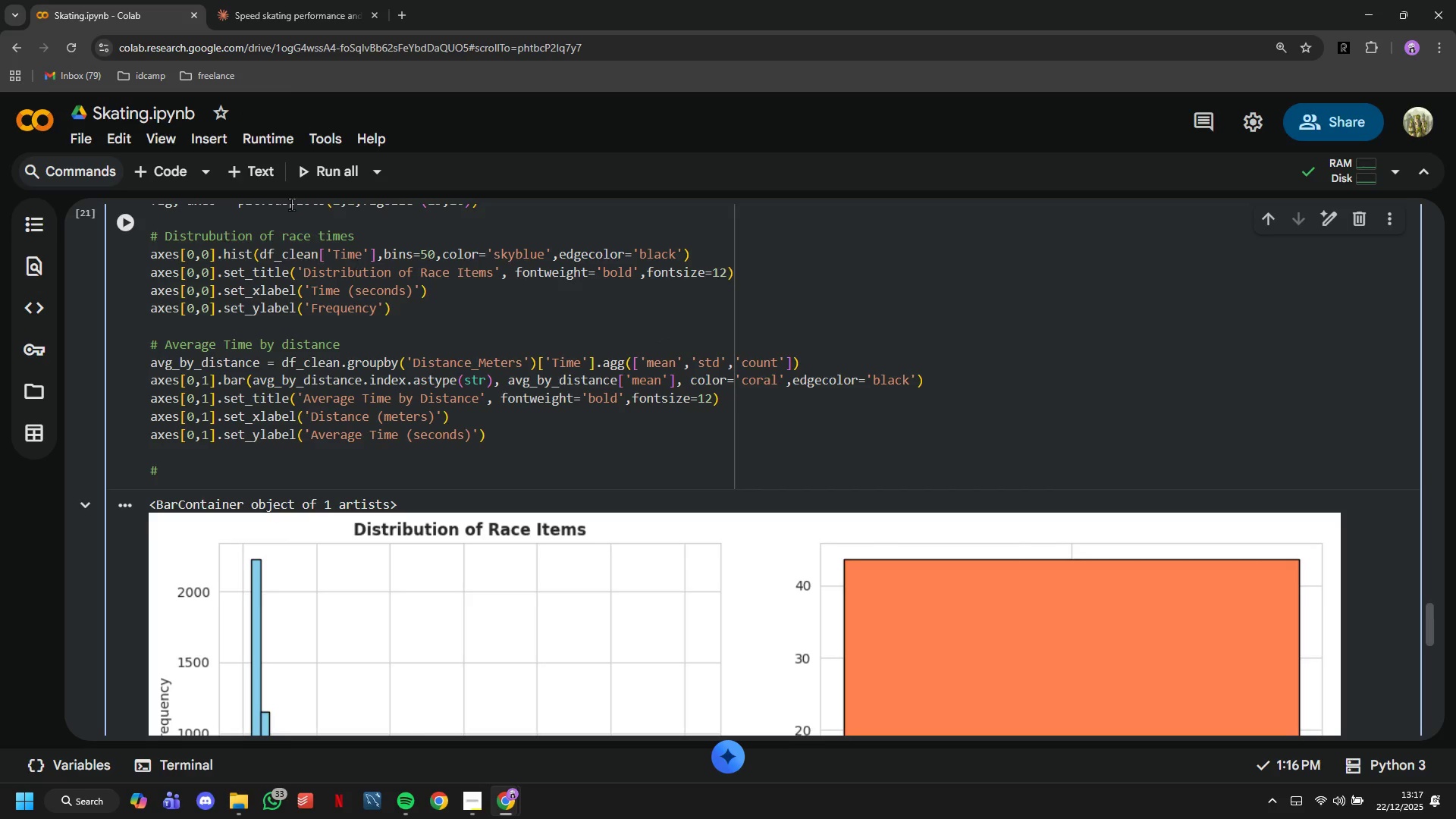 
wait(7.94)
 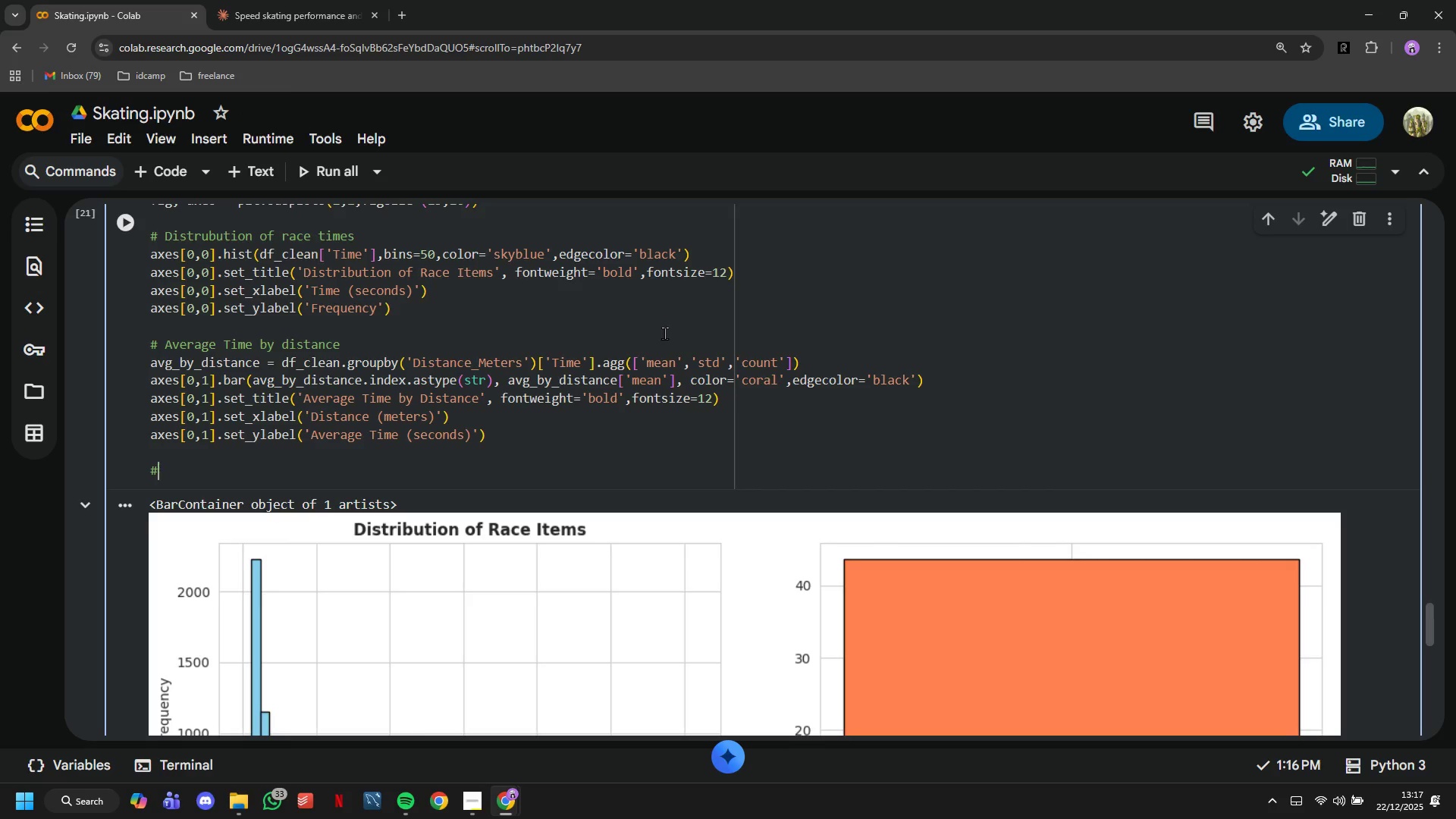 
left_click([123, 225])
 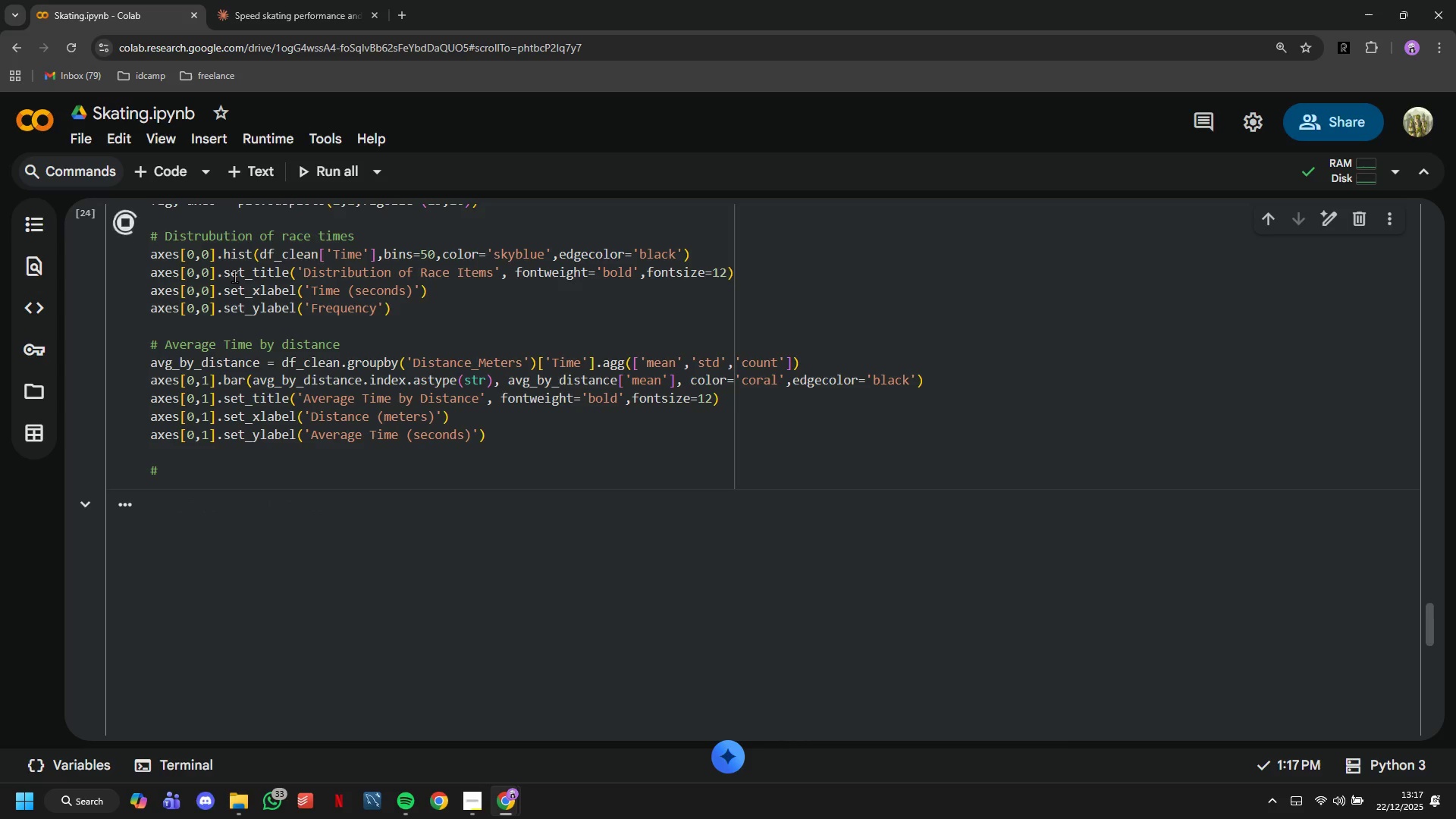 
scroll: coordinate [235, 277], scroll_direction: down, amount: 3.0
 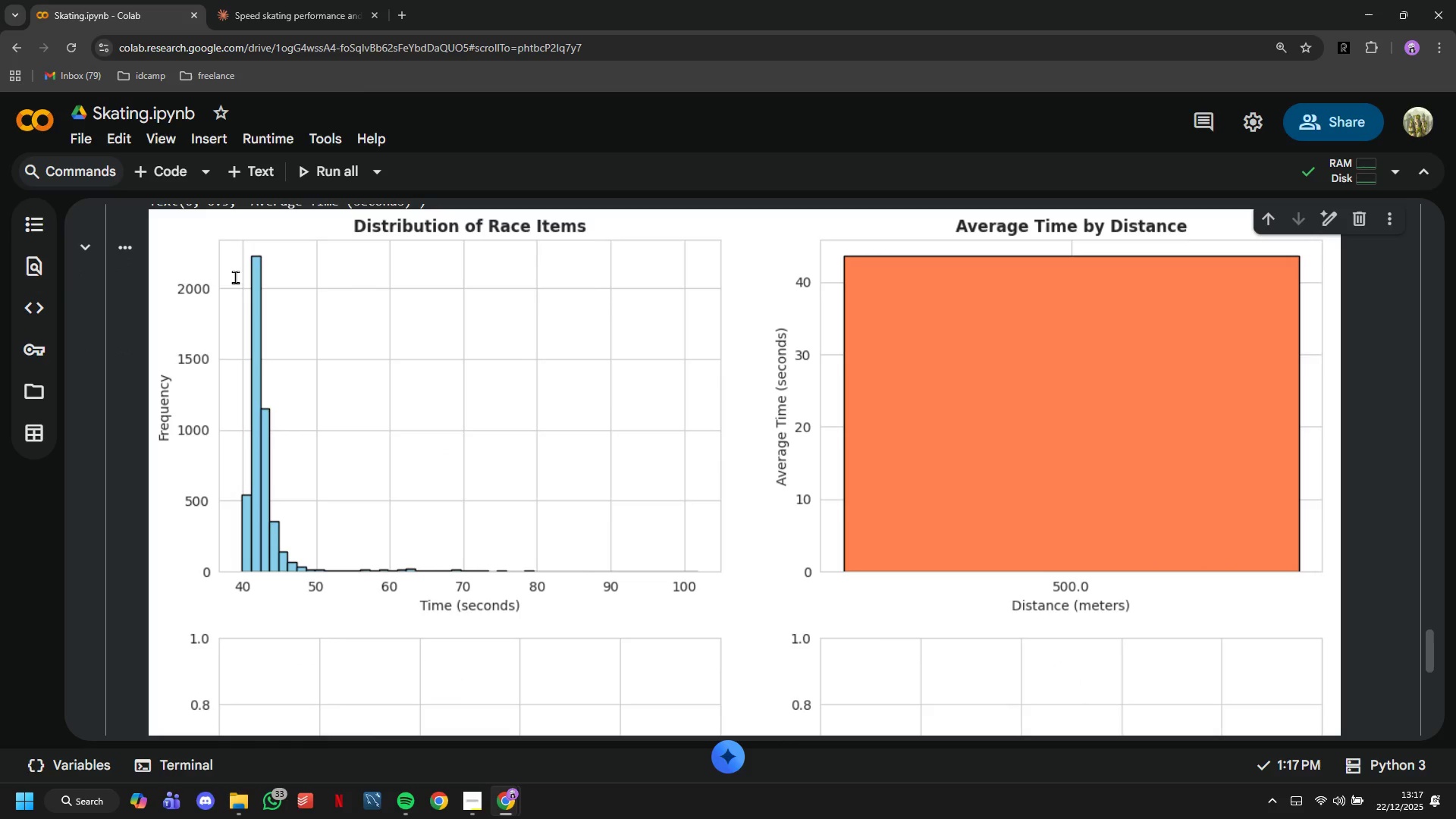 
scroll: coordinate [235, 277], scroll_direction: up, amount: 2.0
 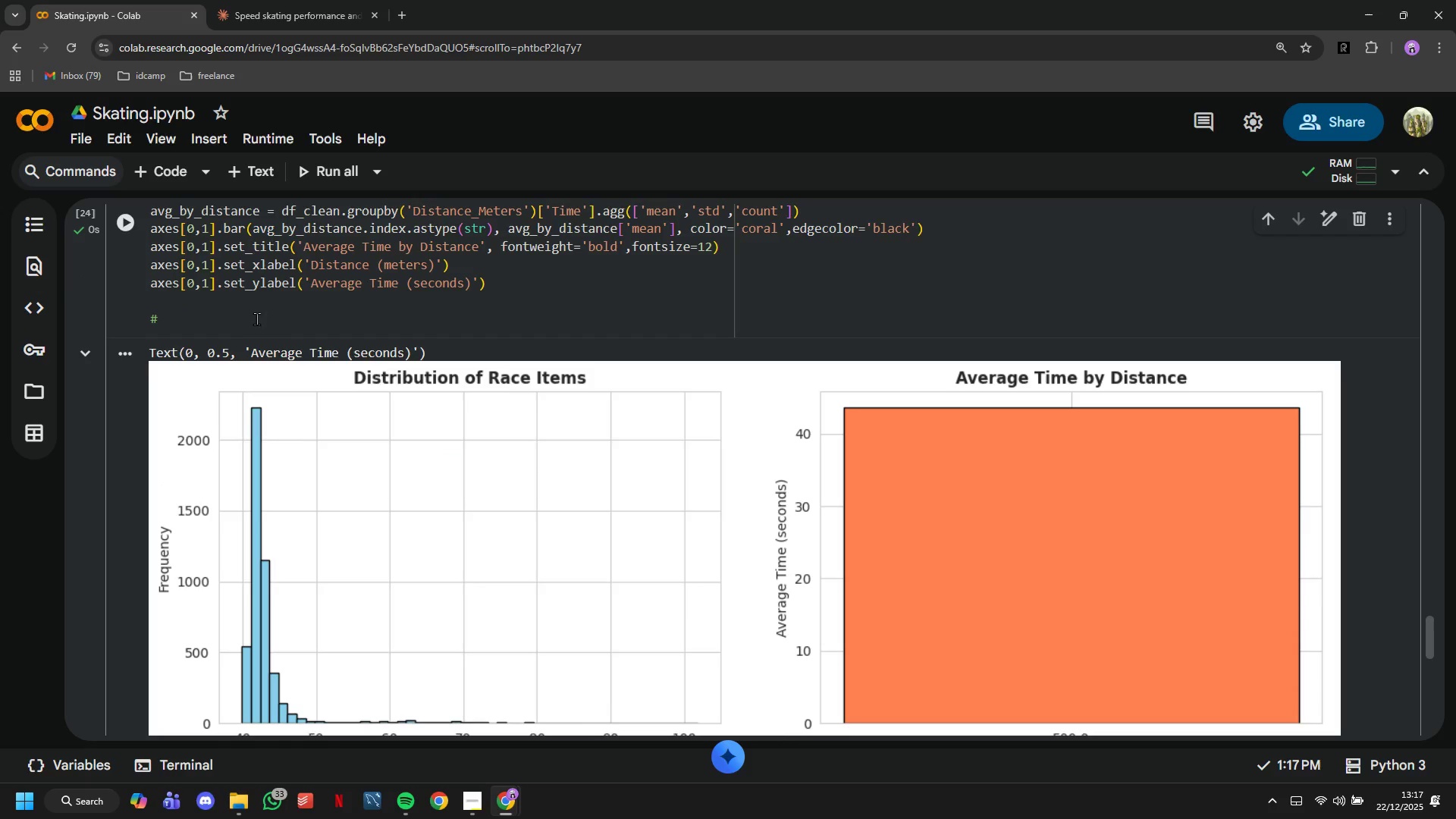 
left_click([259, 327])
 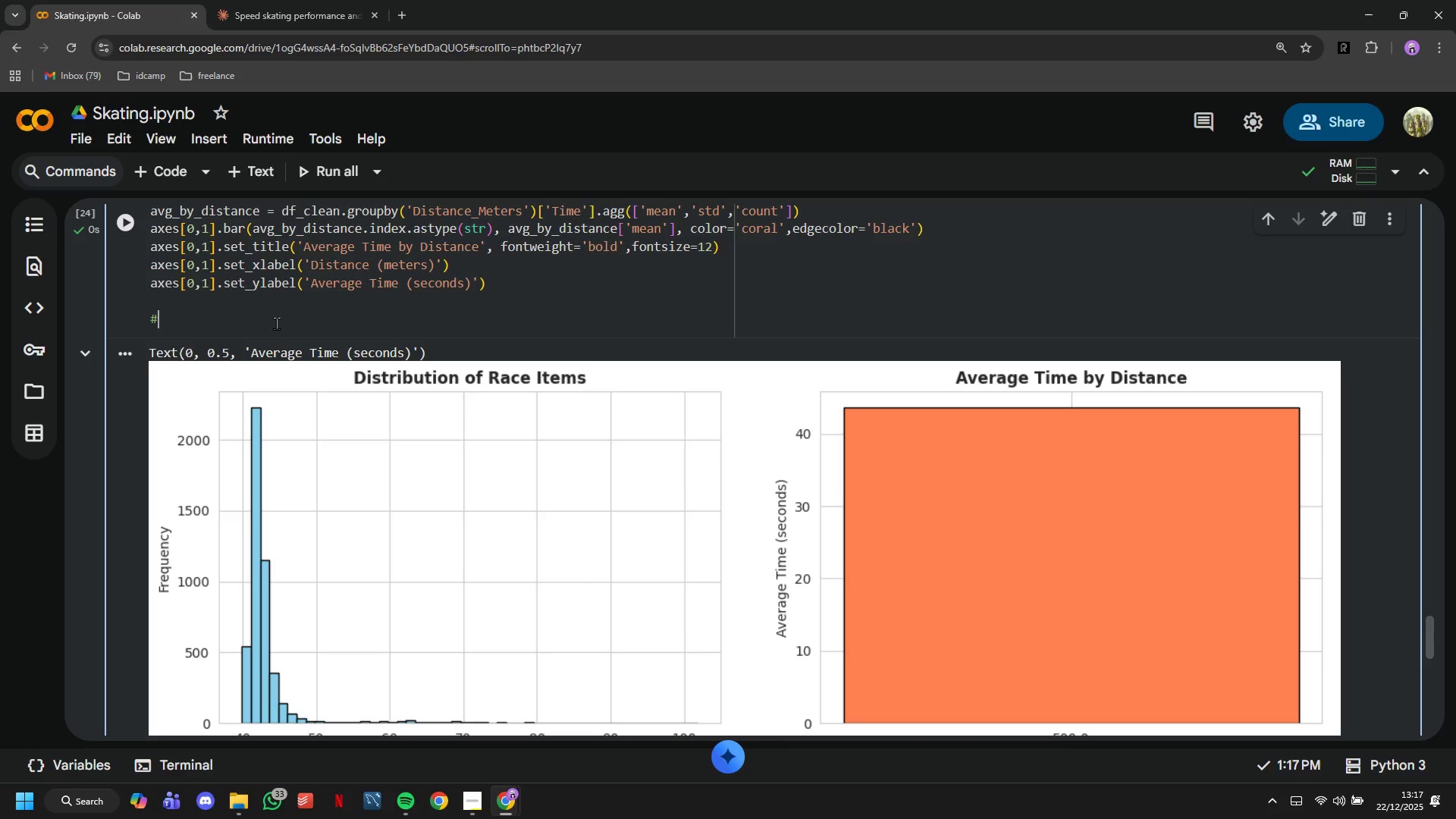 
wait(12.06)
 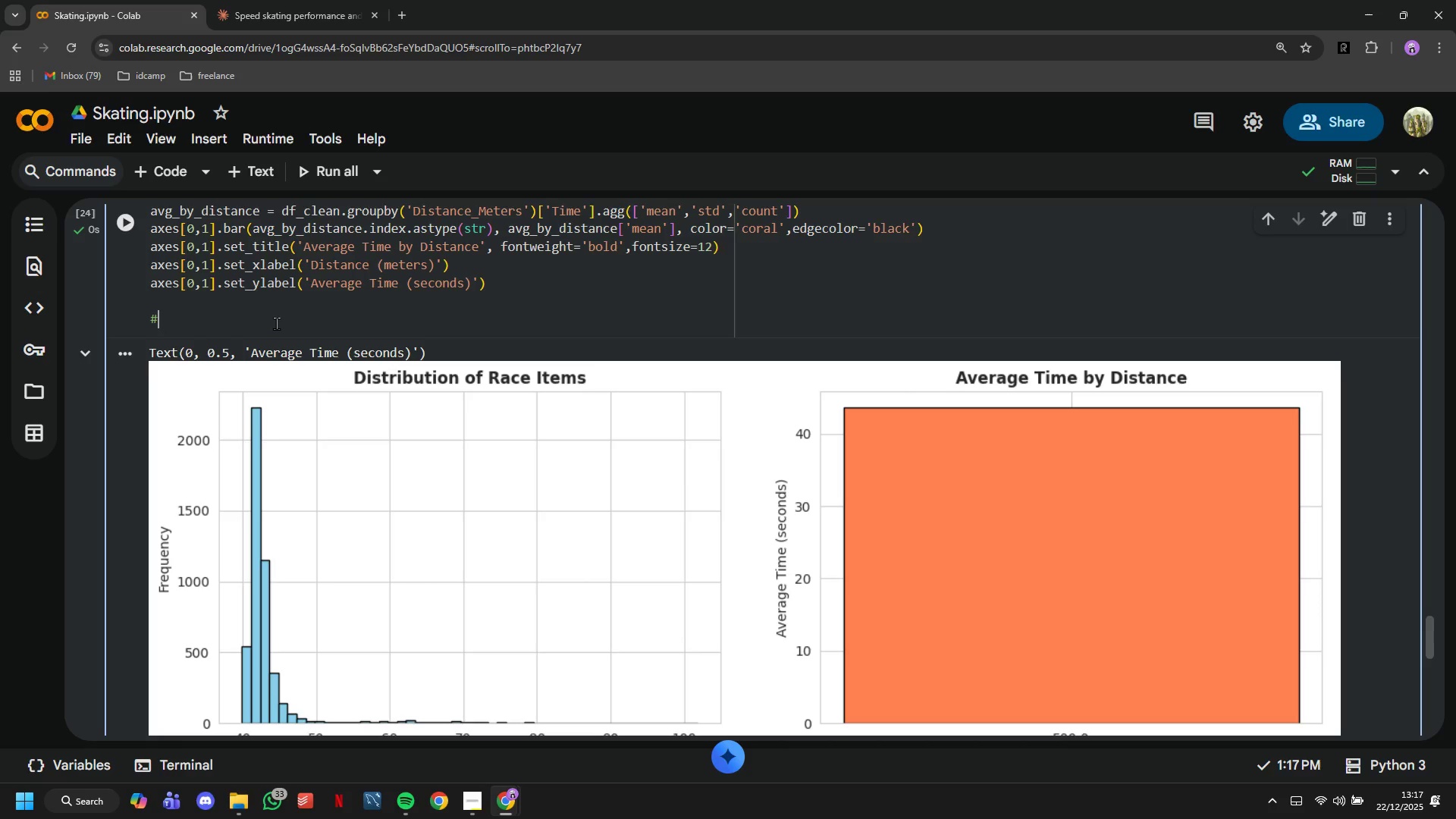 
type( Performance by Year)
 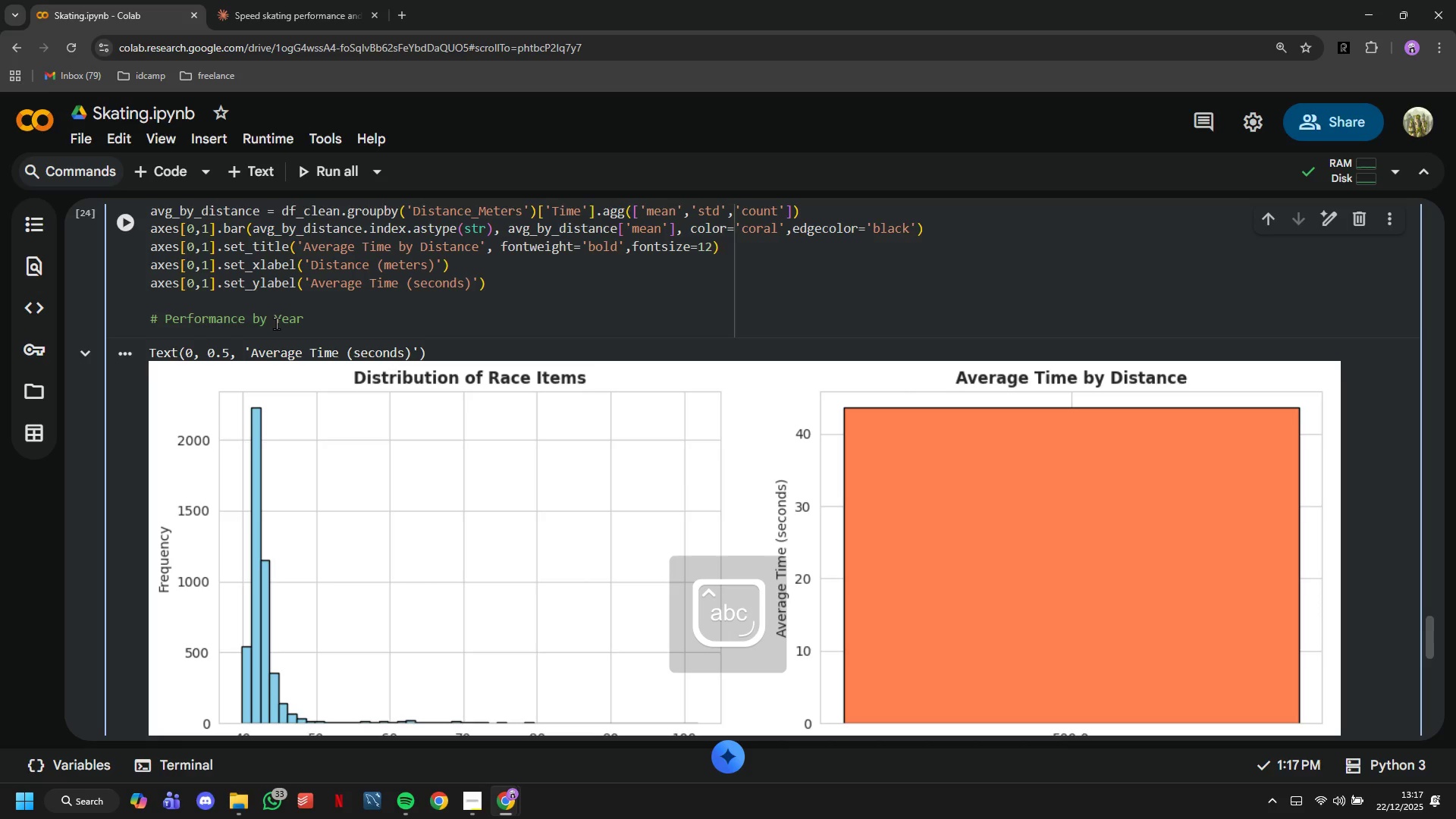 
key(Enter)
 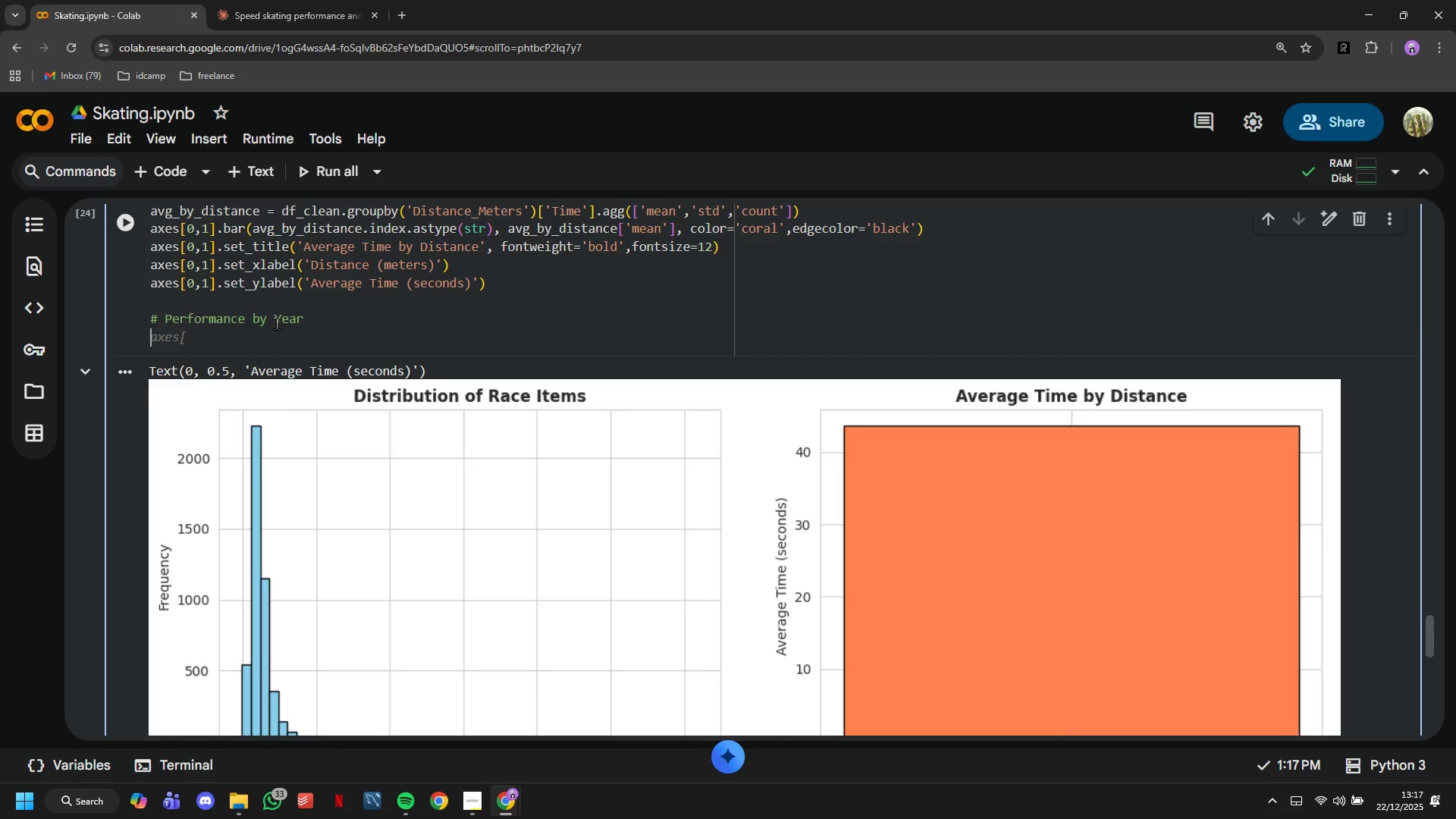 
type(avg_by_year )
 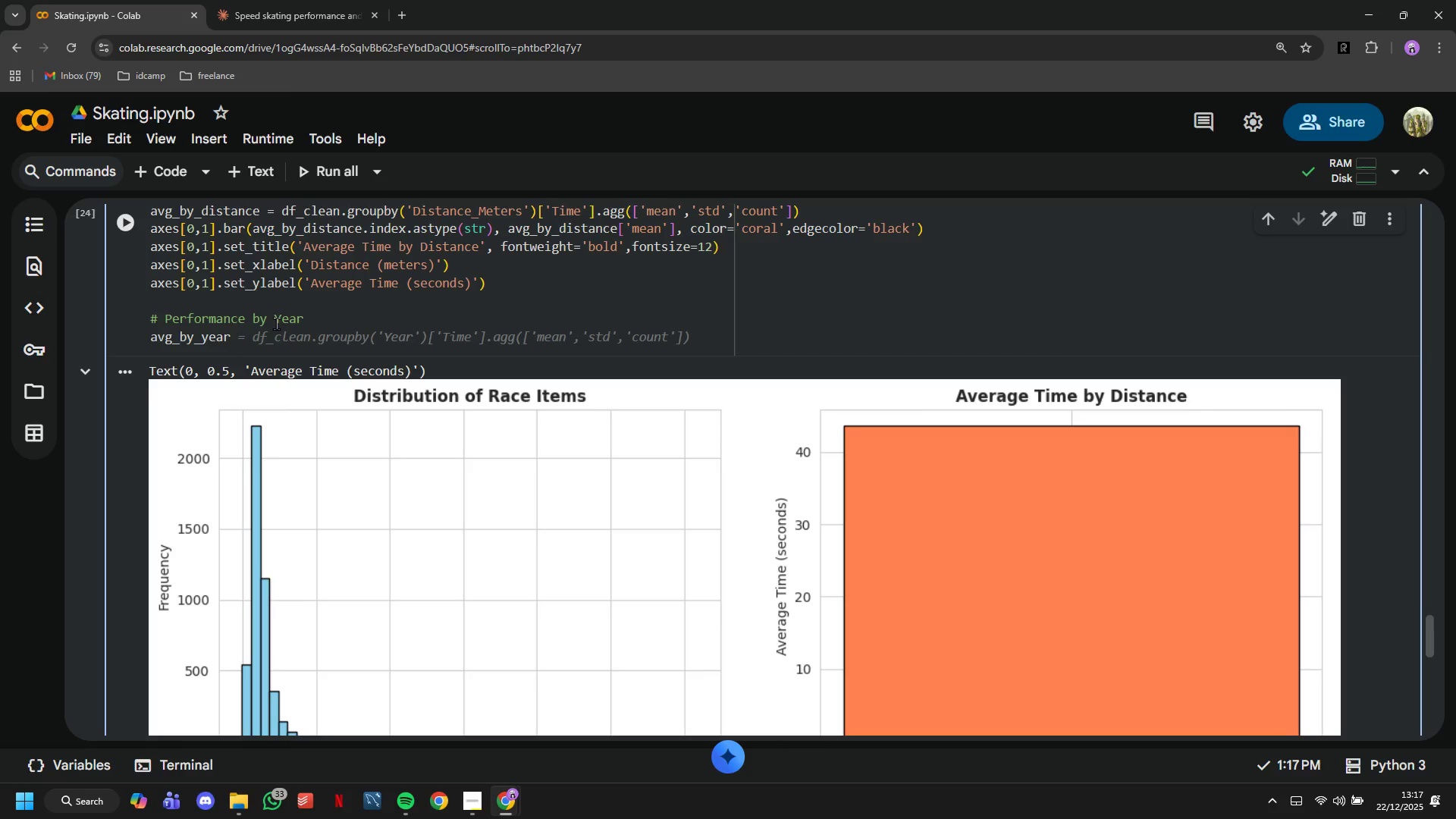 
type(= df_clean.groupby)
 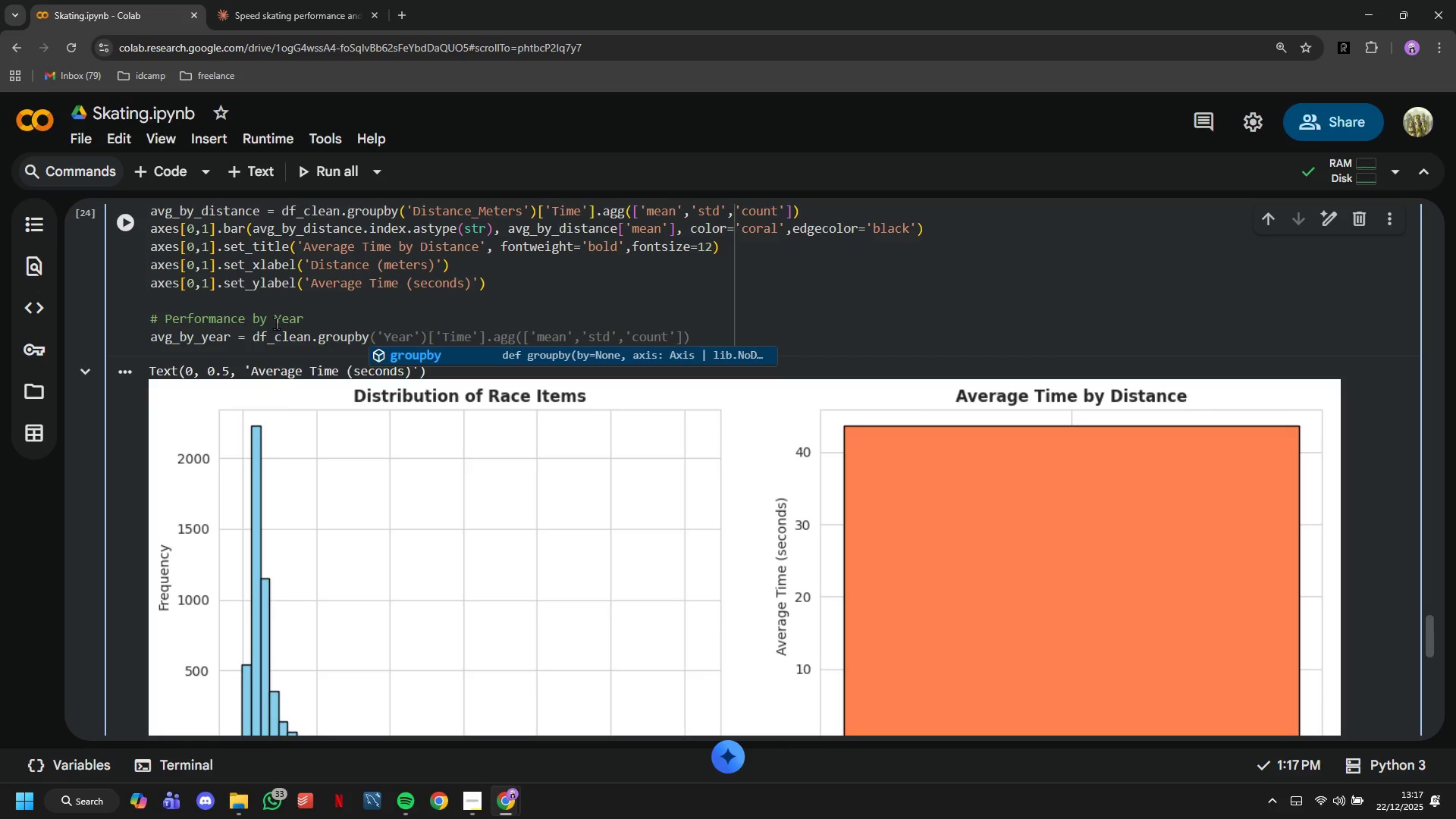 
type(('Year)
 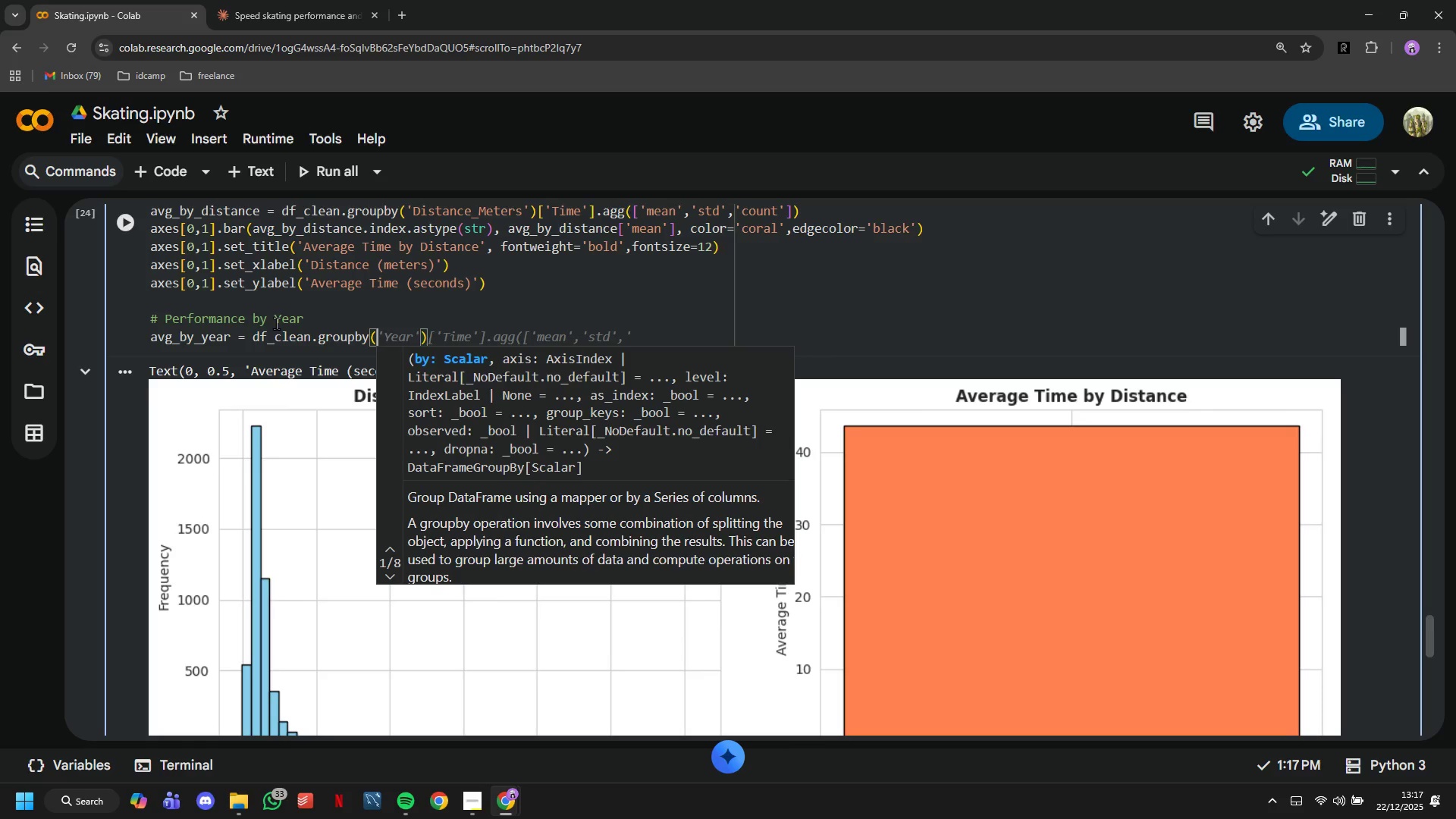 
key(ArrowRight)
 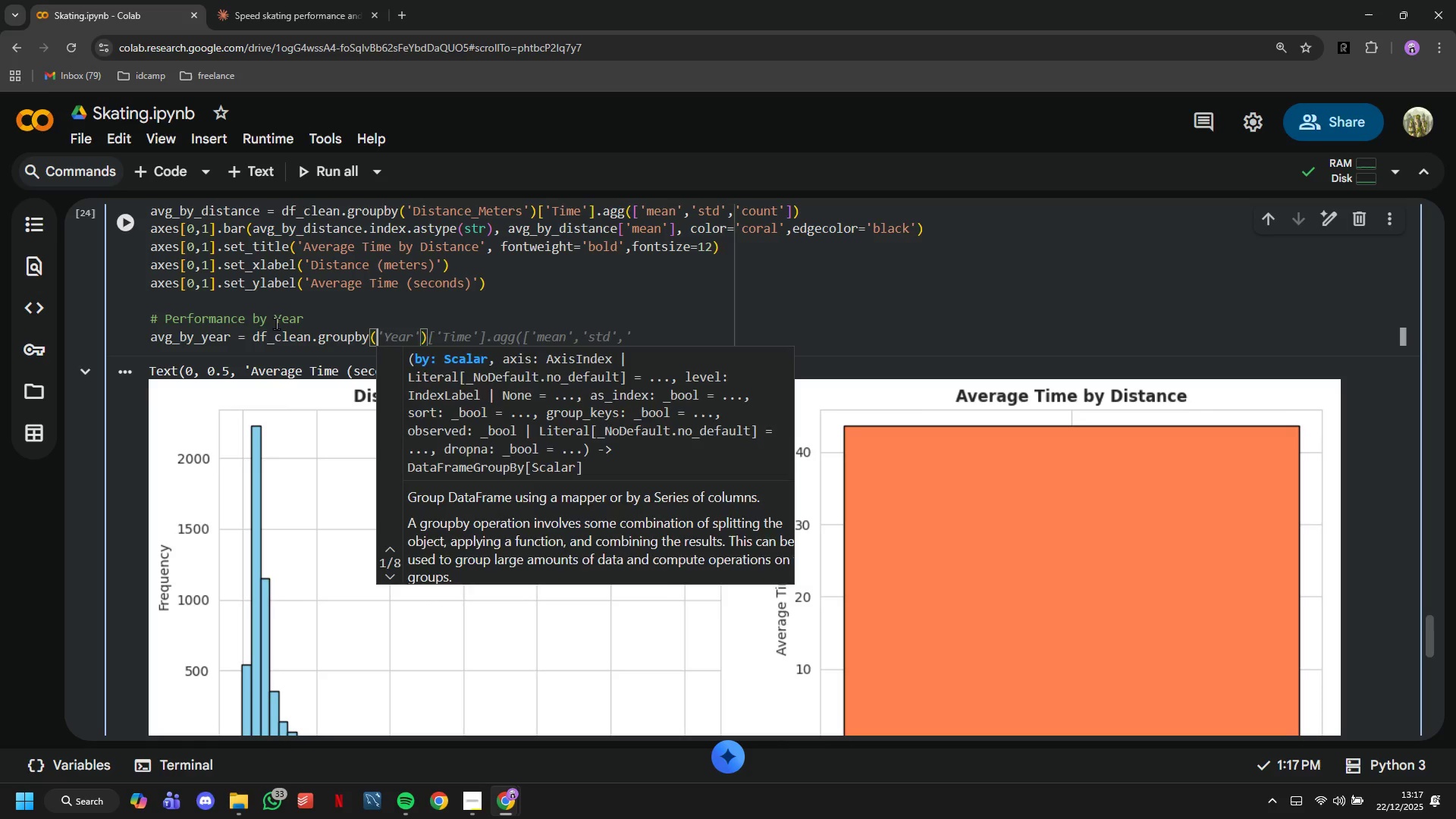 
key(ArrowRight)
 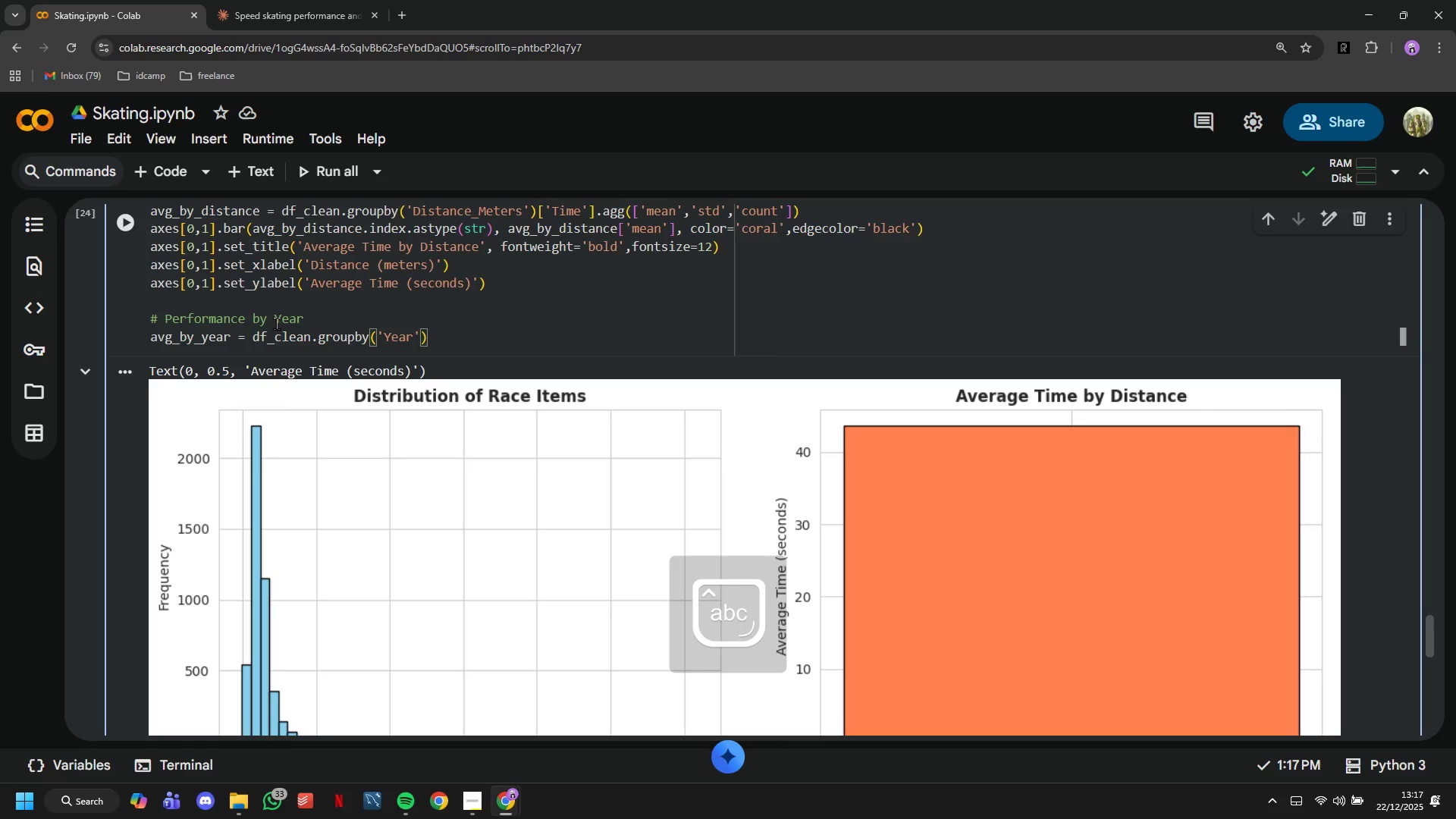 
type(['Tu)
key(Backspace)
type(ime)
 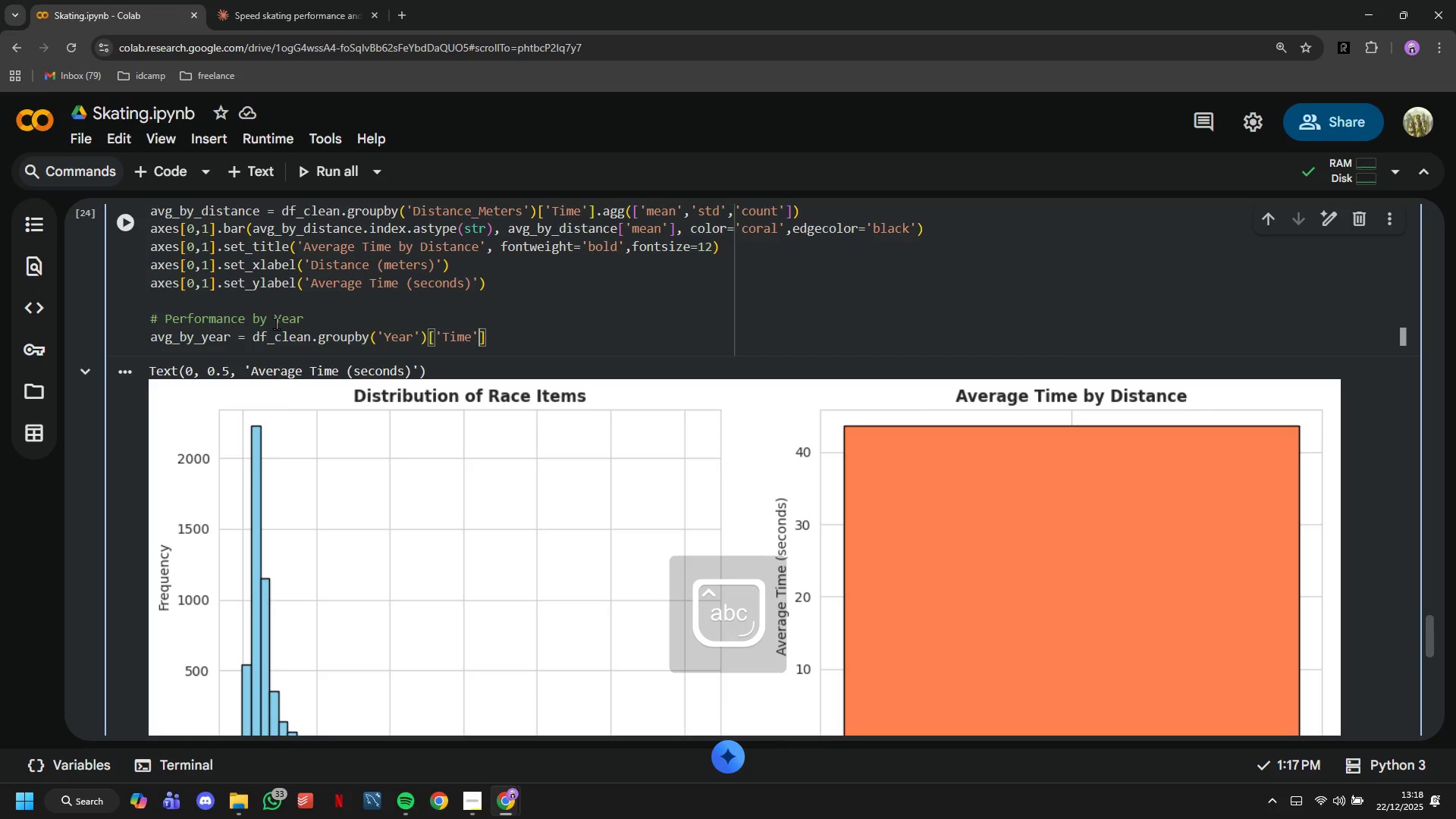 
key(ArrowRight)
 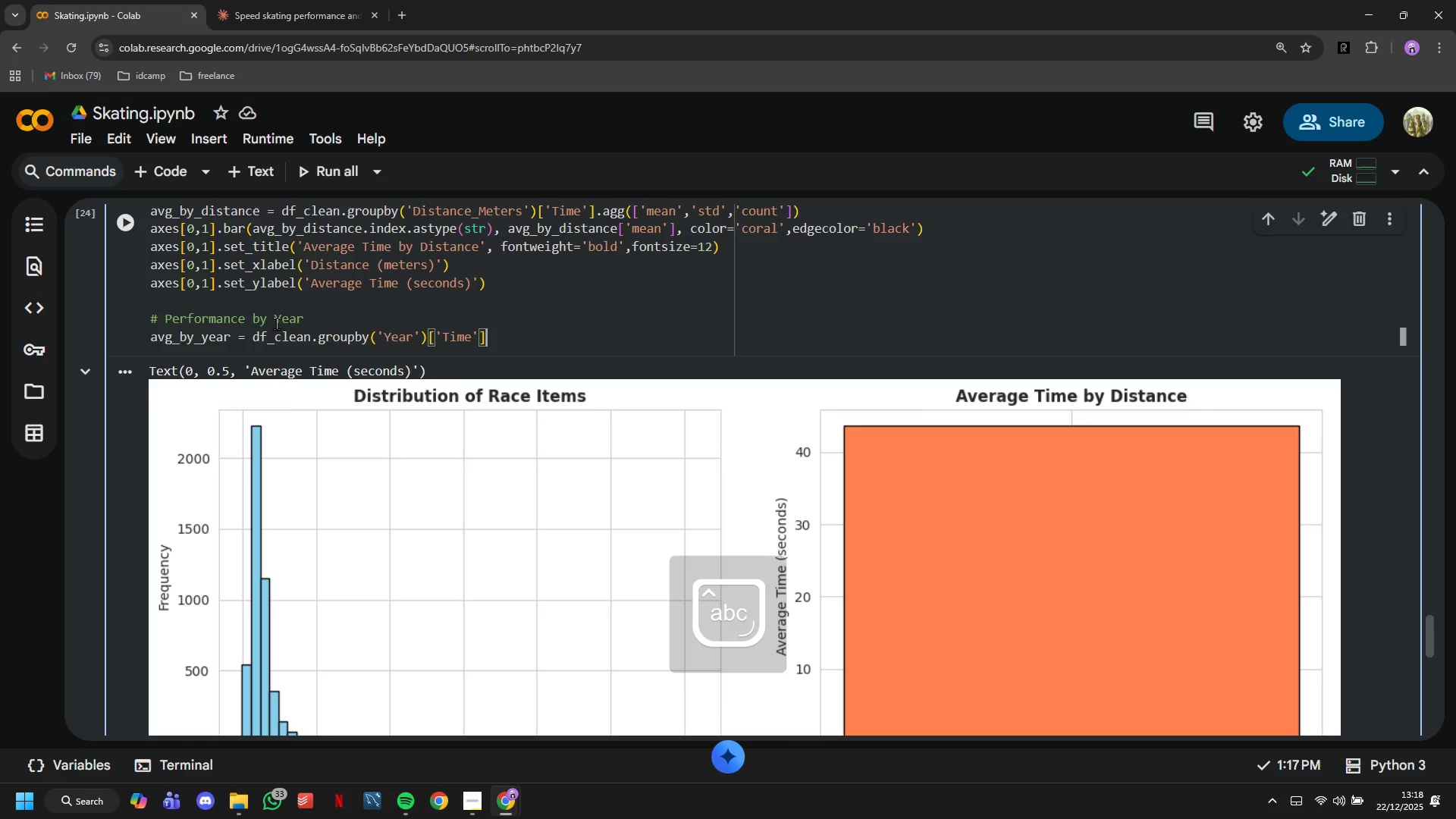 
key(ArrowRight)
 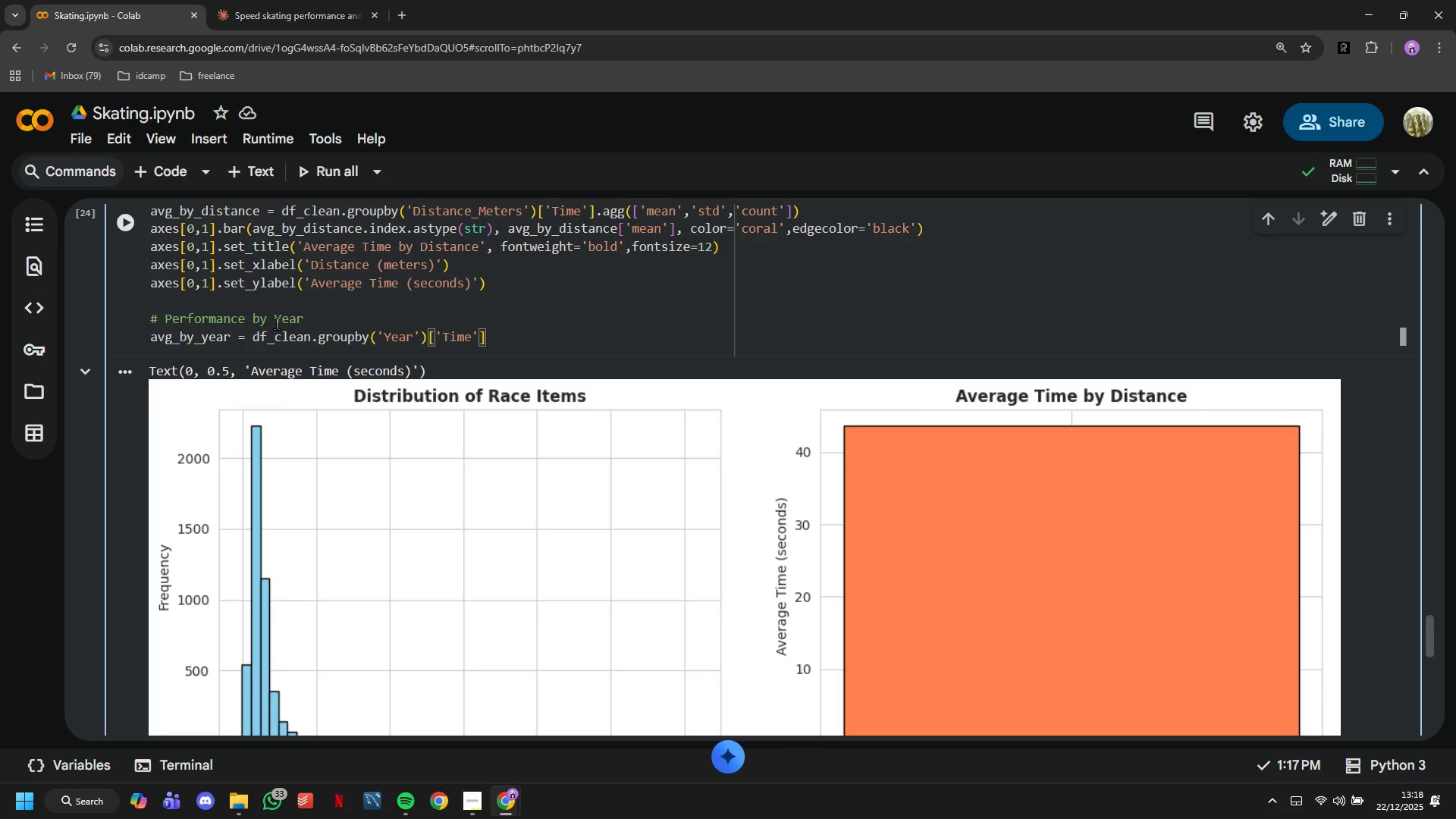 
type(.mean()
 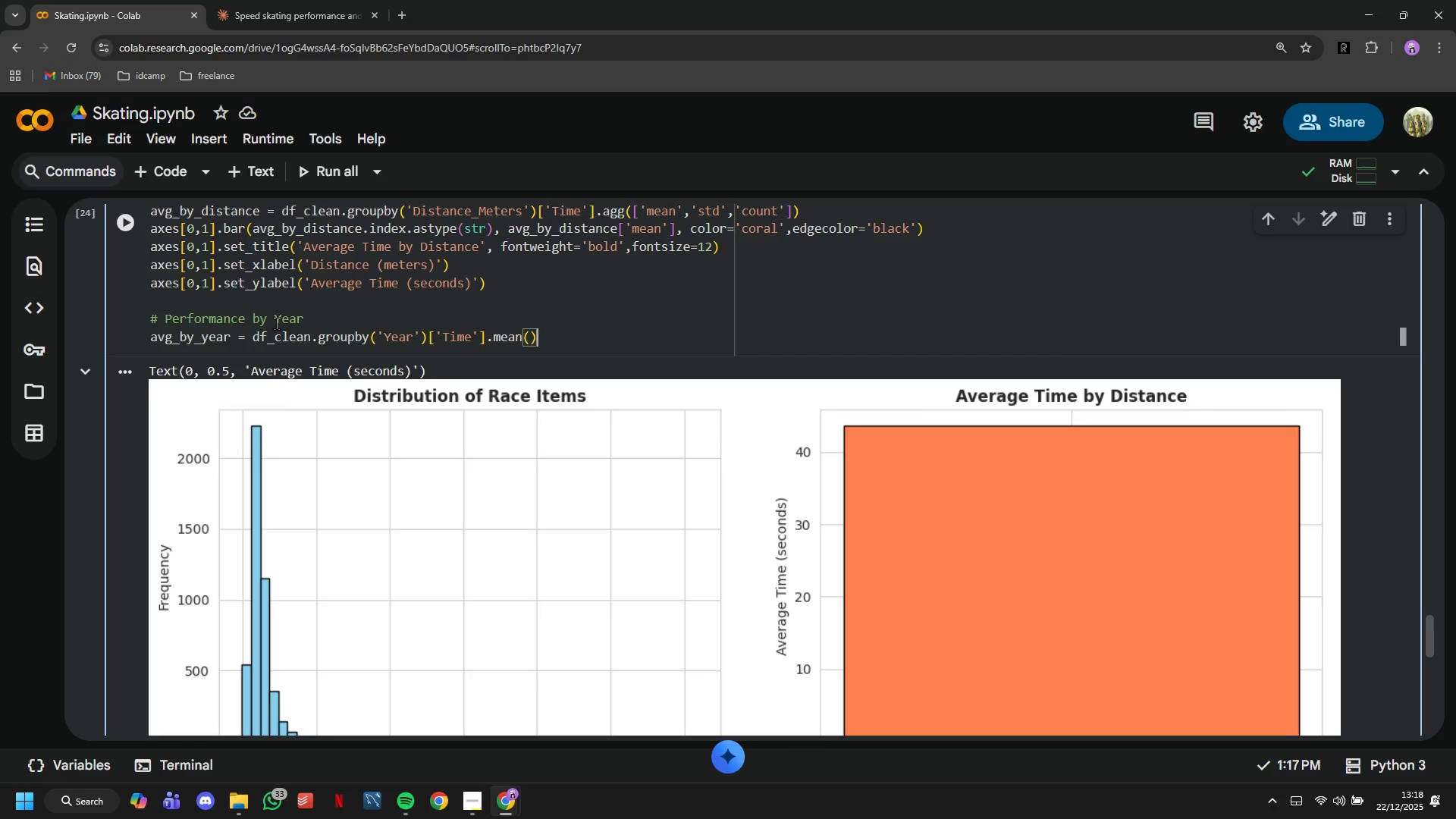 
 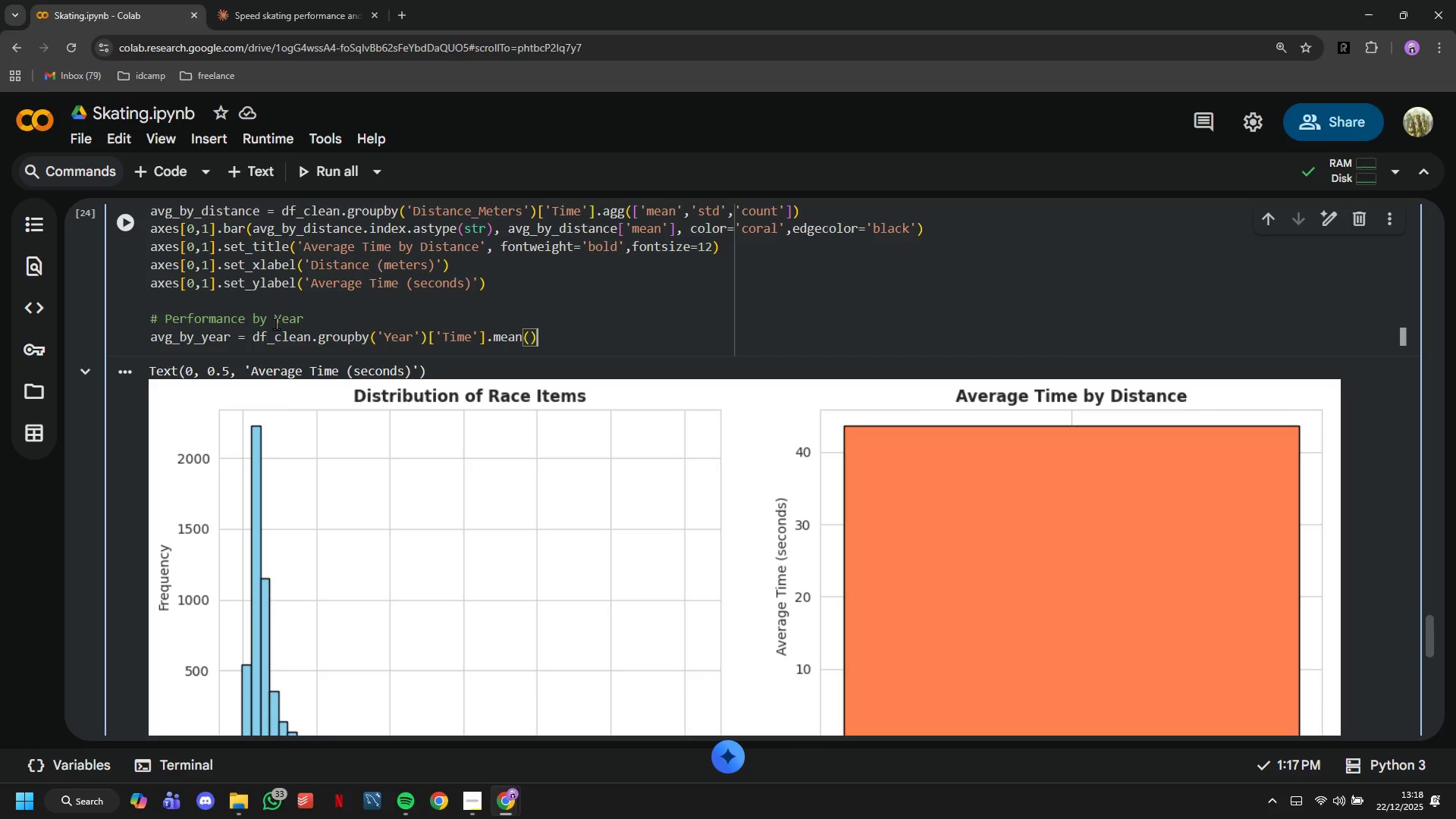 
key(ArrowRight)
 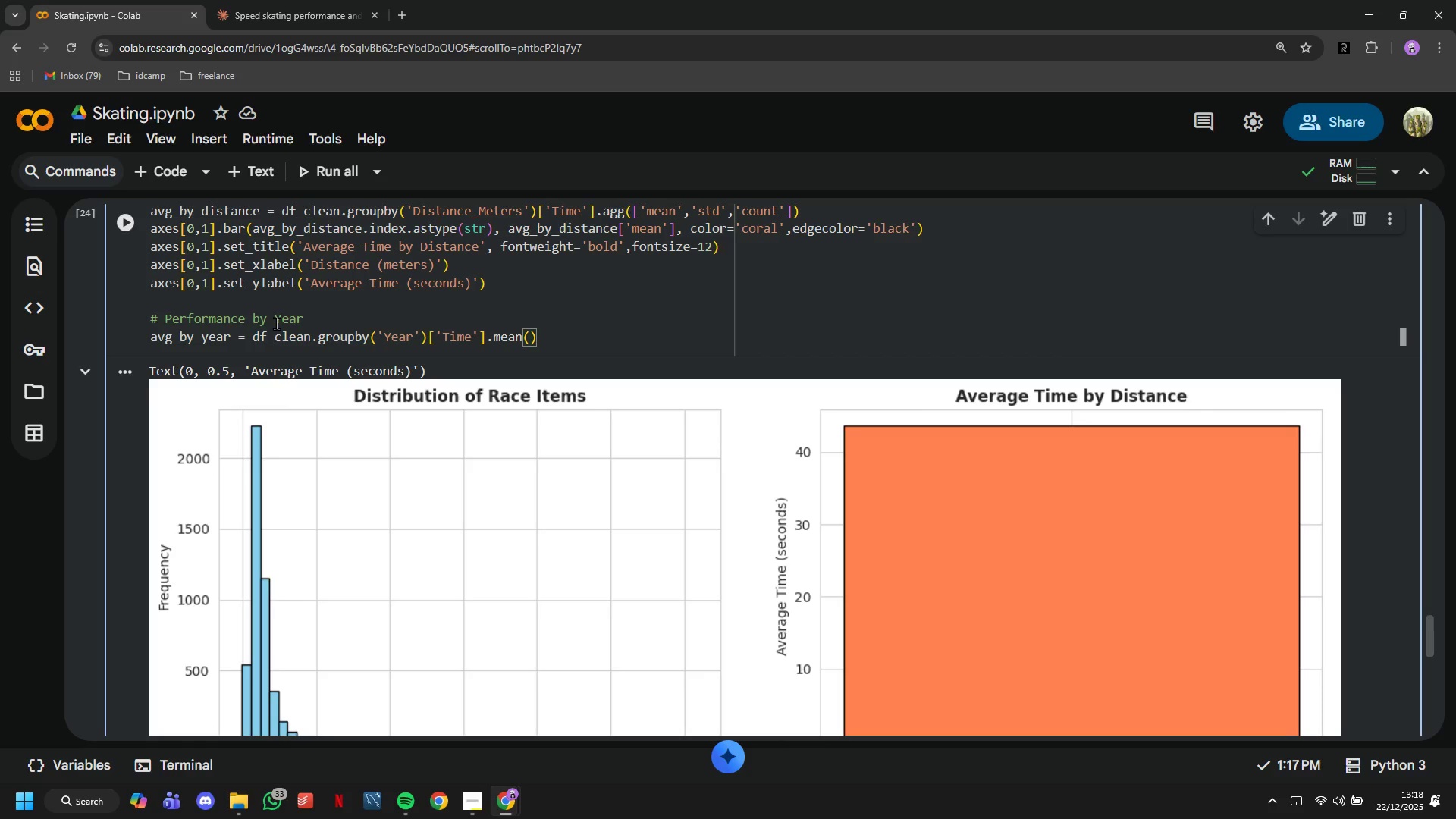 
key(Enter)
 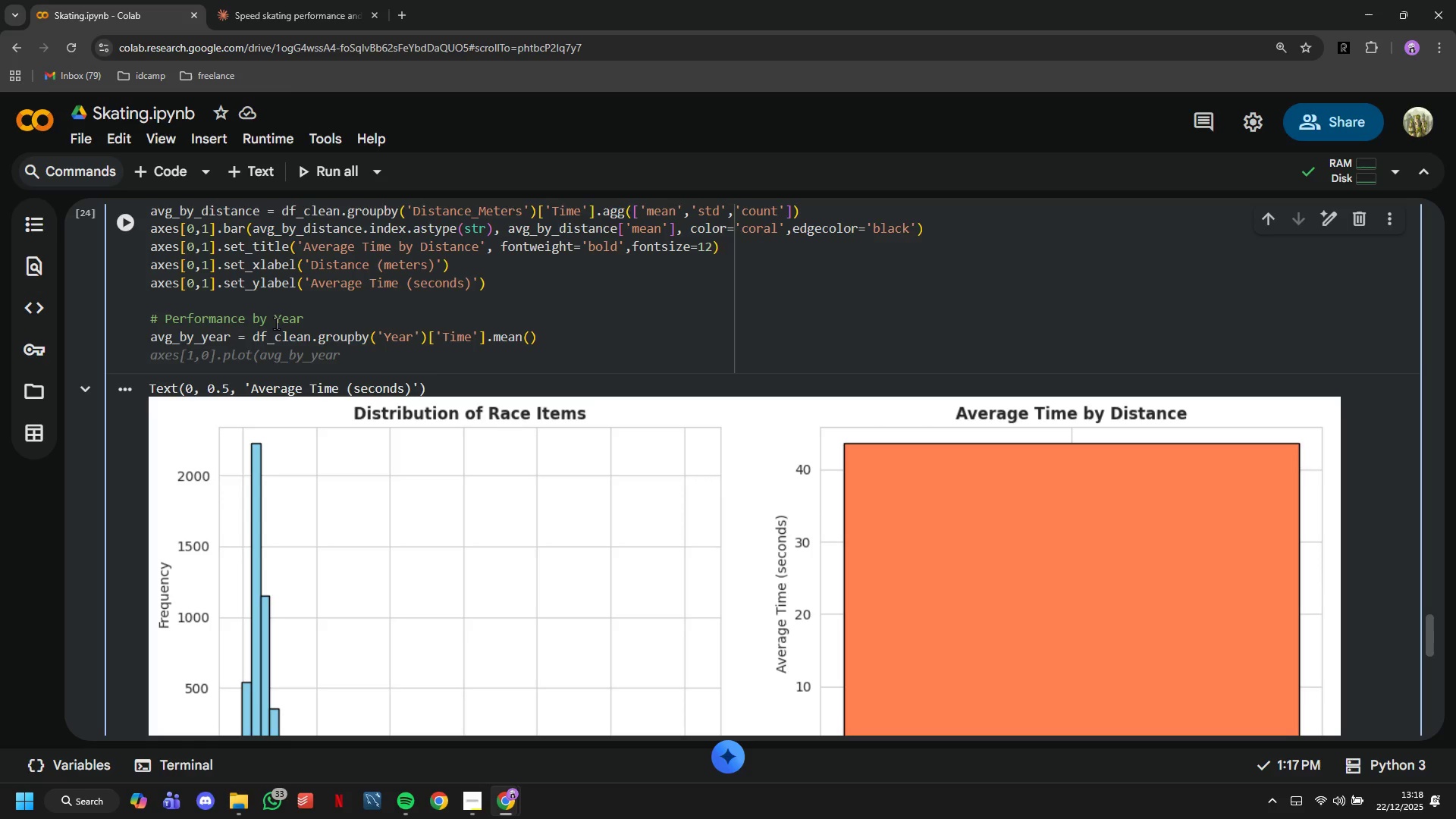 
type(axes[1,0)
 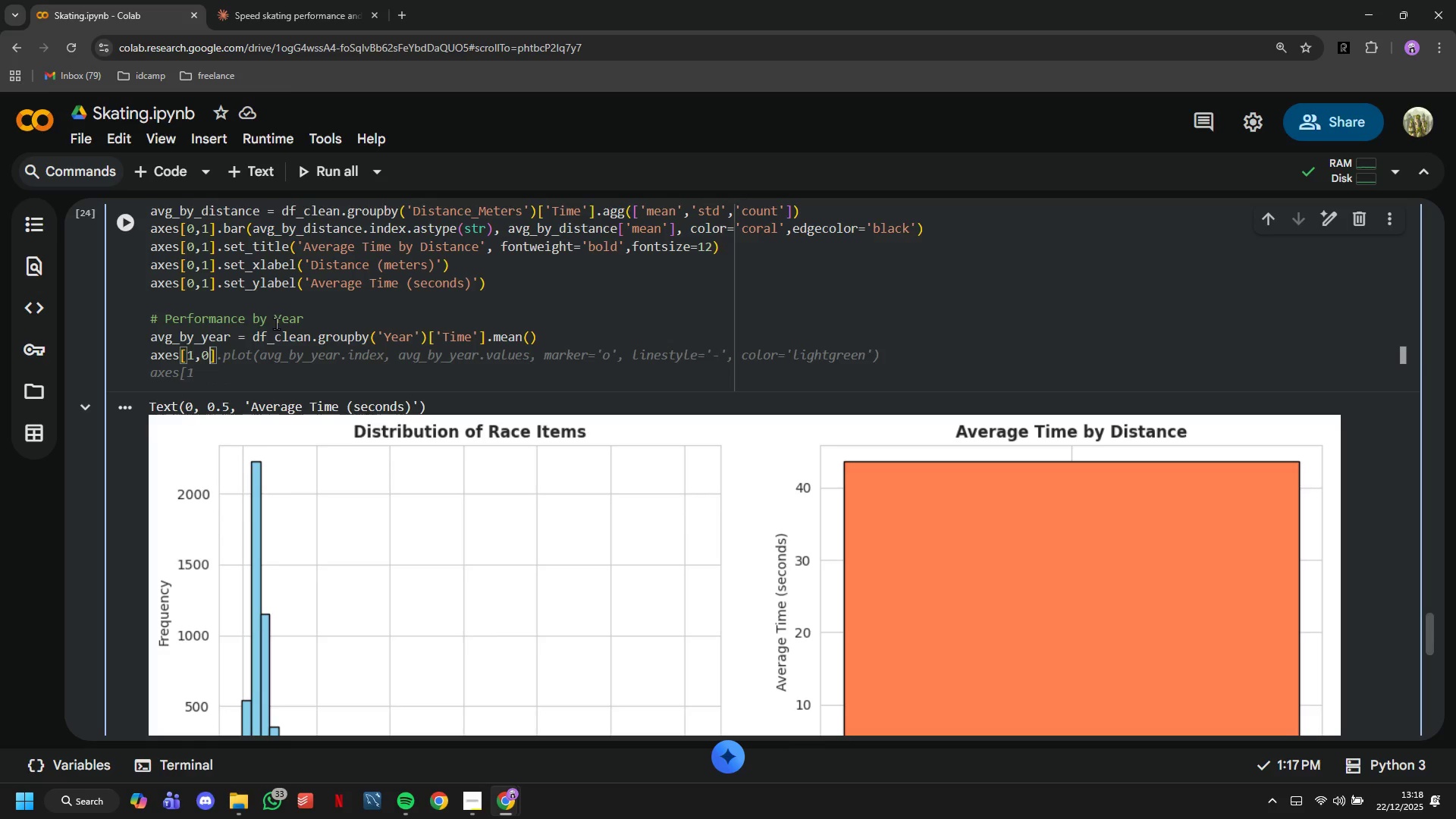 
key(ArrowRight)
 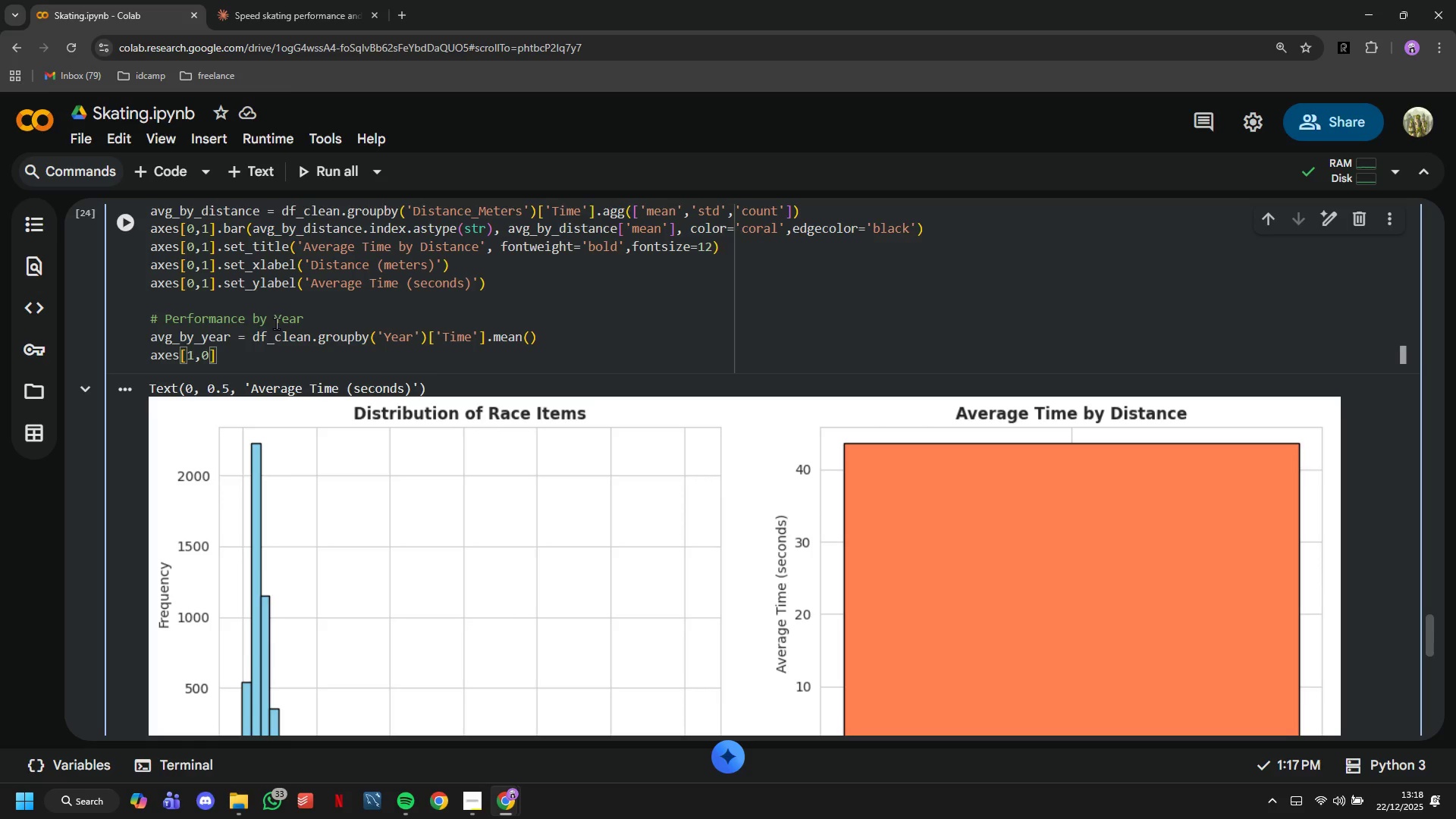 
type(.plt)
key(Backspace)
type(ot(avg_by_year, )
key(Backspace)
key(Backspace)
type(.index,avg_by_year.values,marker='o)
 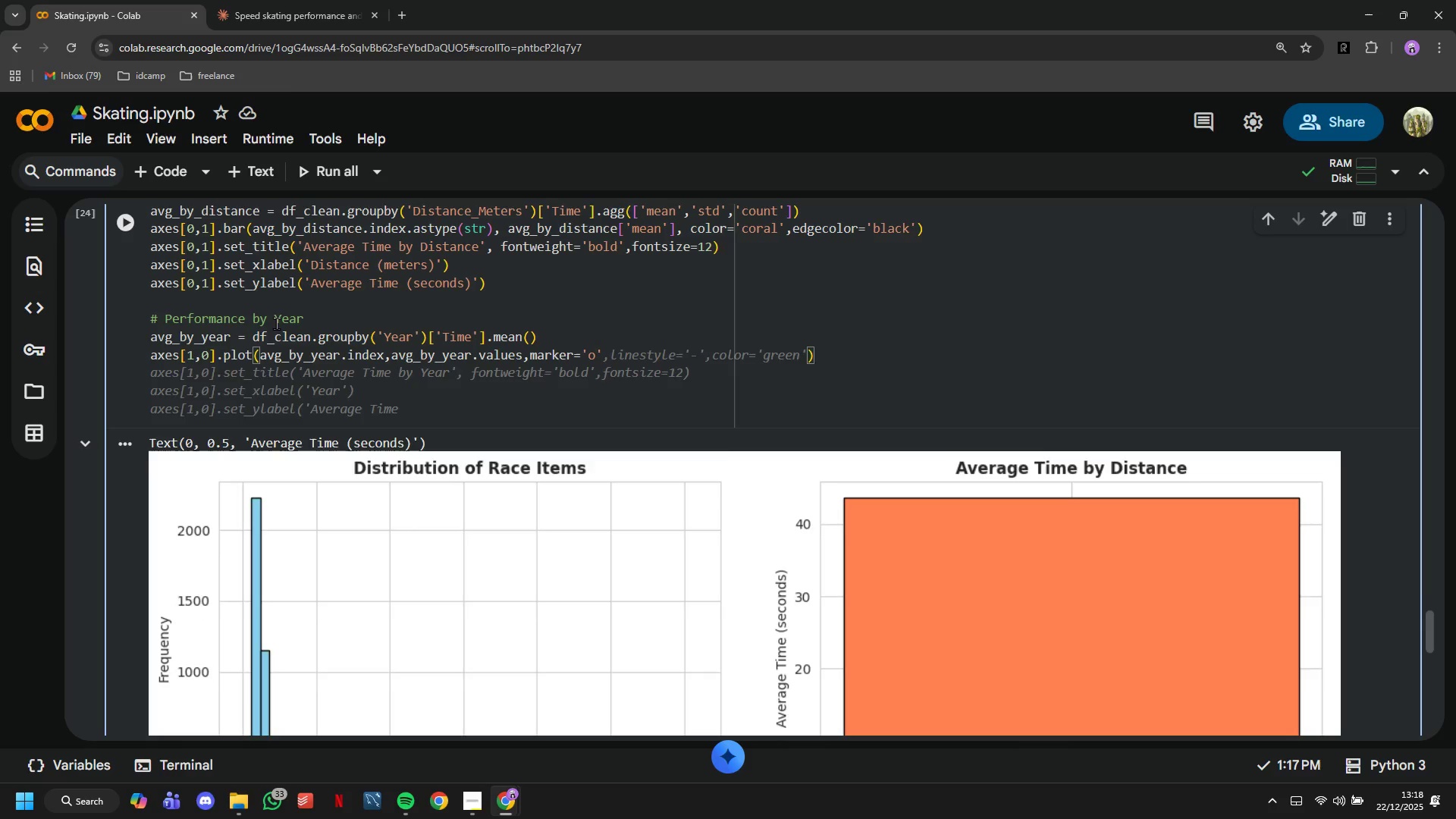 
key(ArrowRight)
 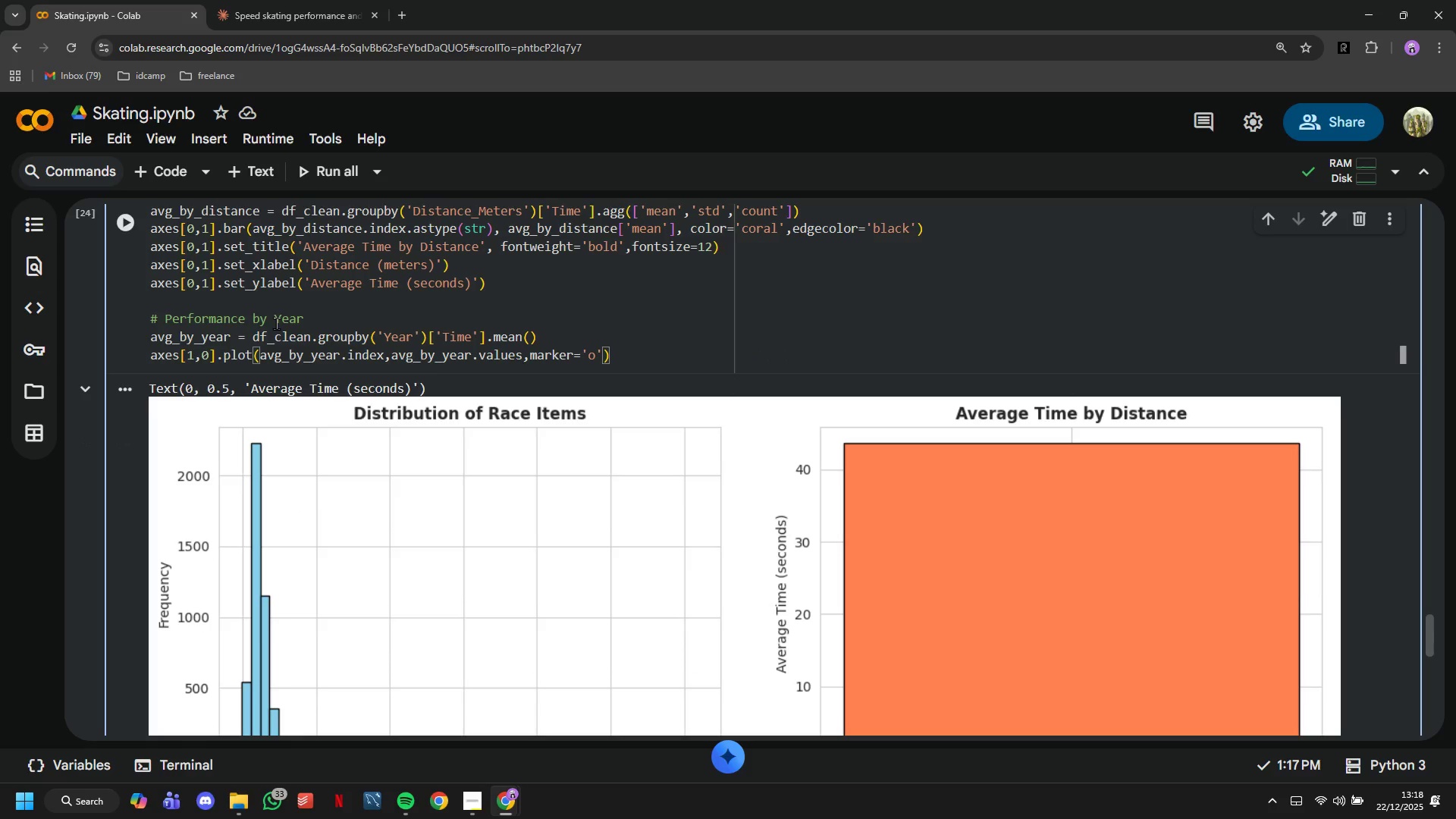 
type(, linewidth=2)
 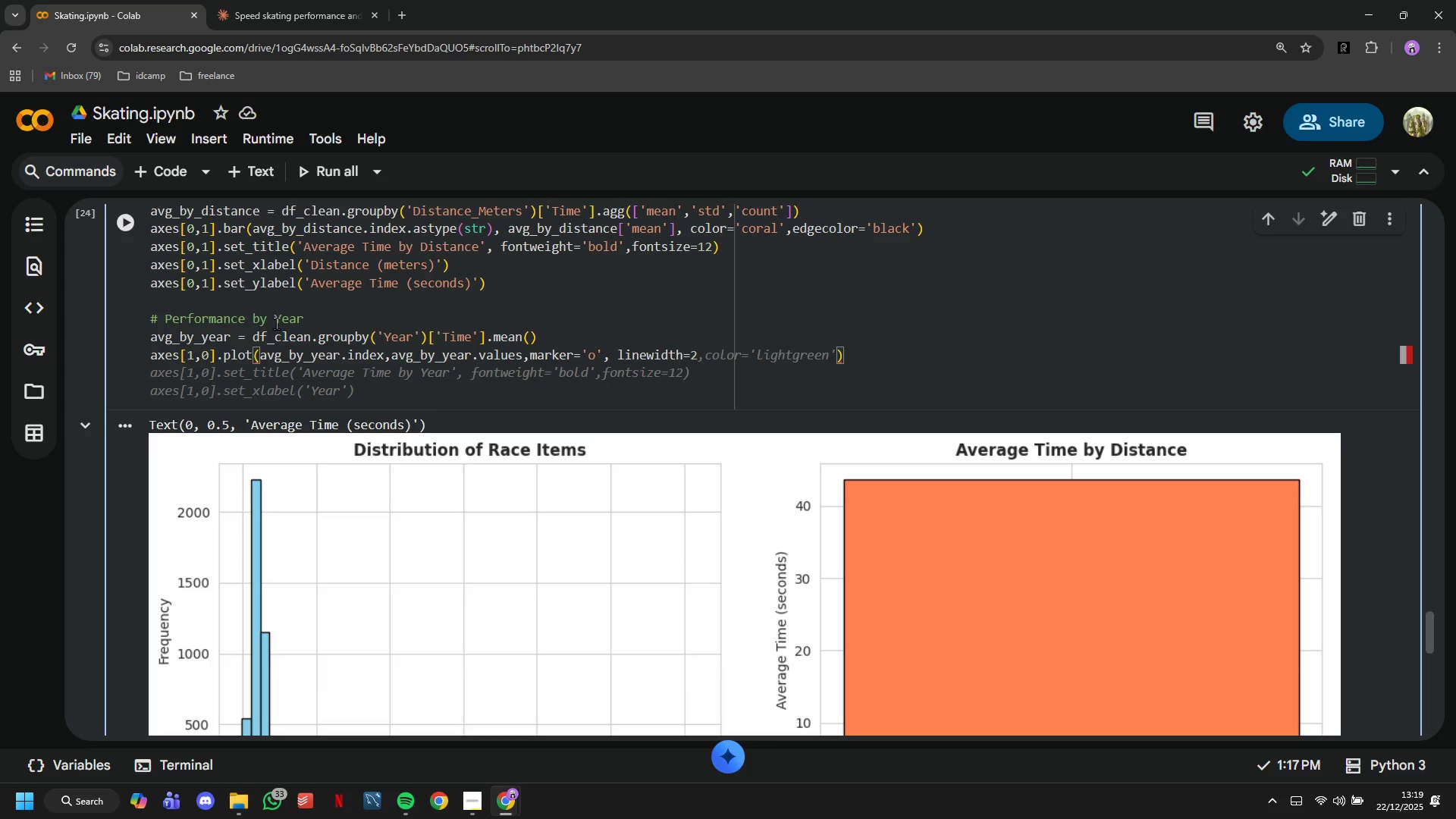 
key(Alt+AltRight)
 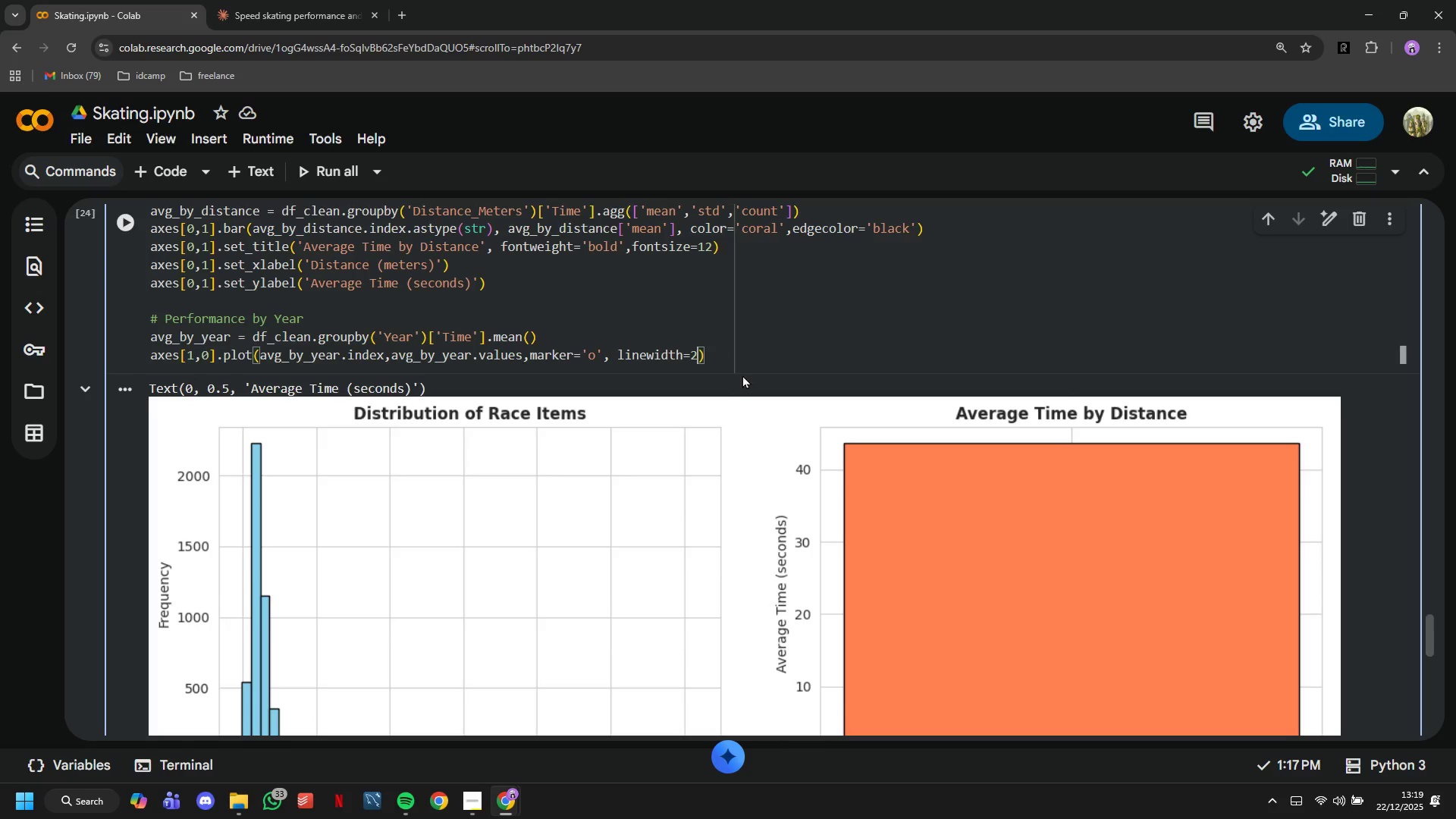 
wait(6.33)
 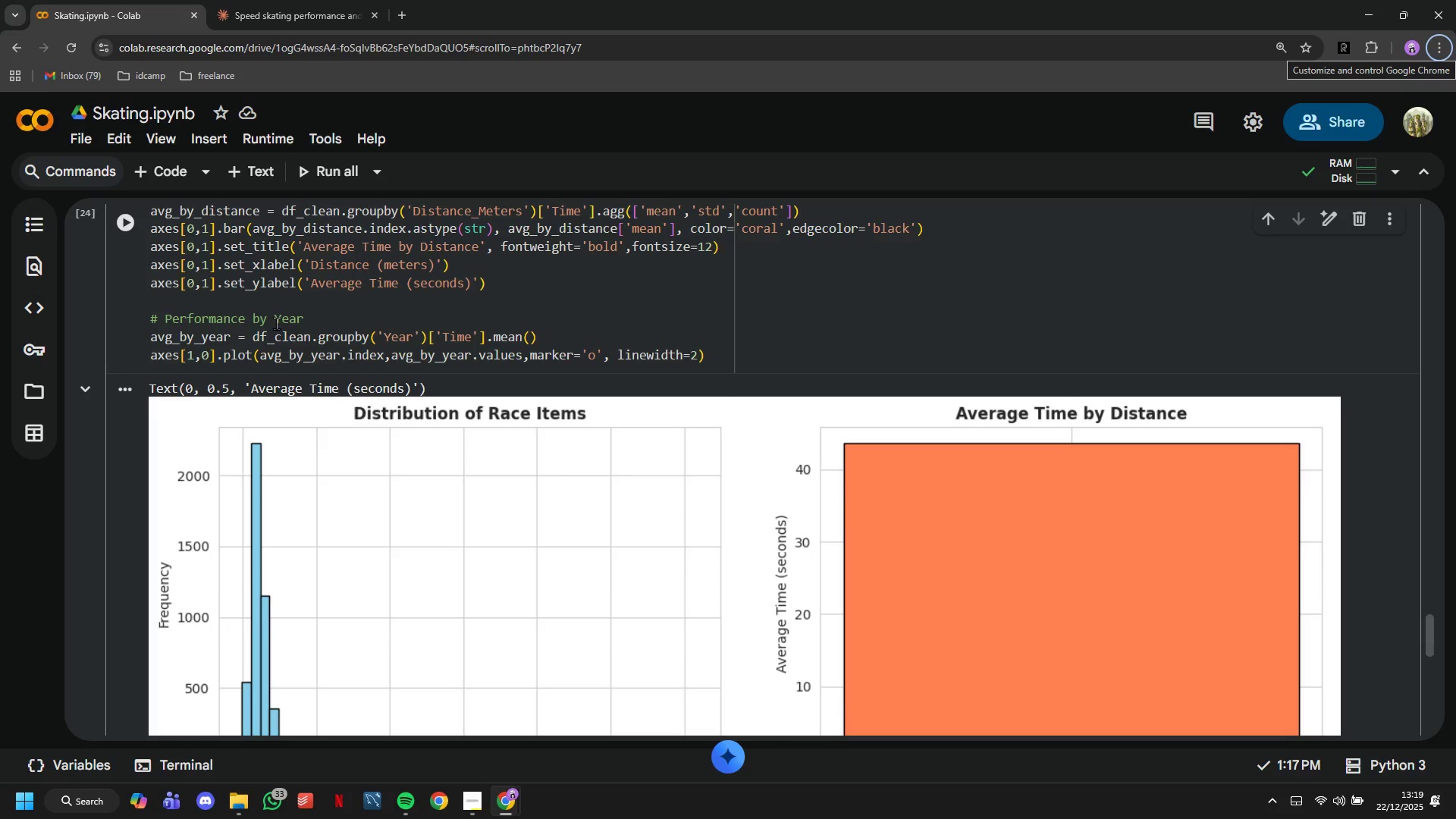 
type(,markersize=9)
key(Backspace)
type(8,)
 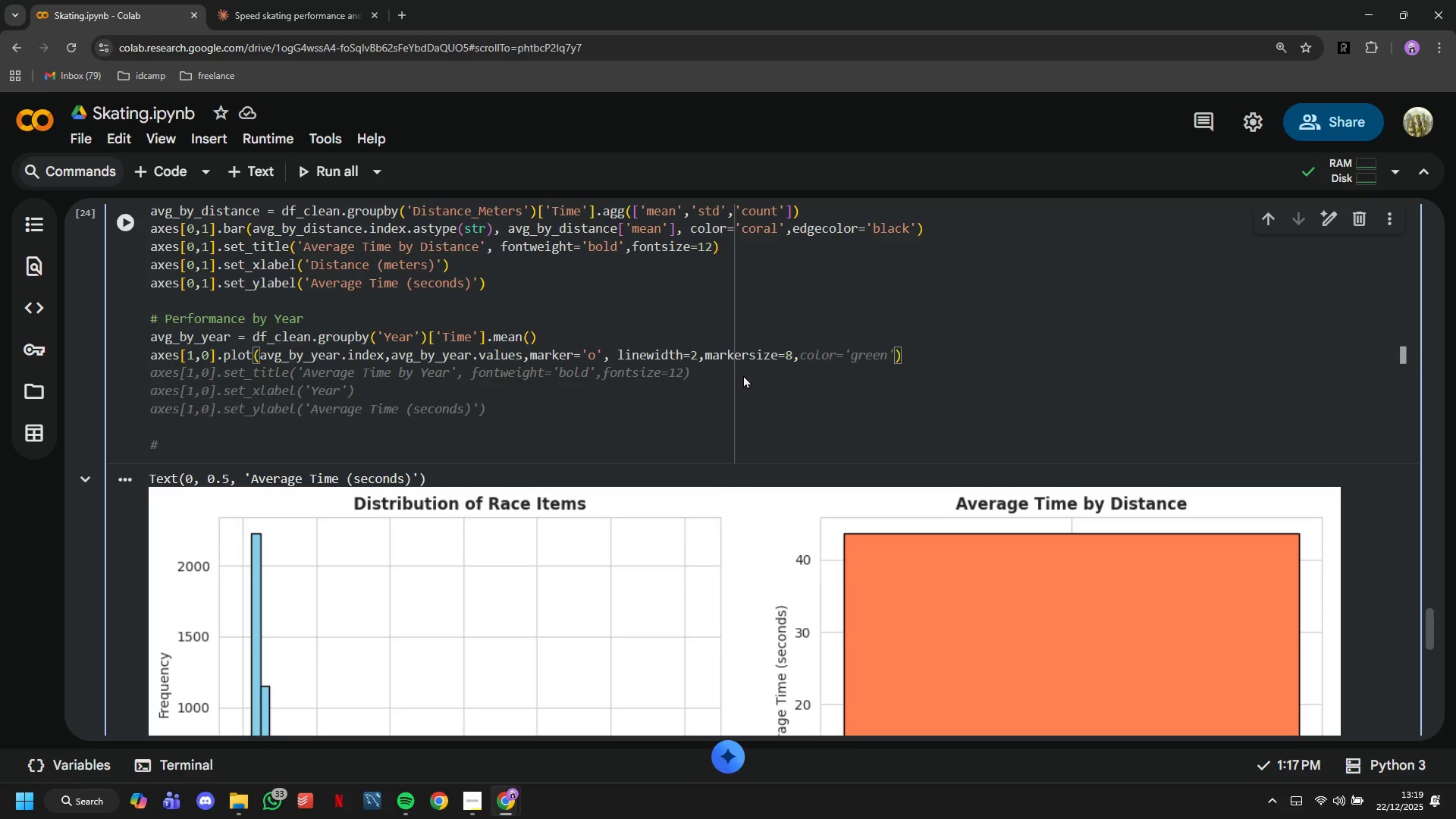 
type(color='ge)
key(Backspace)
type(reen)
 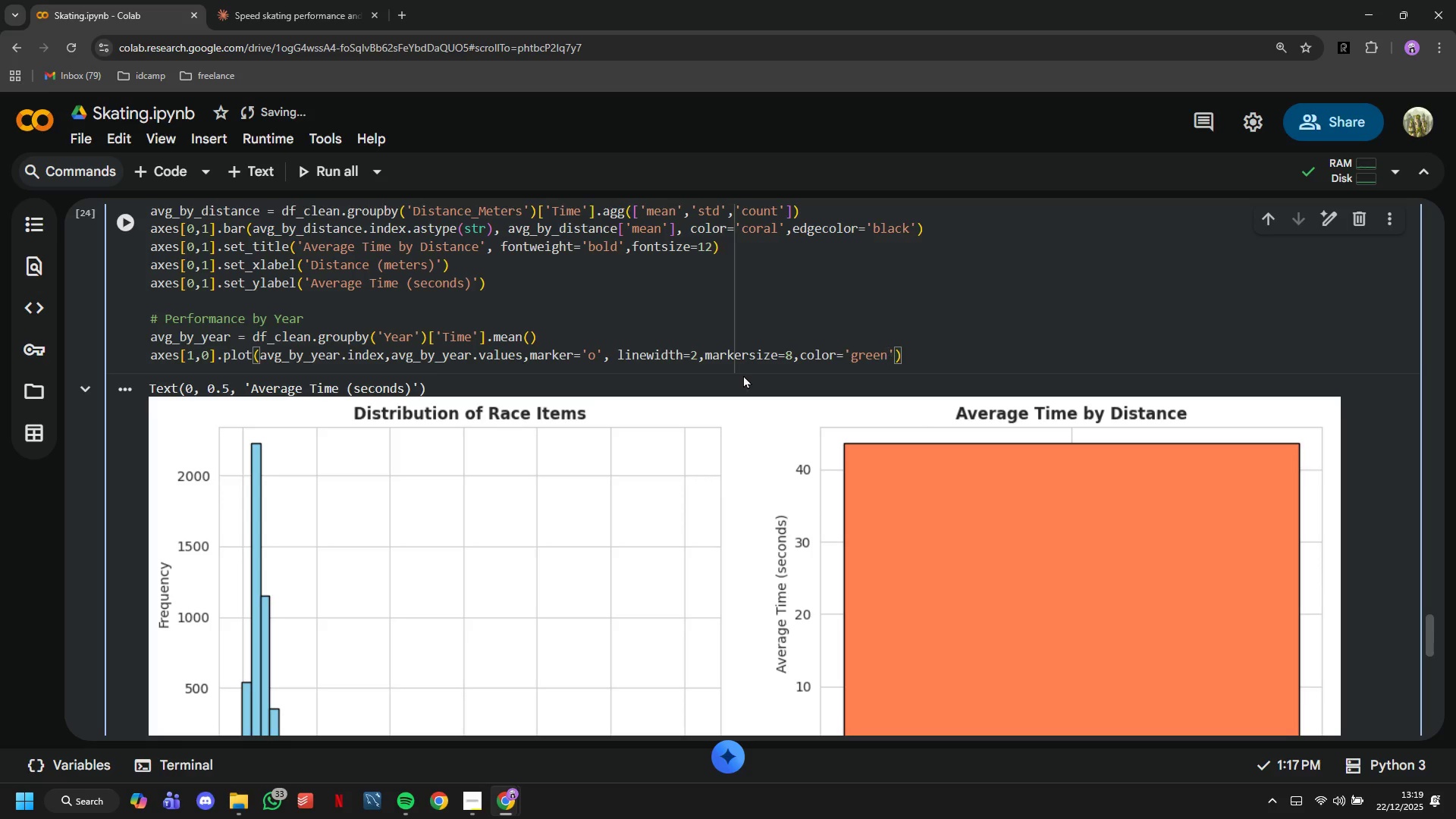 
key(ArrowRight)
 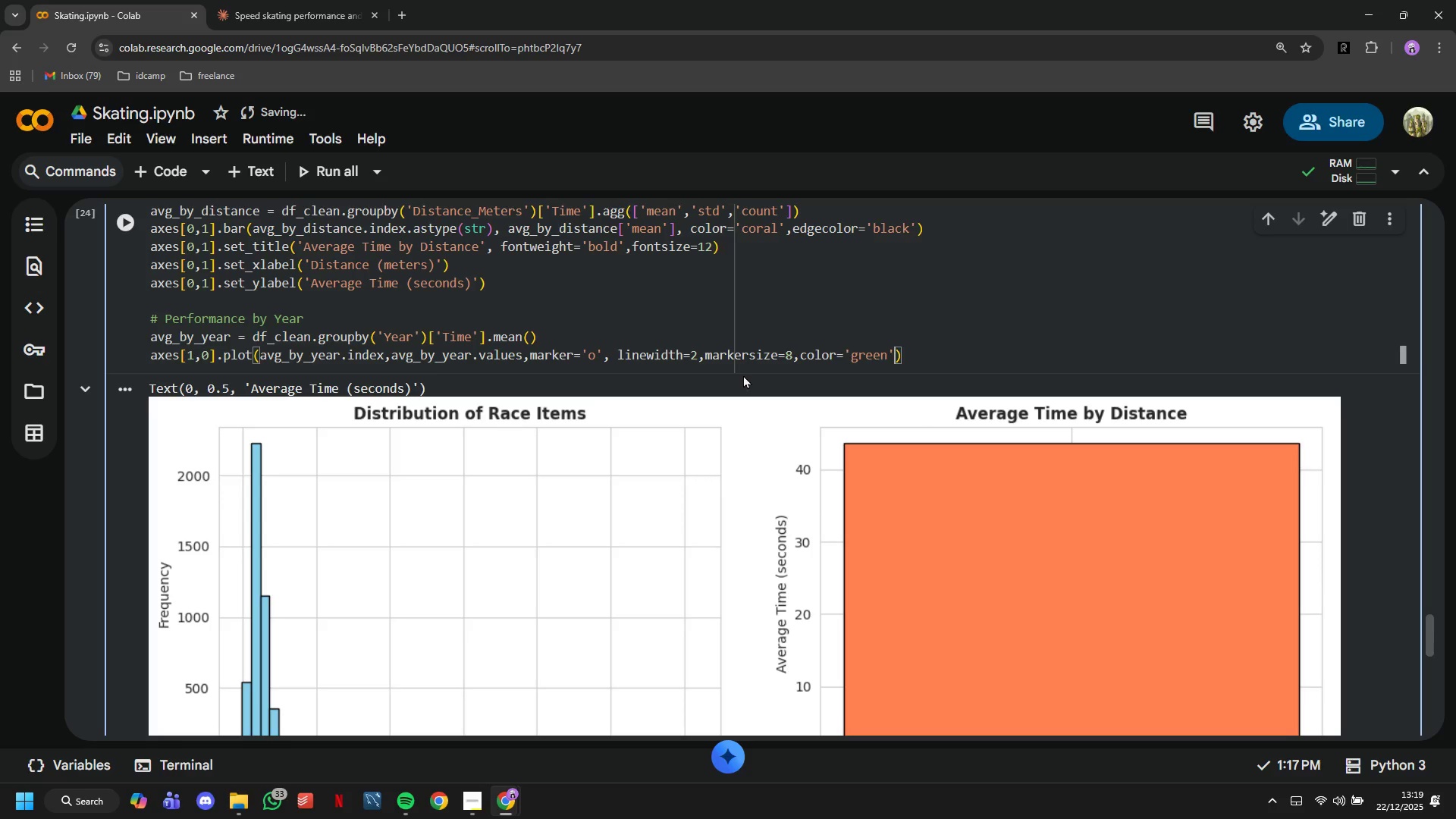 
key(ArrowRight)
 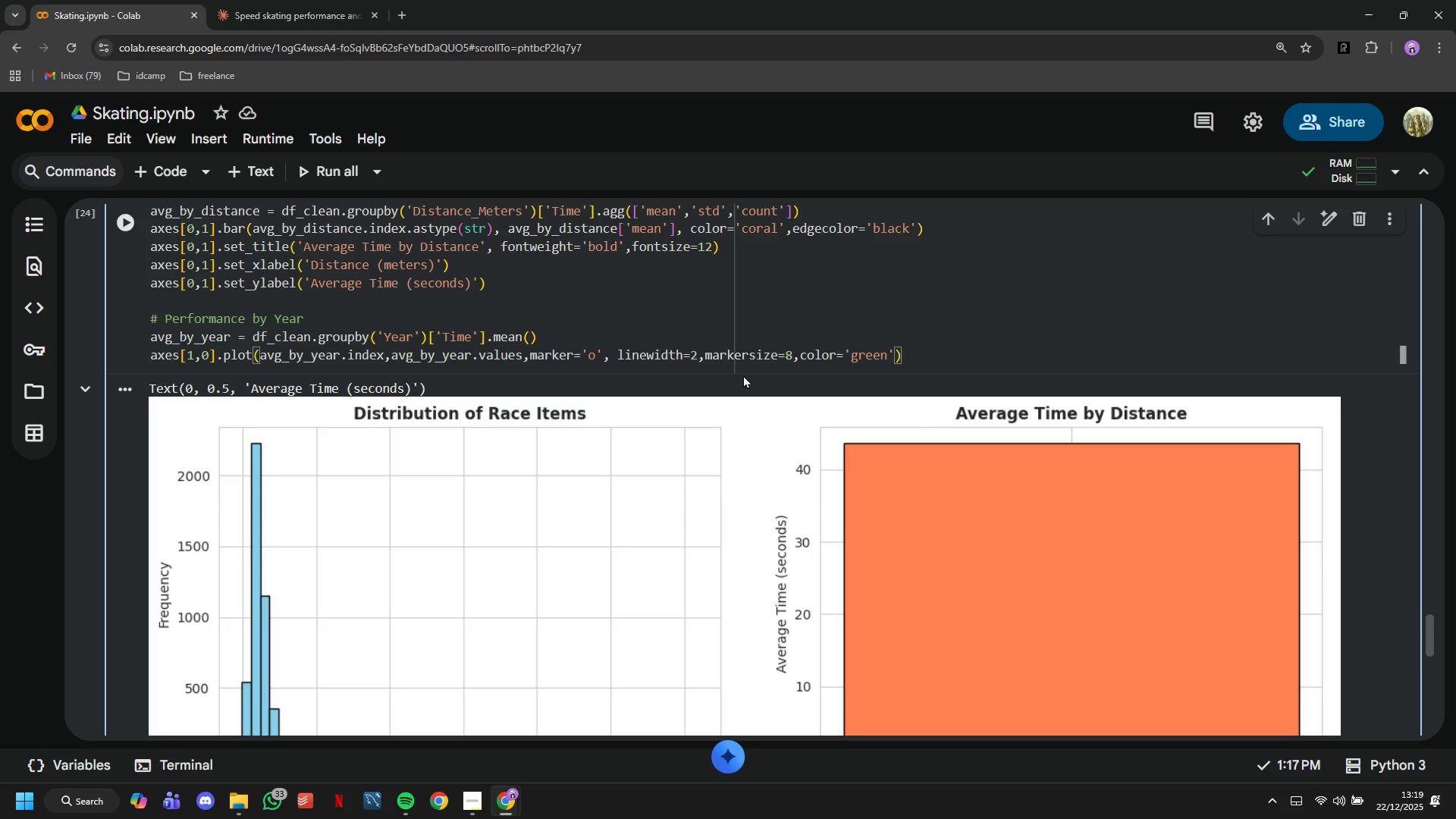 
key(Enter)
 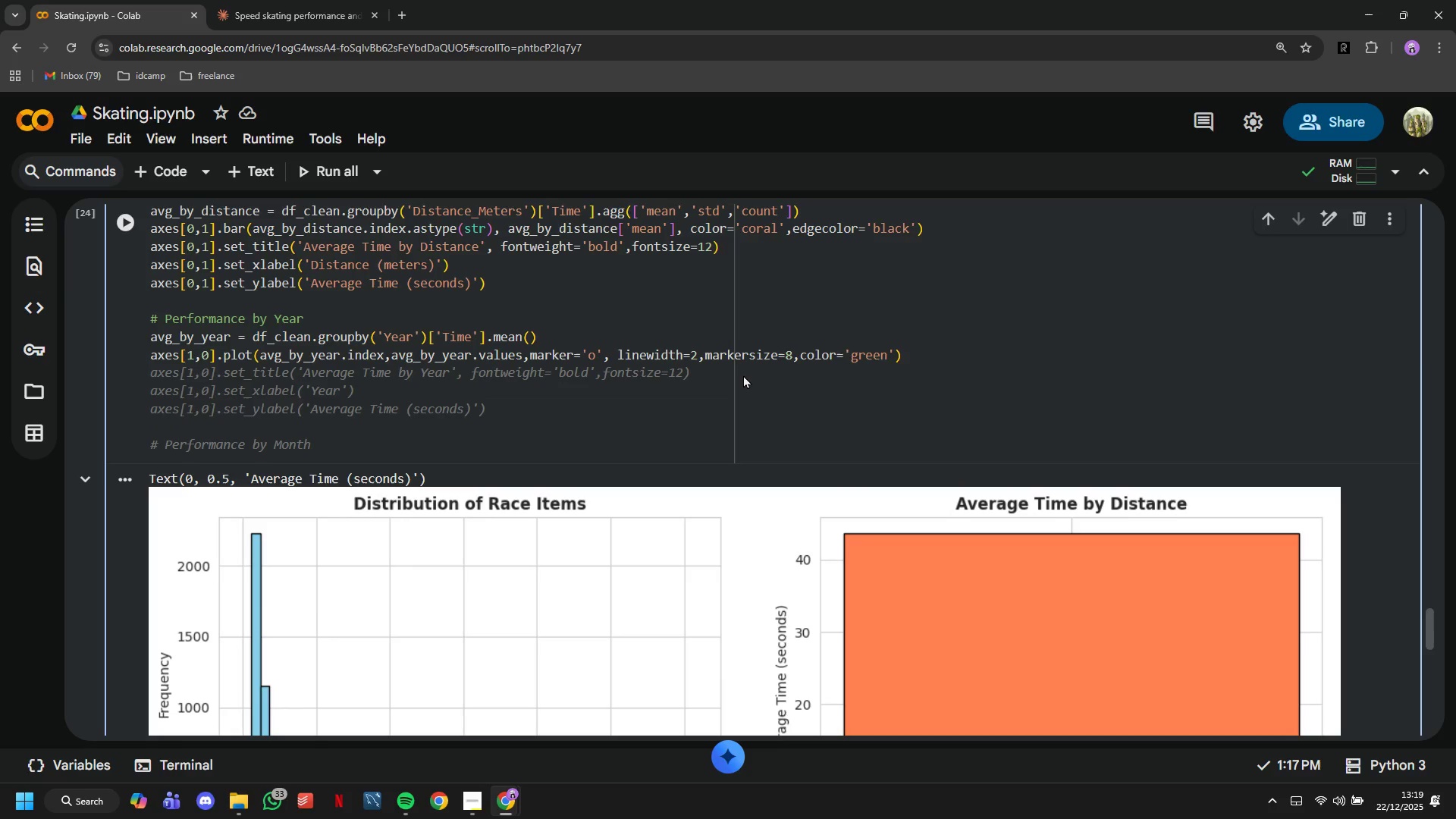 
type(axes[1,0)
 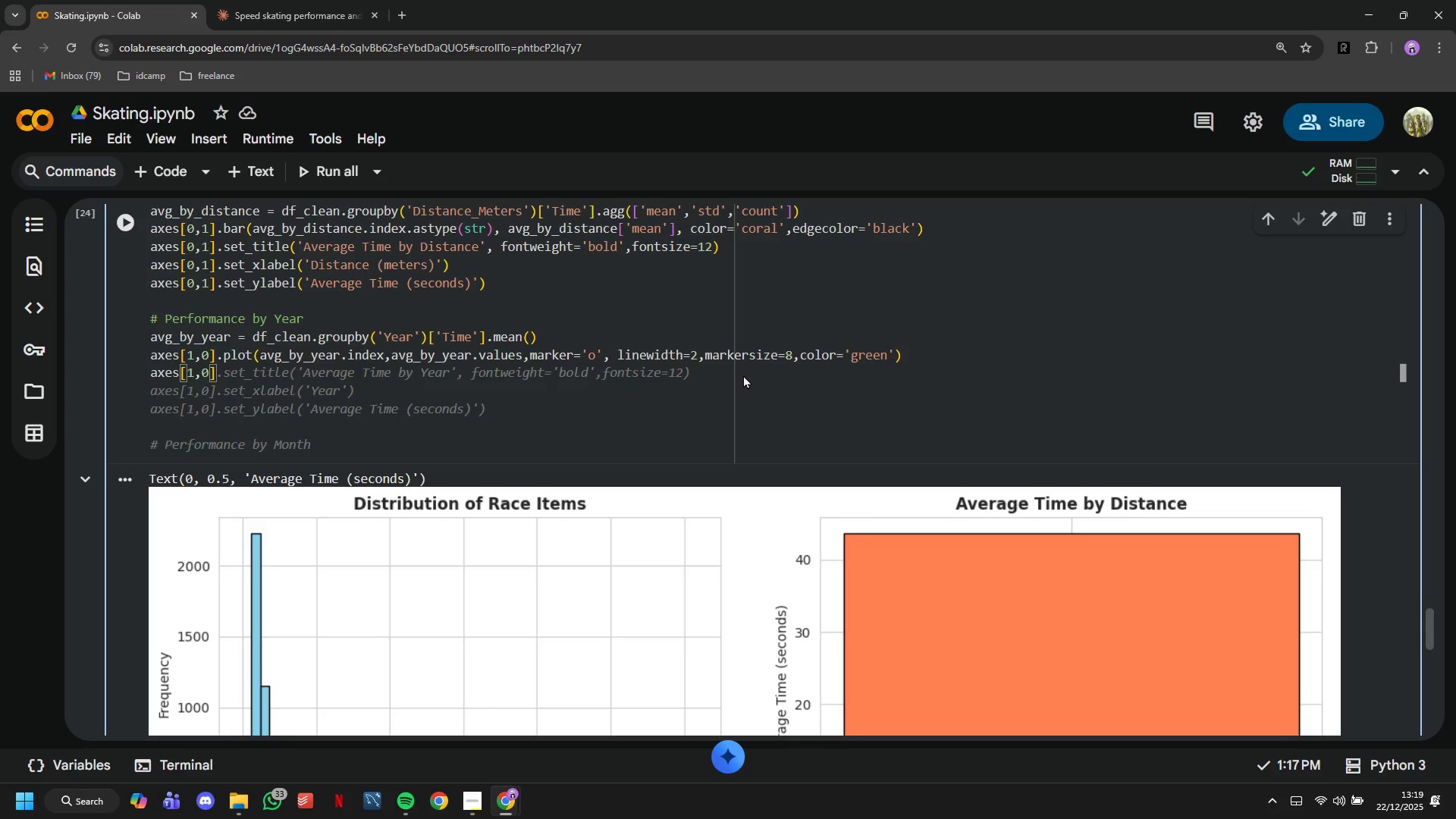 
key(ArrowRight)
 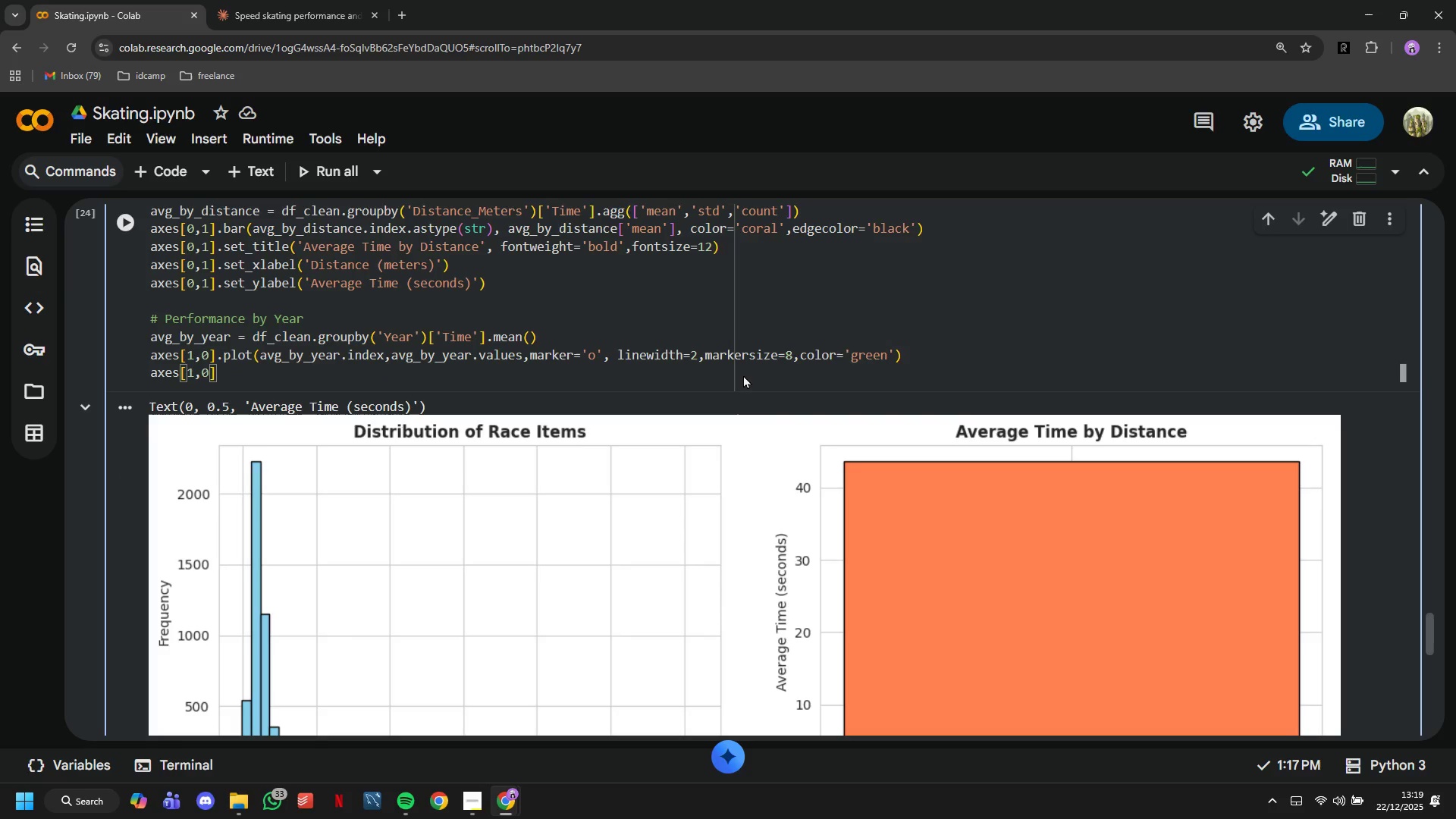 
key(Period)
 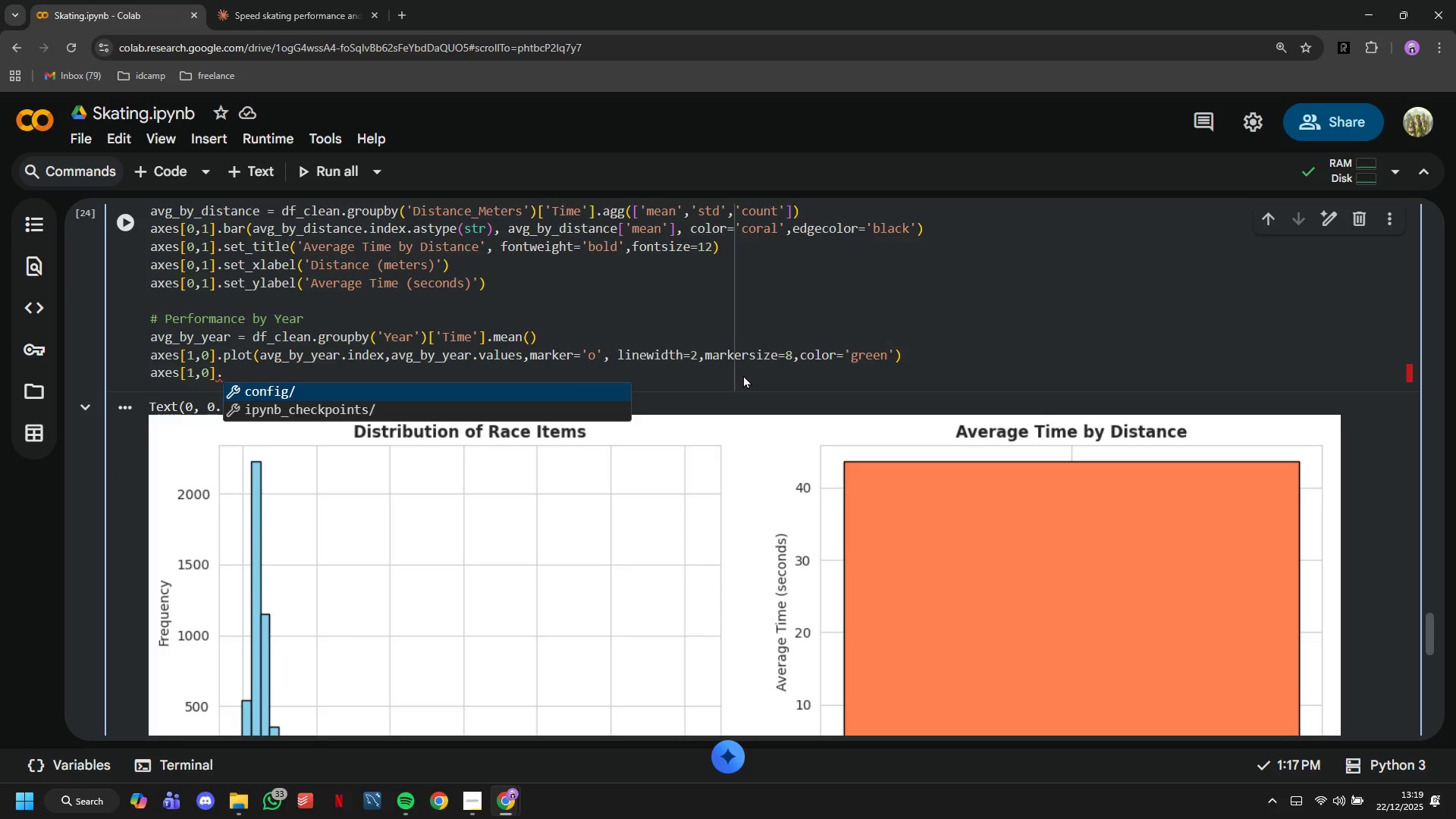 
type(set_title('Average Performance Trend Over Years)
 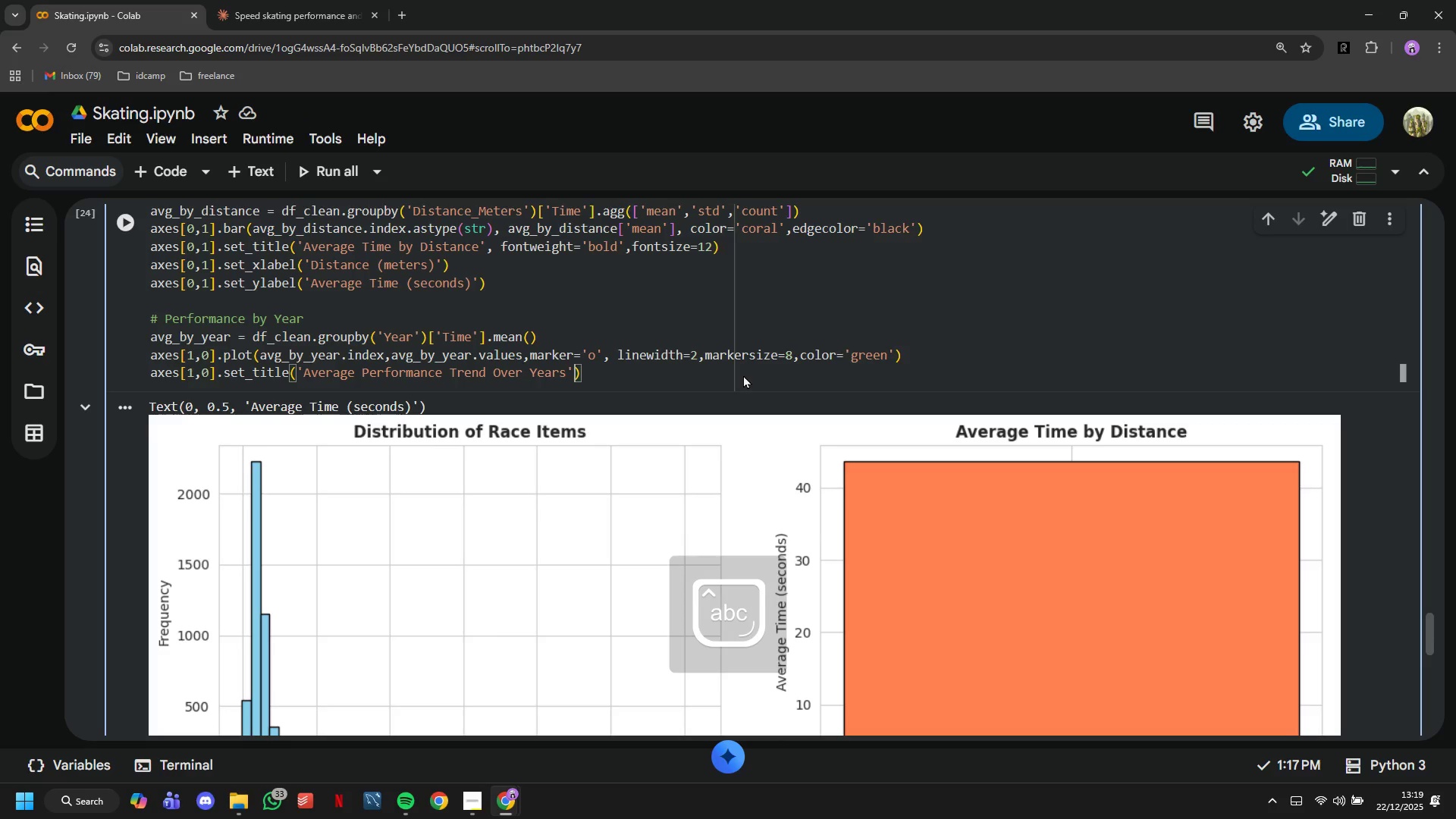 
 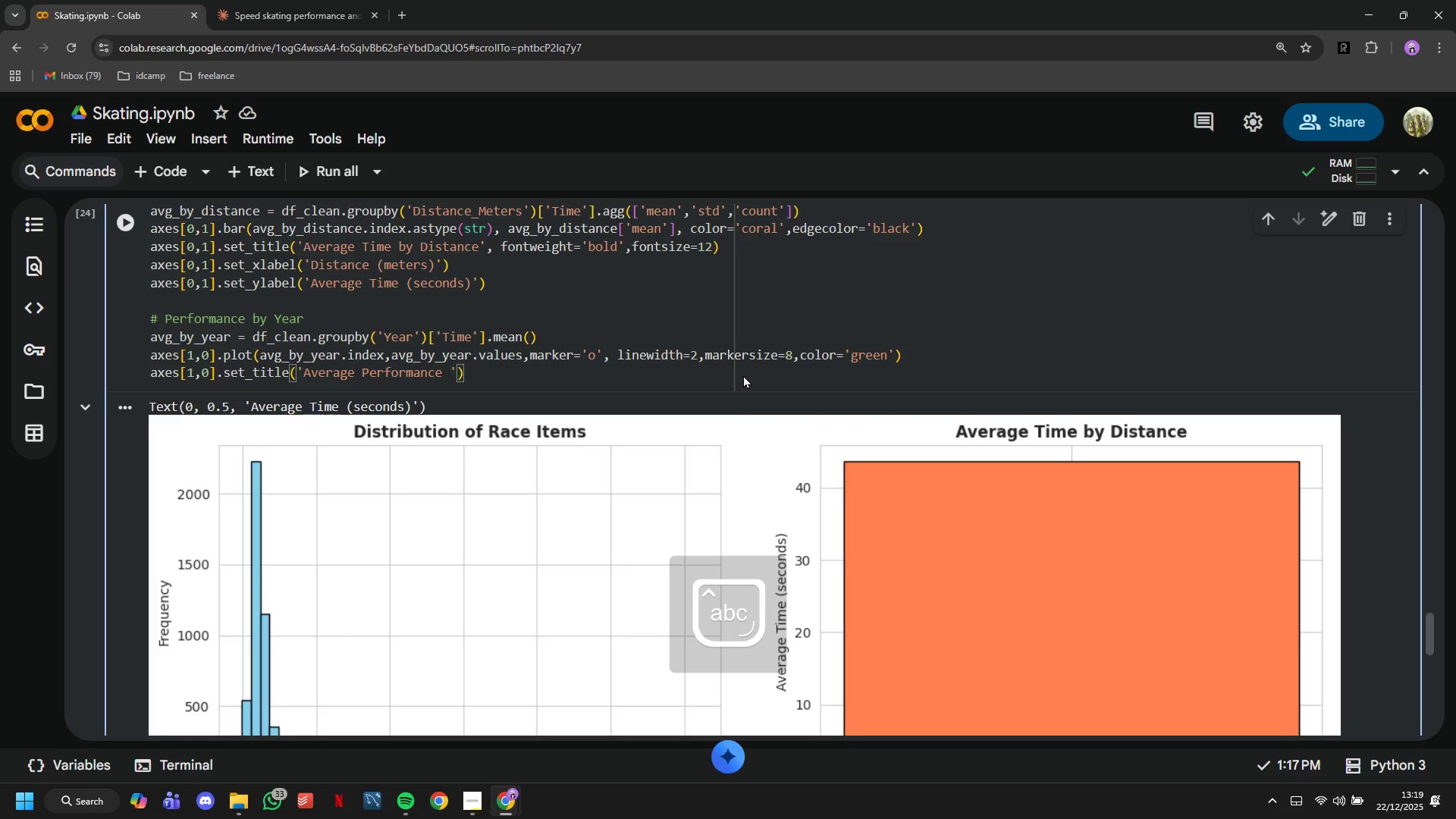 
key(ArrowRight)
 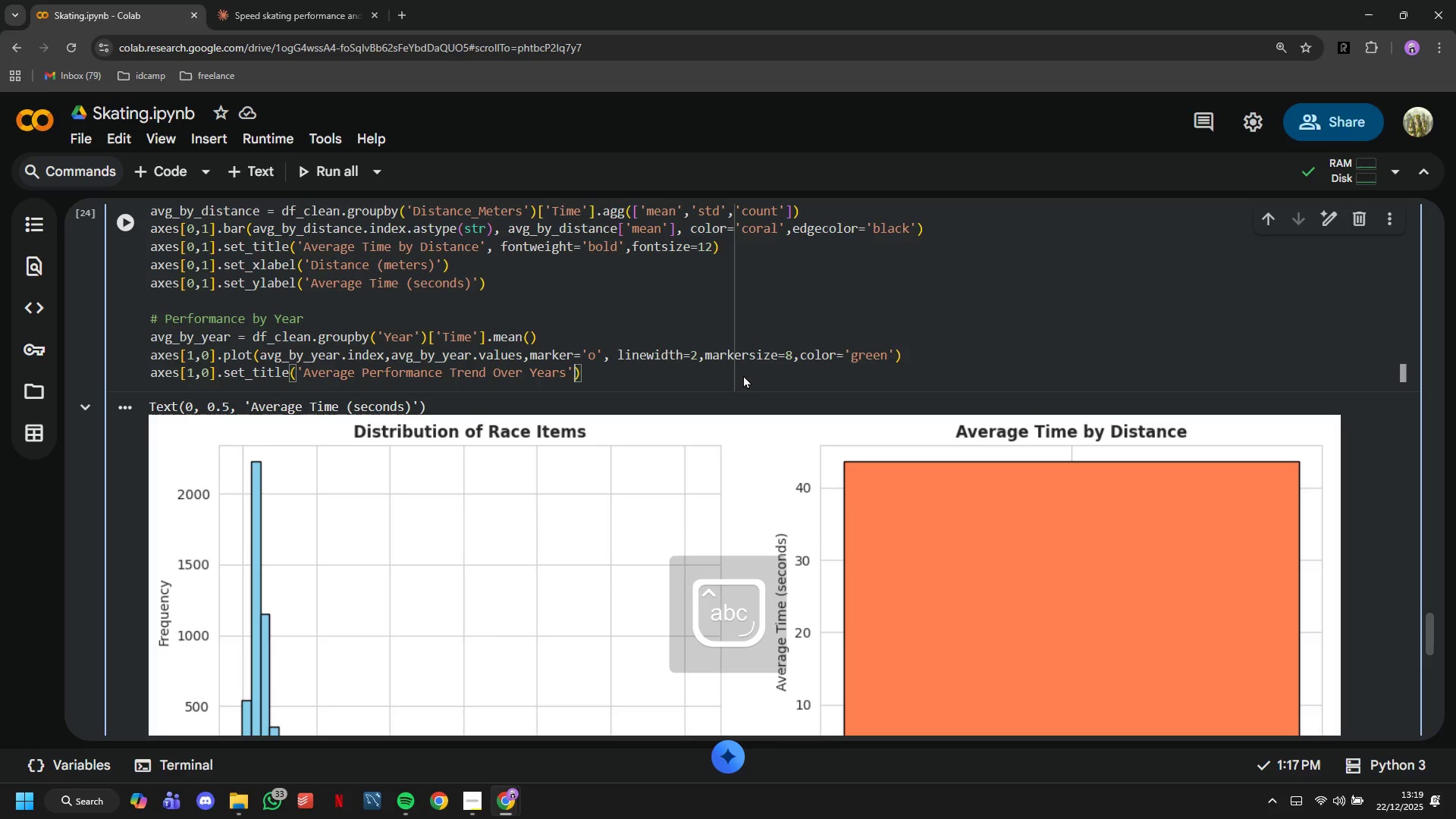 
type(,fontweight='bold)
 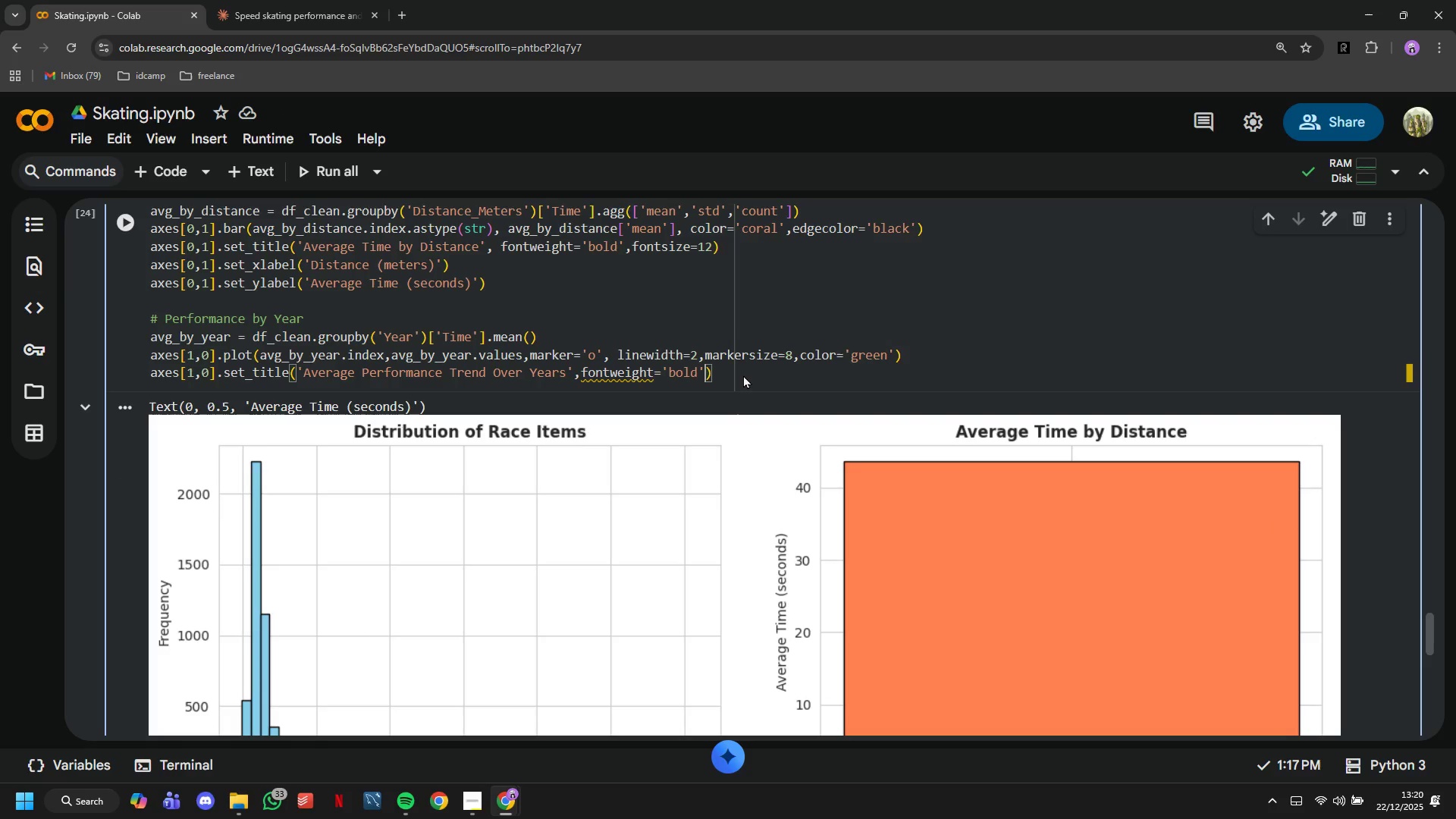 
key(ArrowRight)
 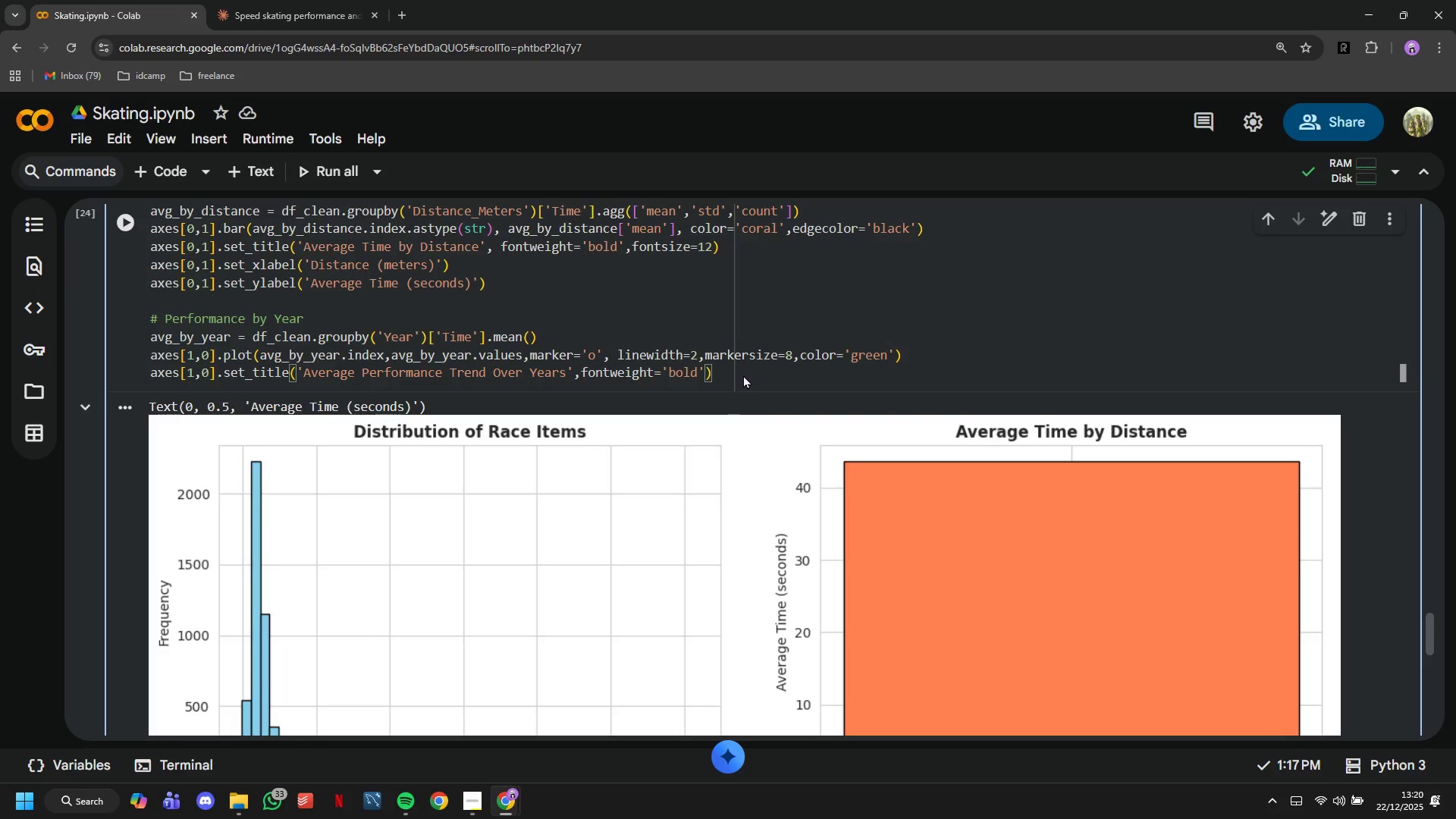 
type(, fontsize=12)
 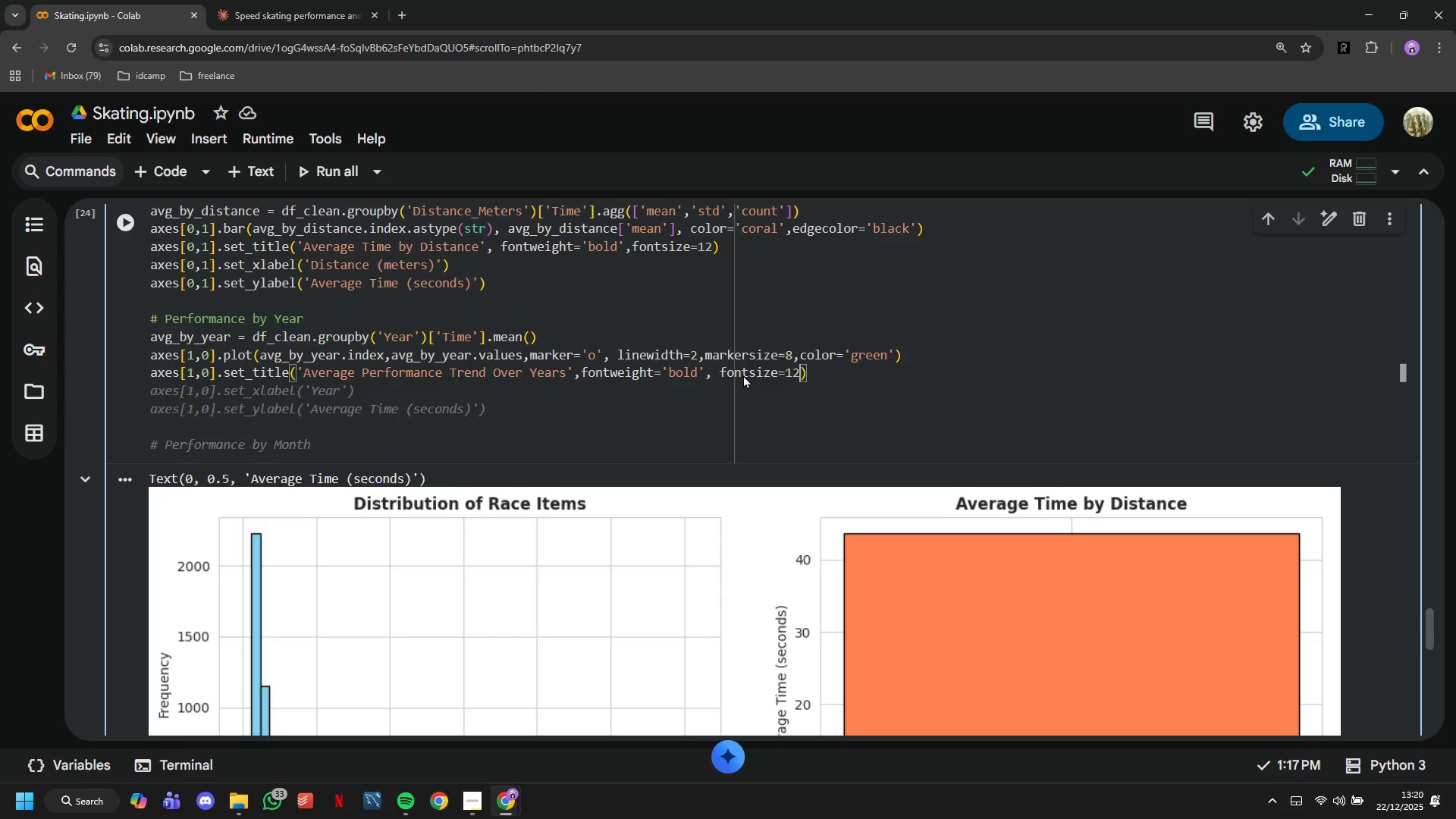 
key(ArrowRight)
 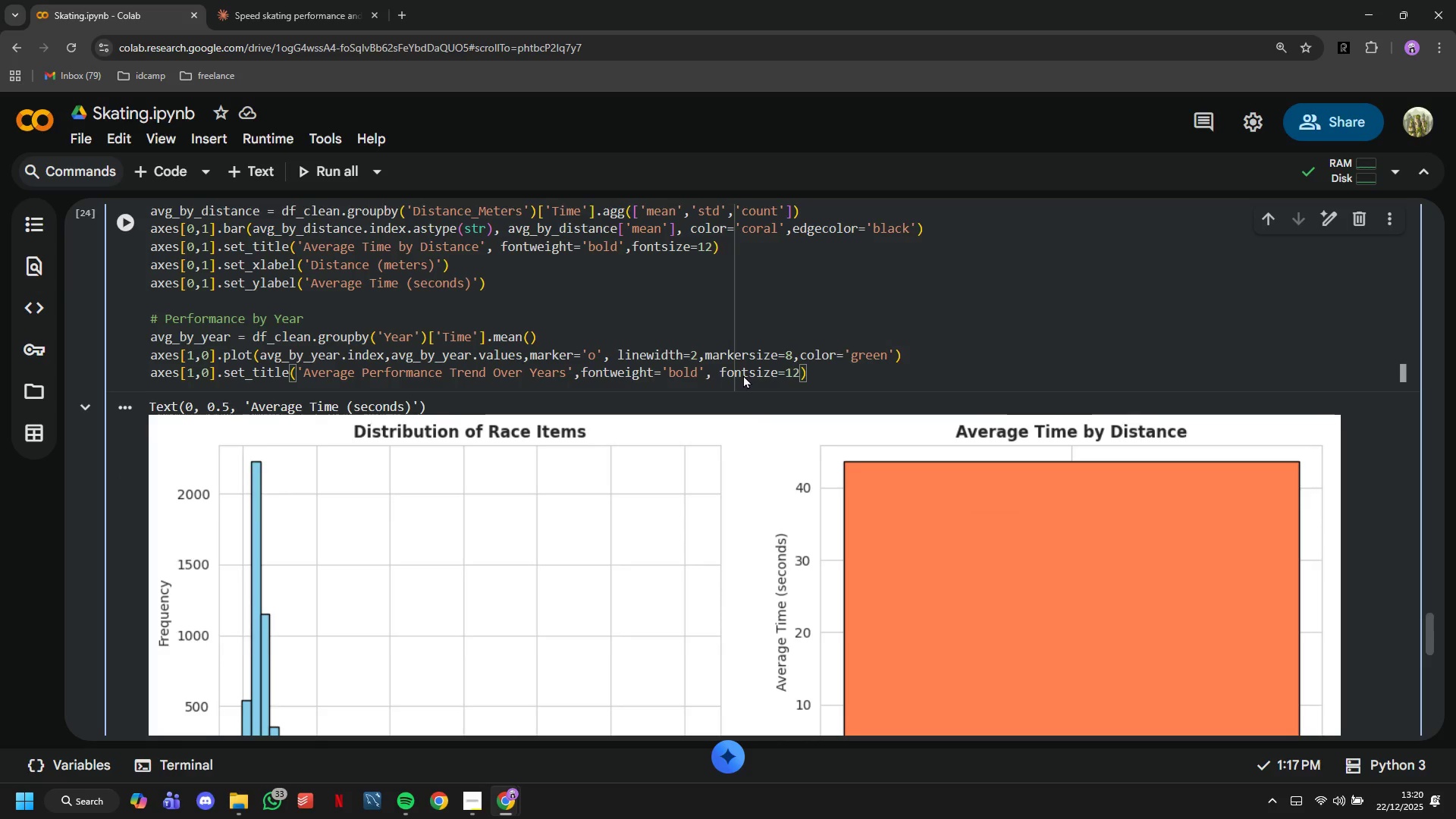 
key(Enter)
 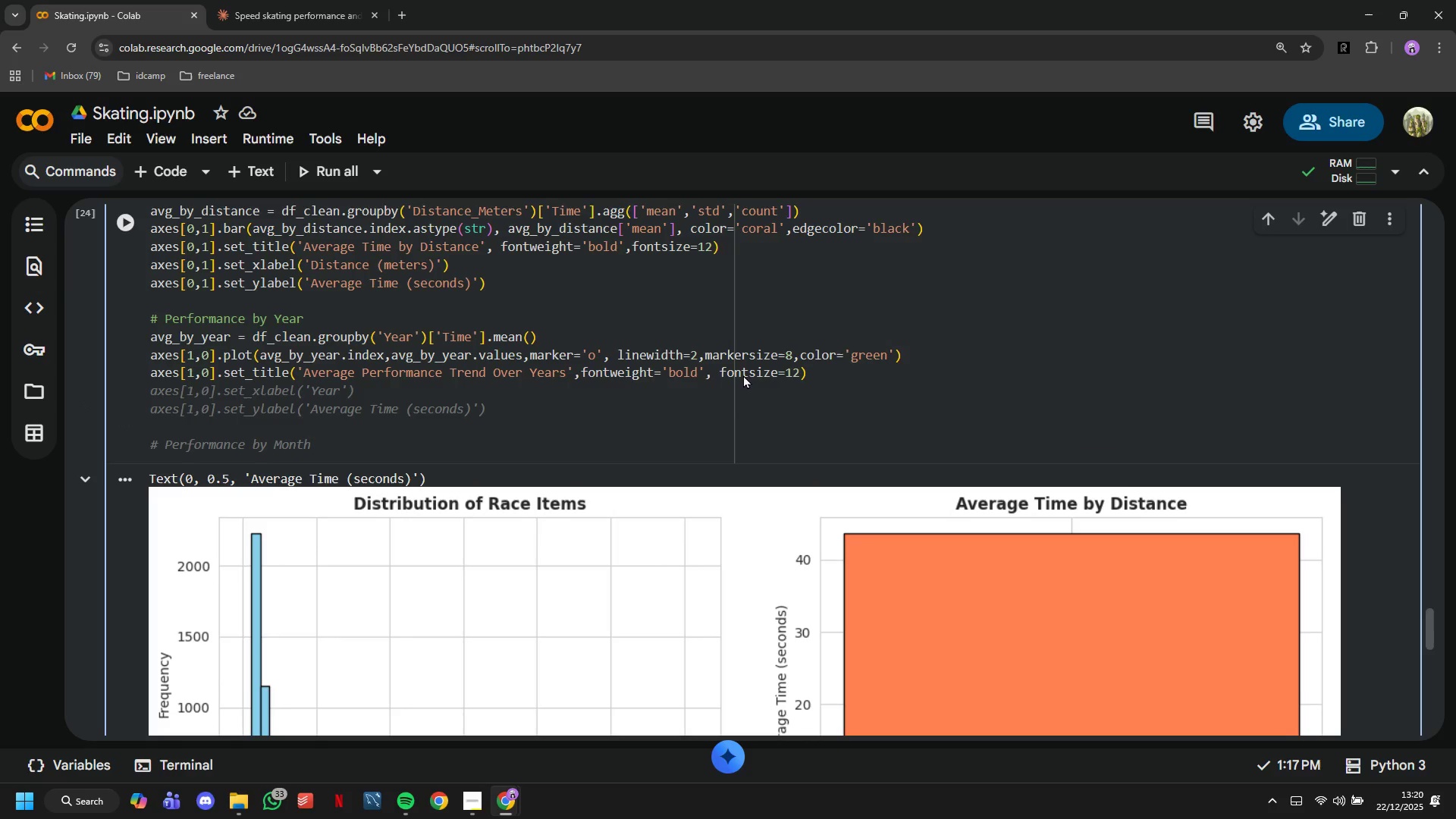 
type(axes[1,0)
 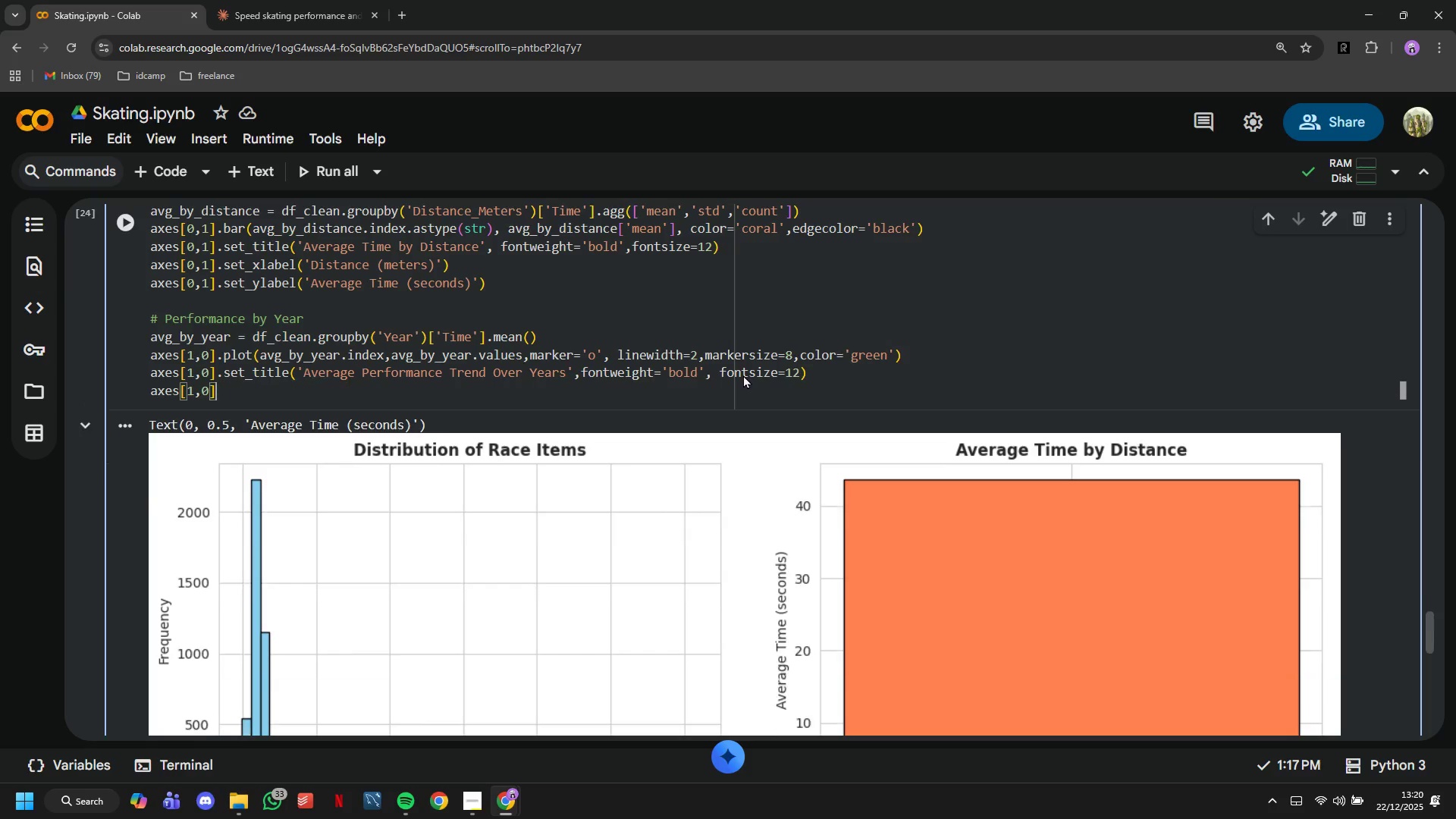 
key(ArrowRight)
 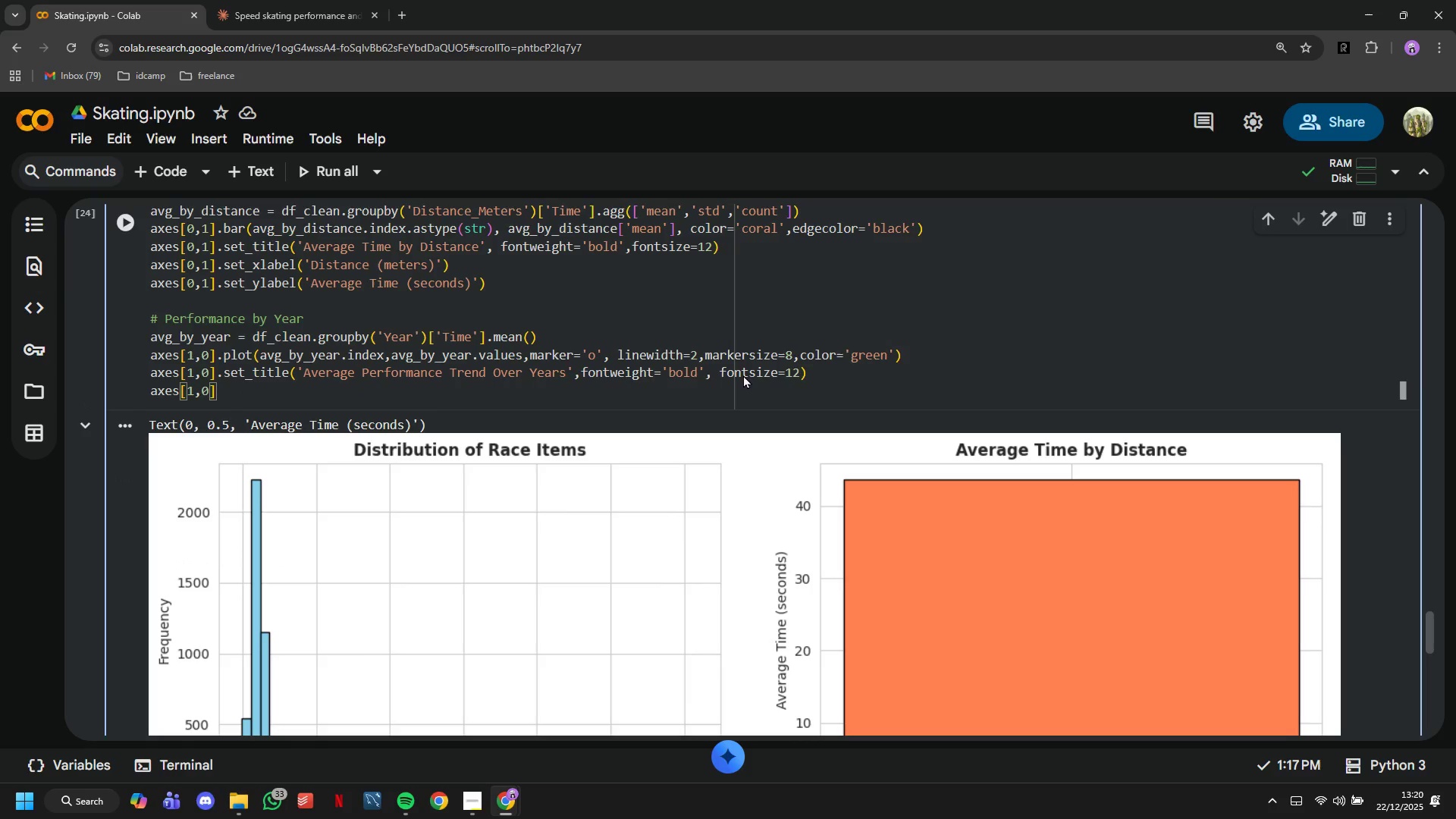 
type(.set_)
 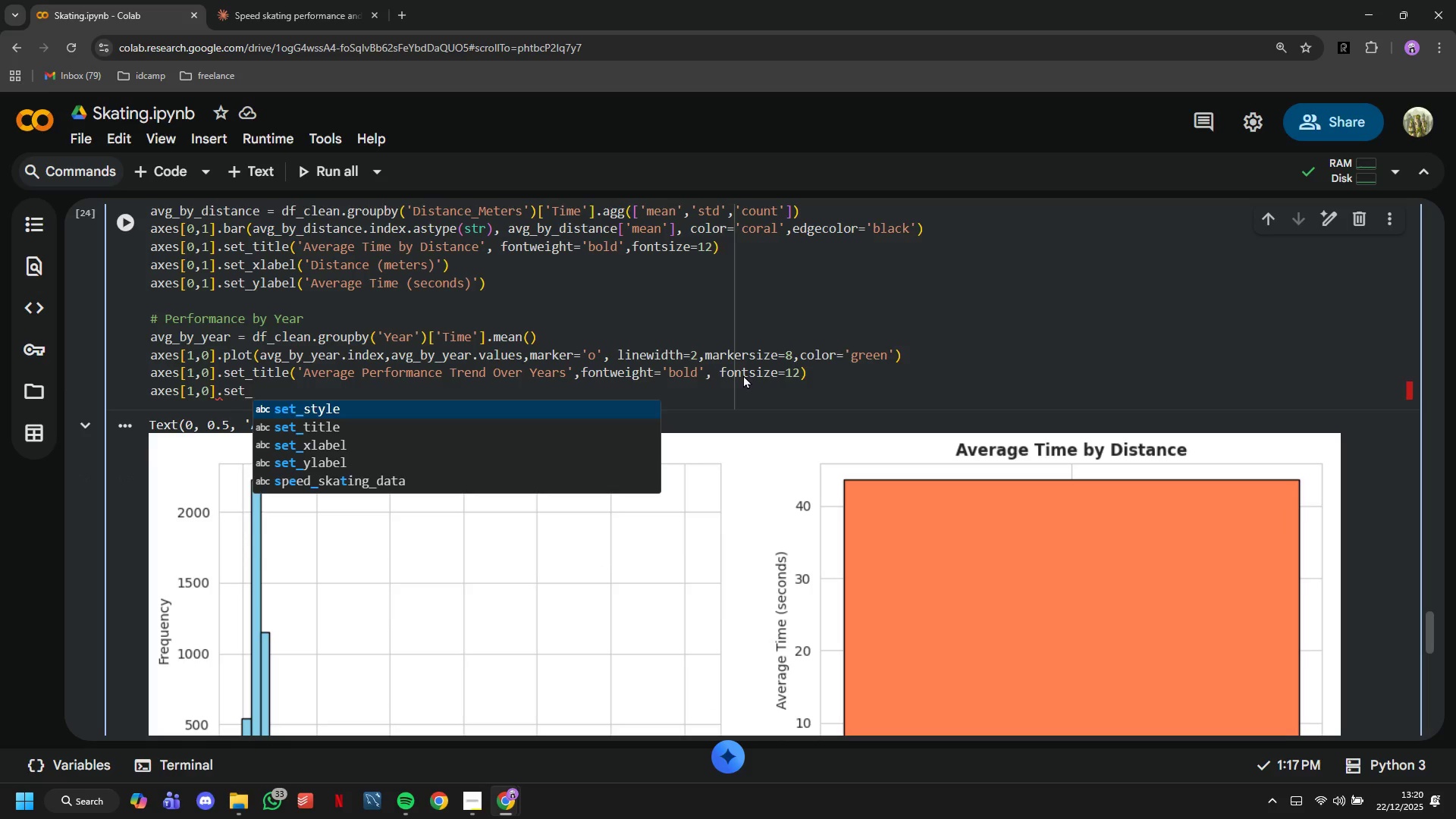 
type(xlabel()
 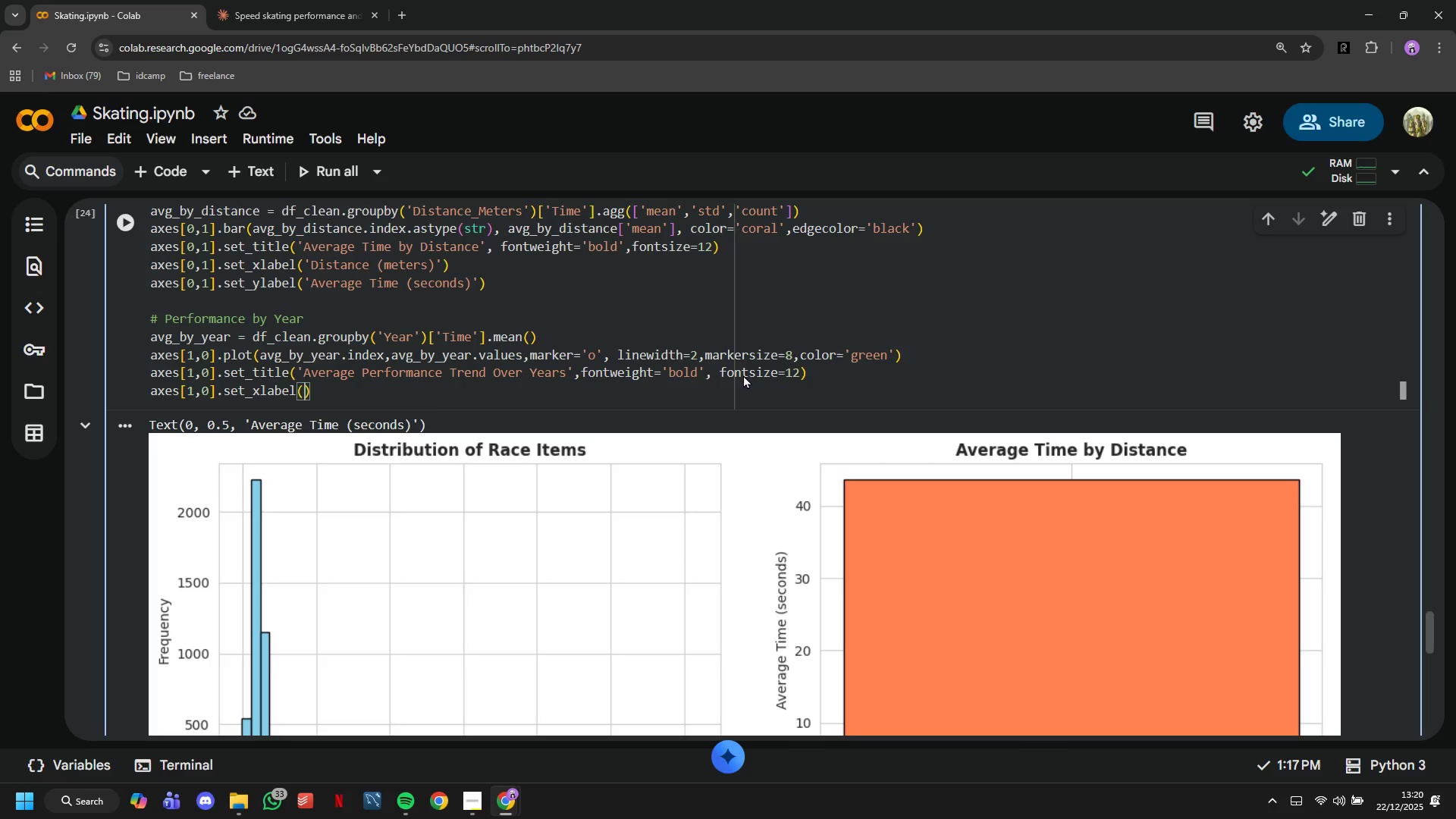 
type('Year)
 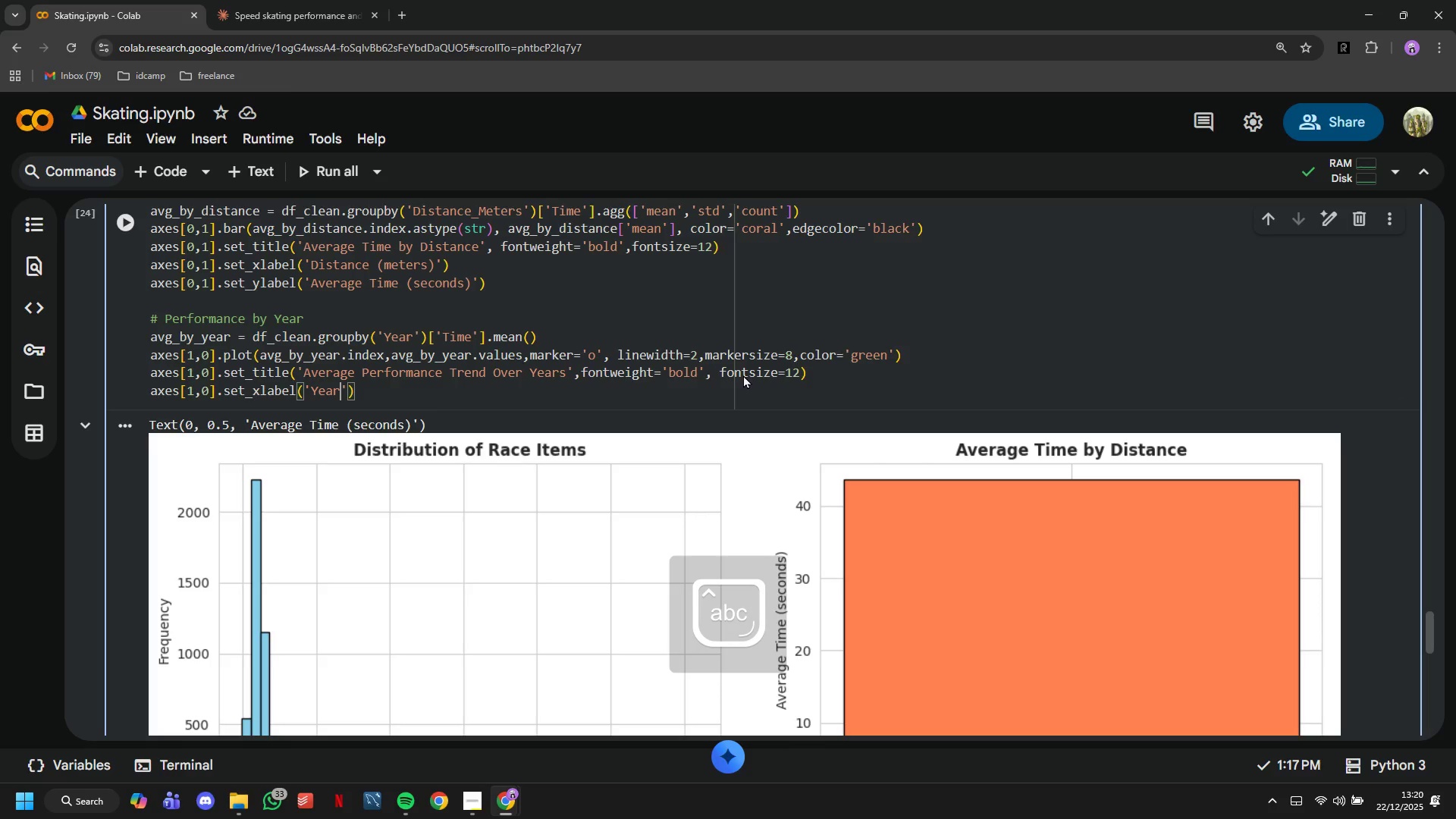 
key(ArrowRight)
 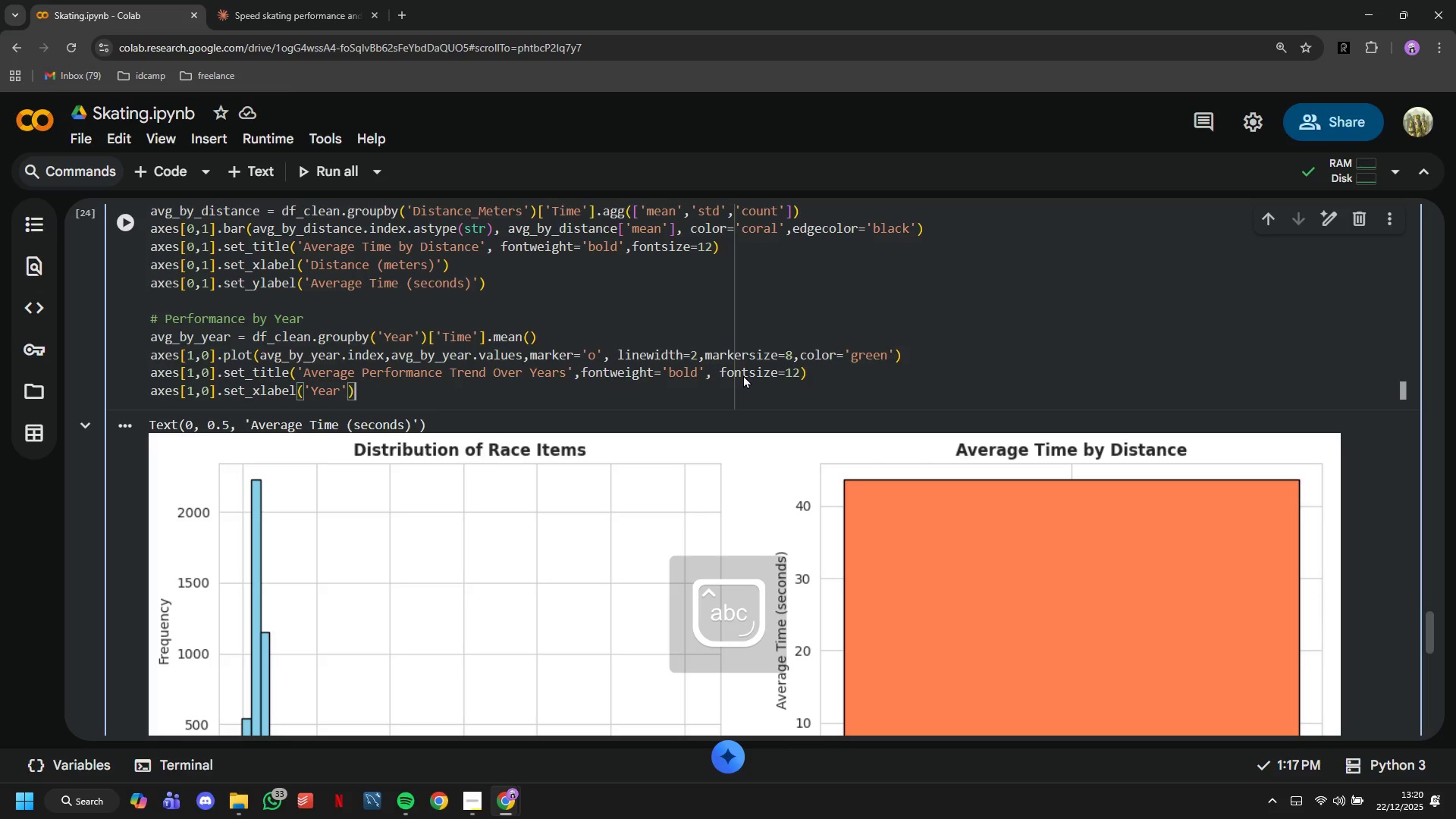 
key(ArrowRight)
 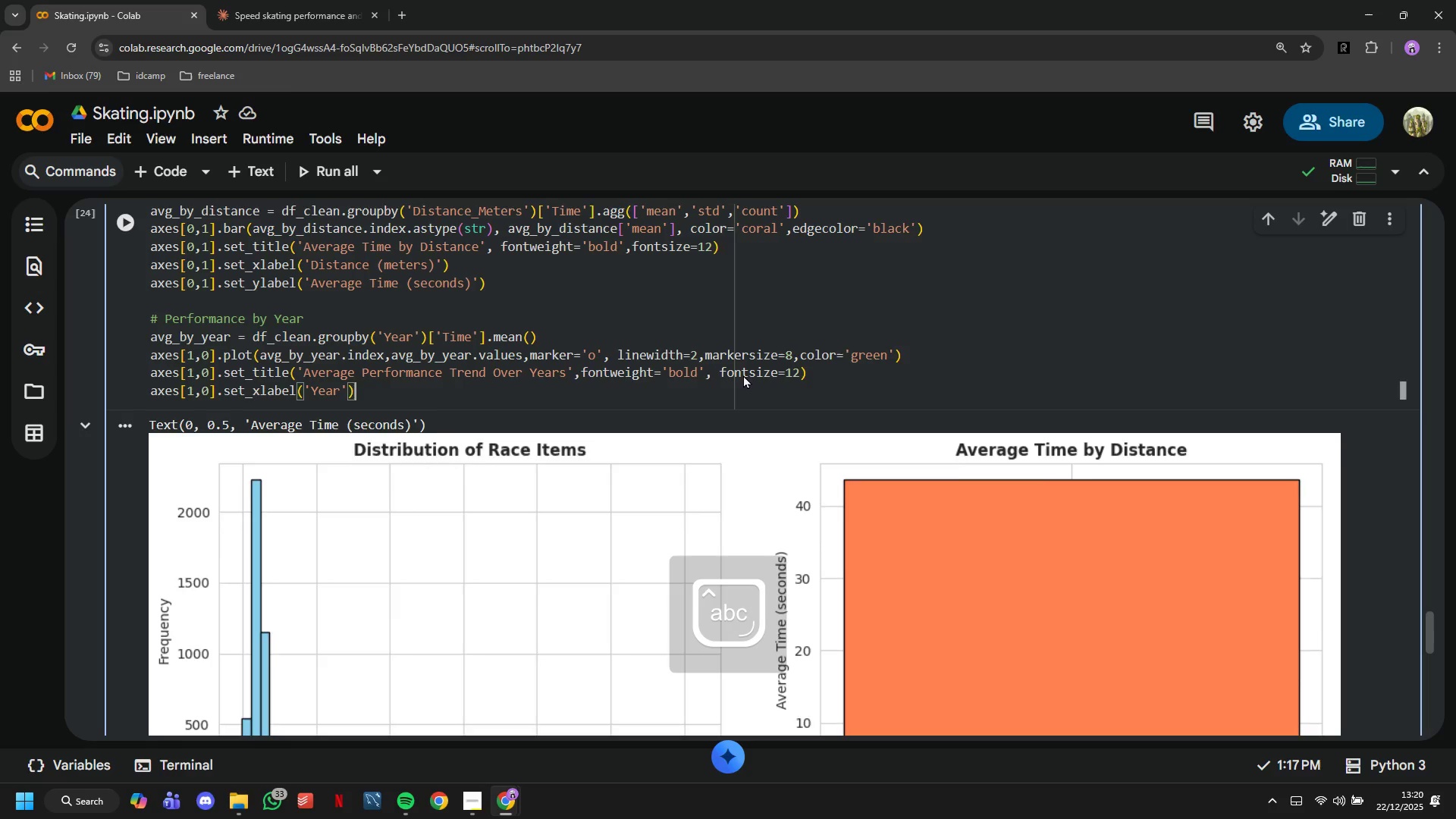 
key(Enter)
 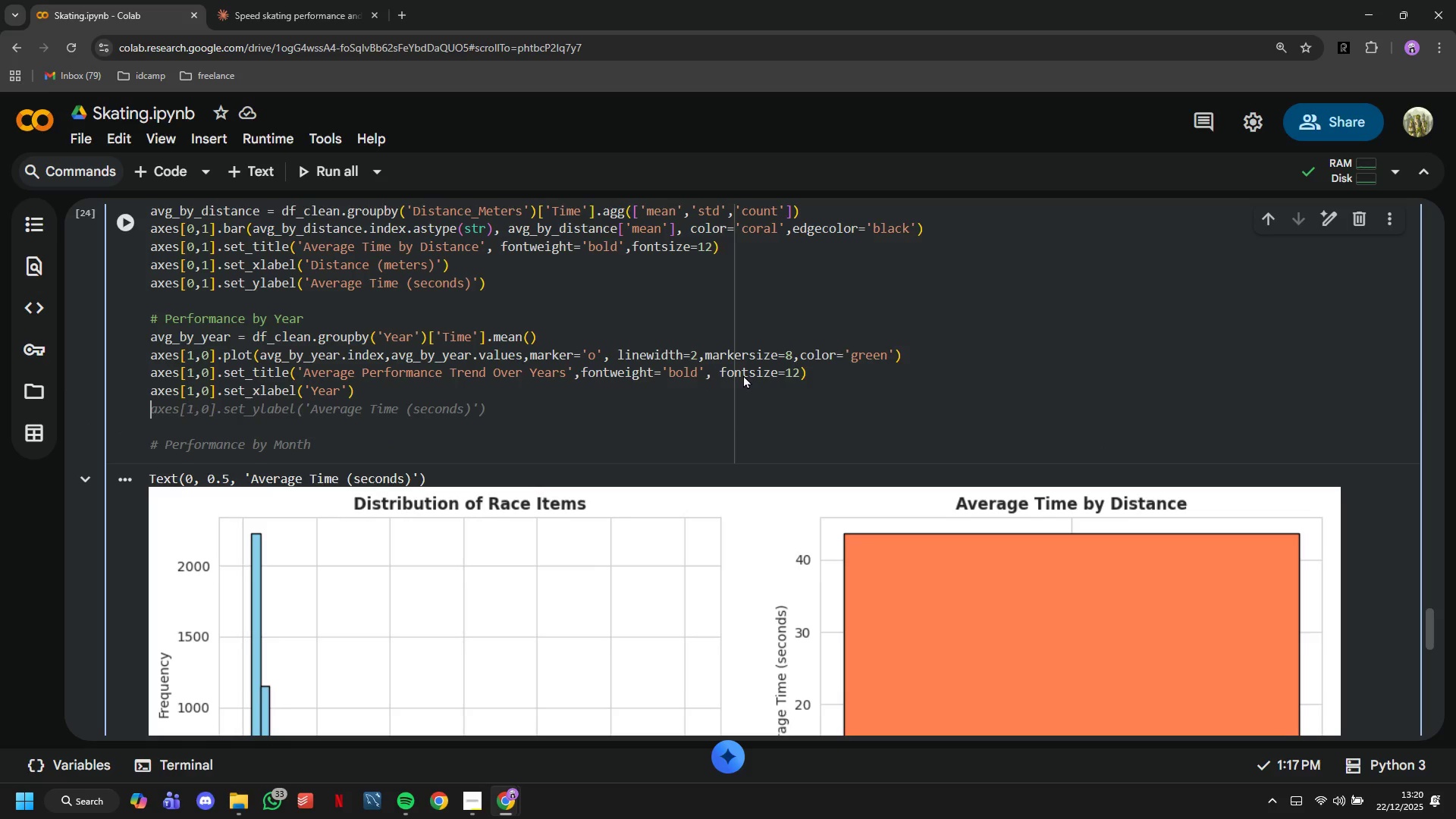 
key(Tab)
 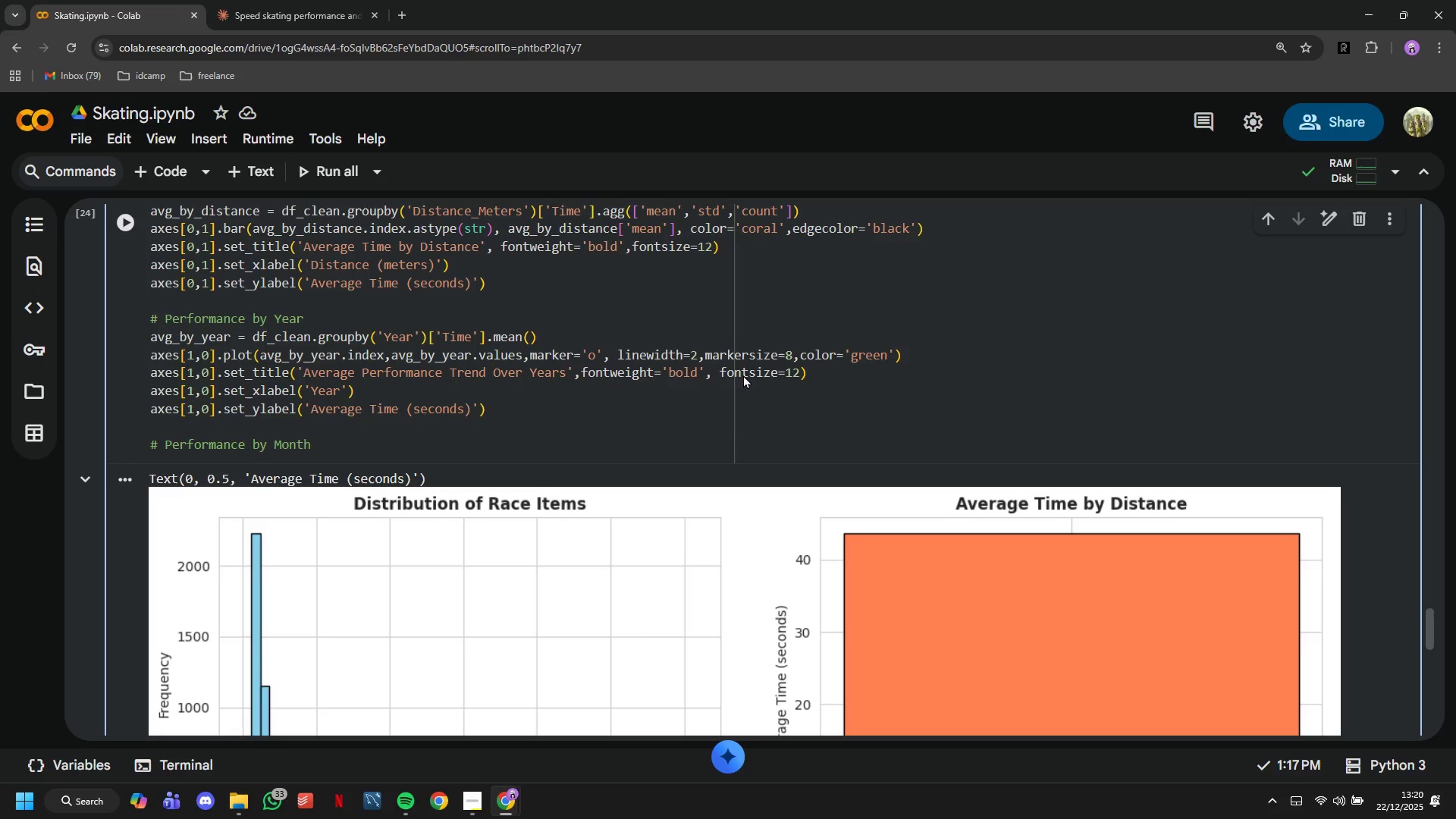 
key(ArrowUp)
 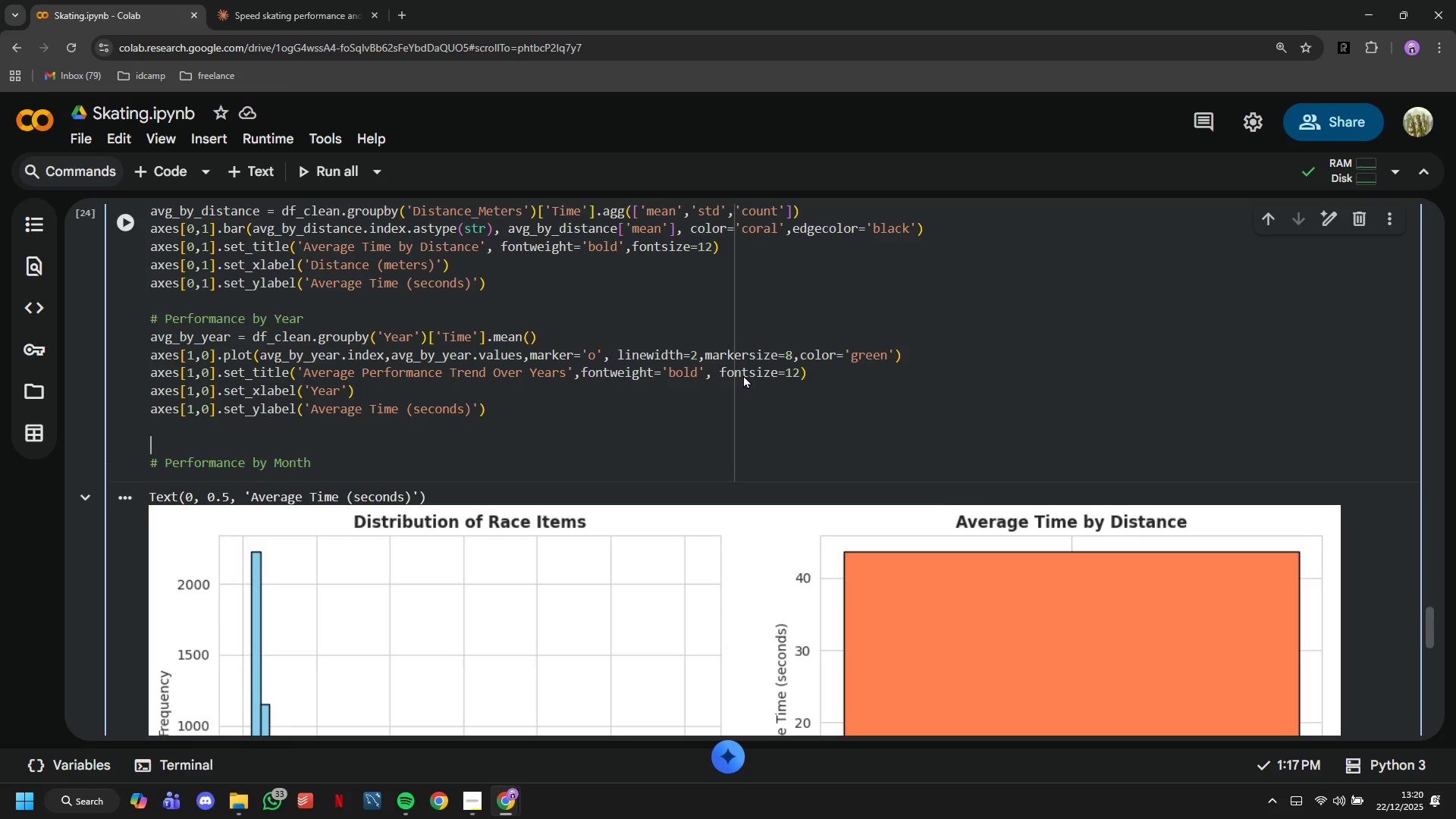 
key(Enter)
 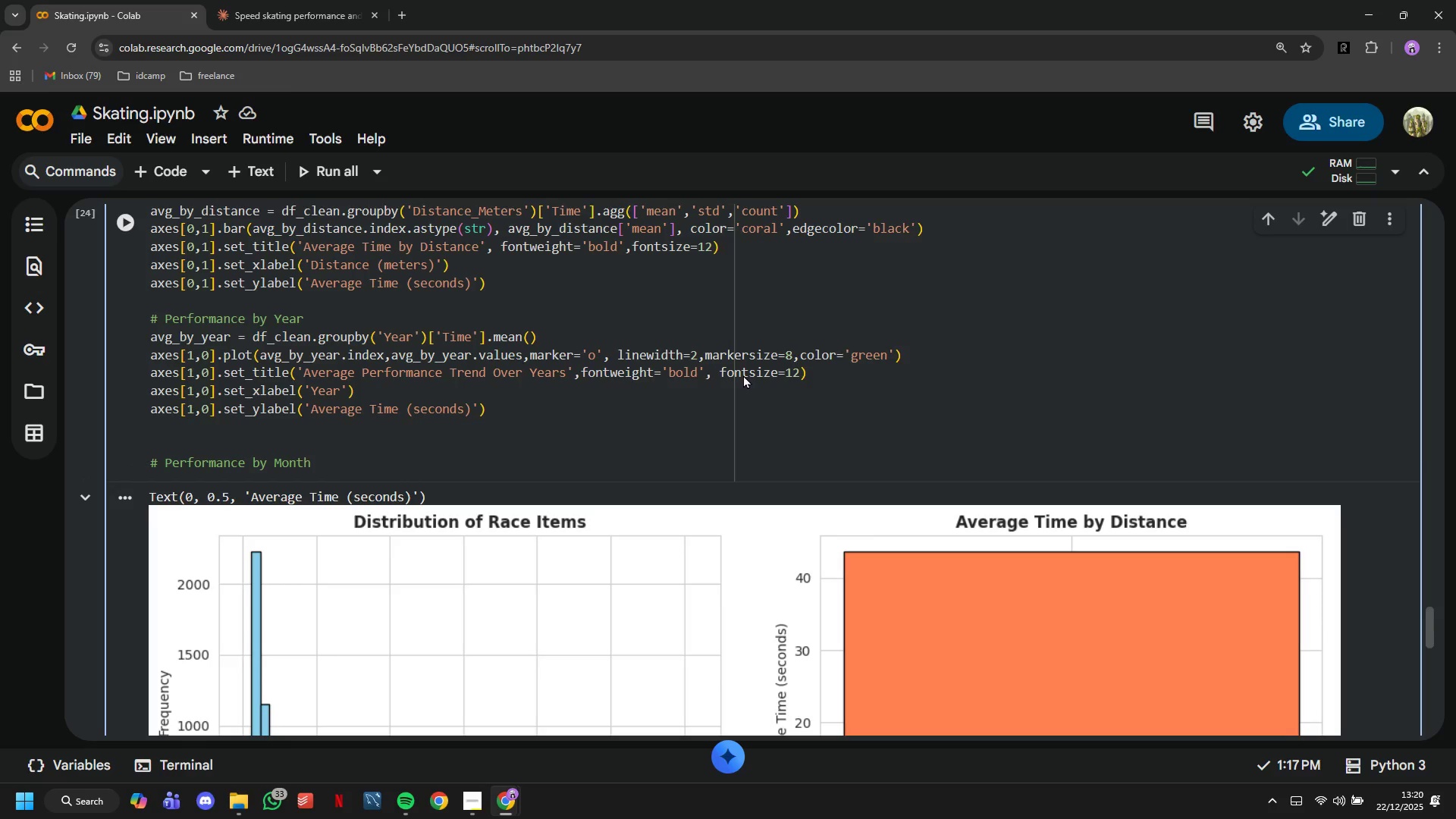 
key(Shift+ShiftRight)
 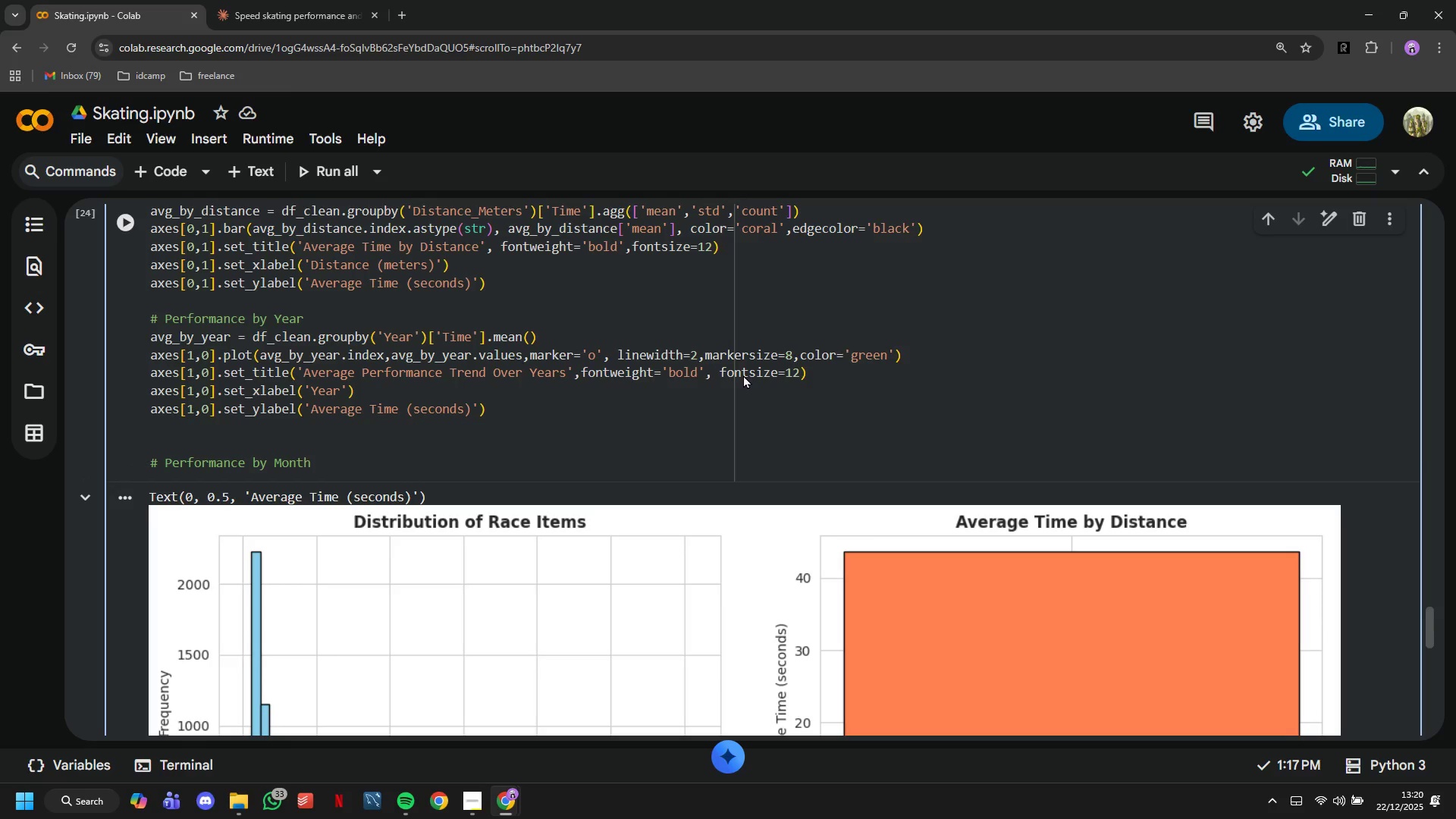 
key(ArrowUp)
 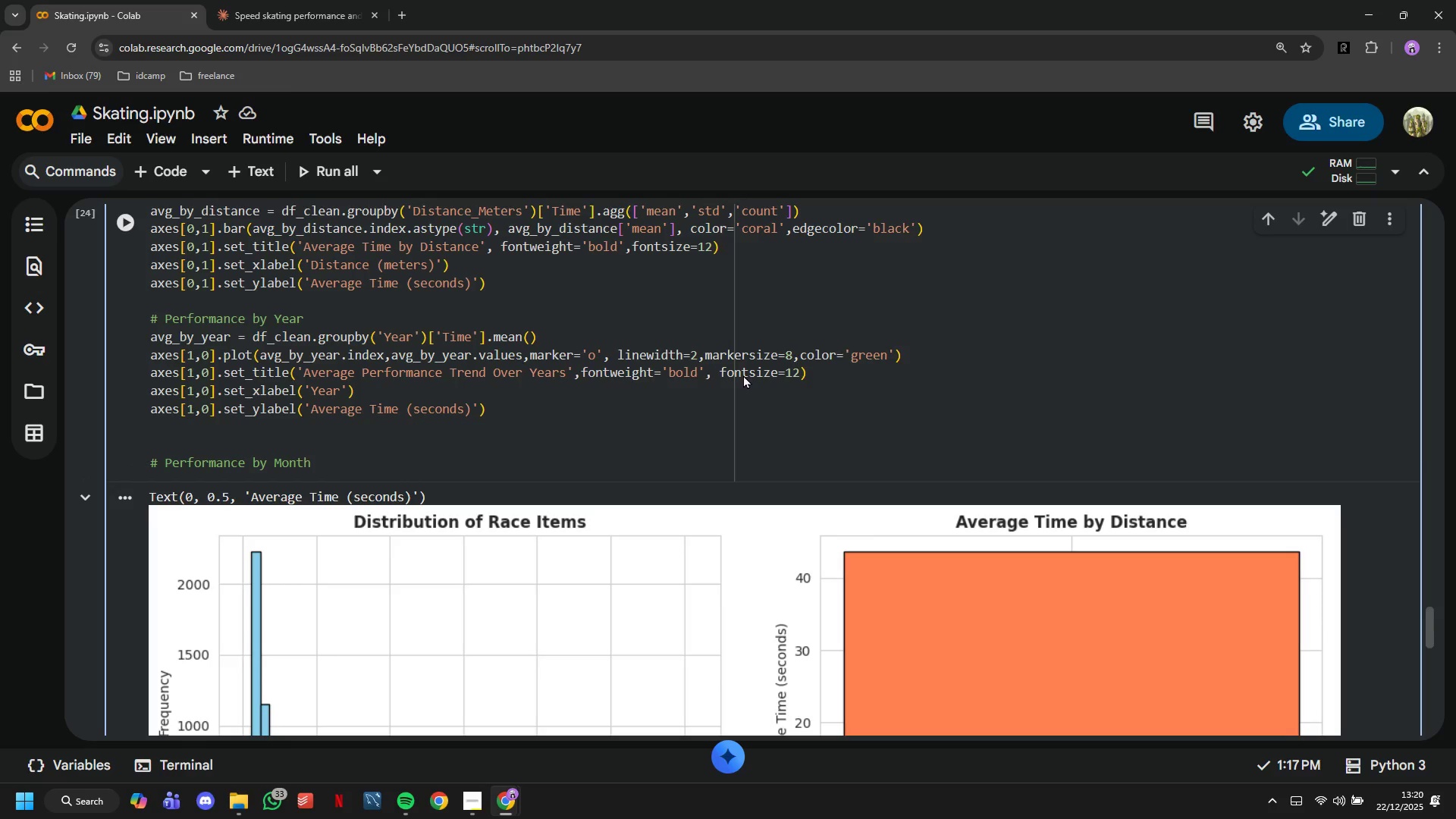 
type(axes[1,0)
 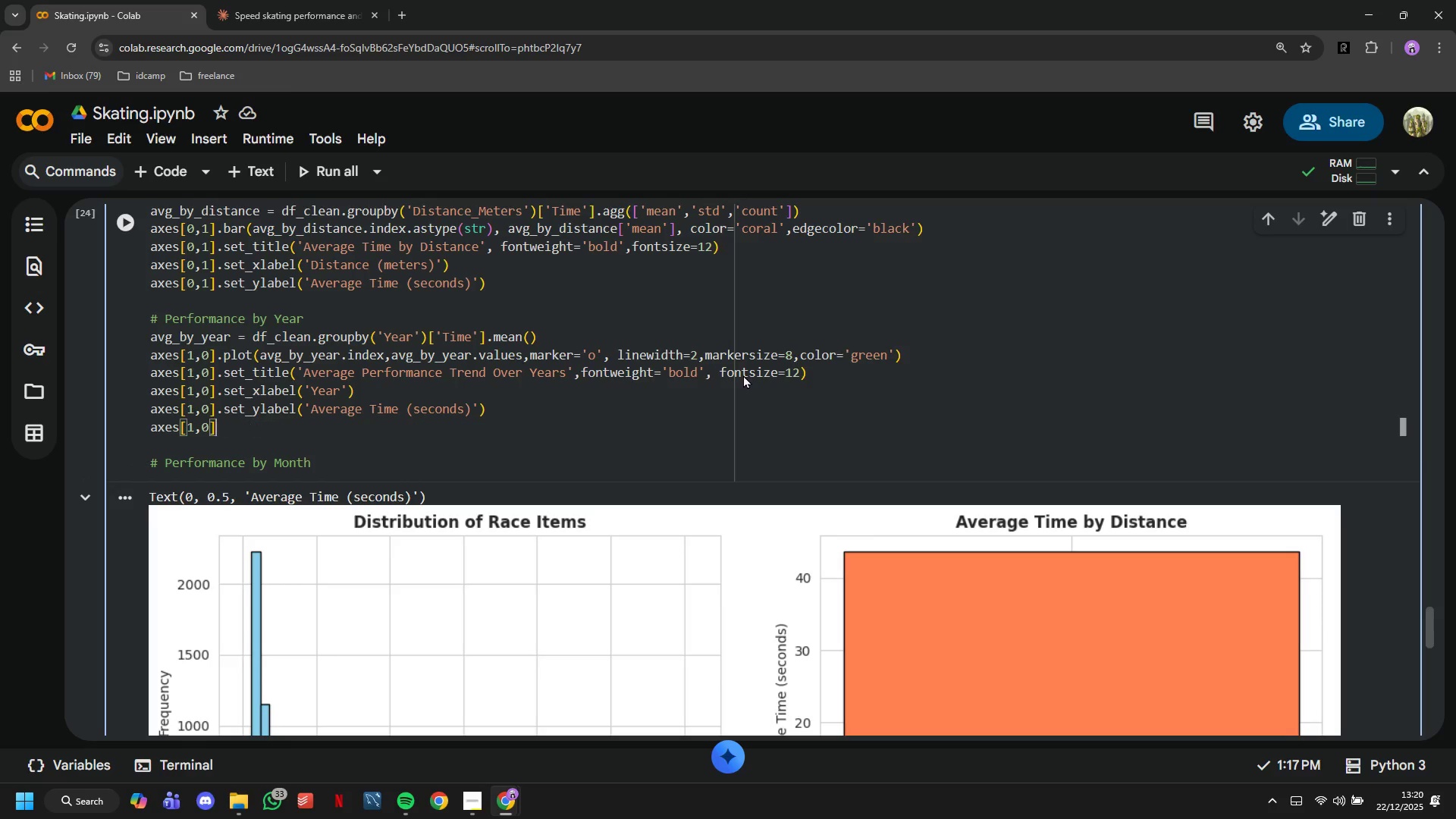 
key(ArrowRight)
 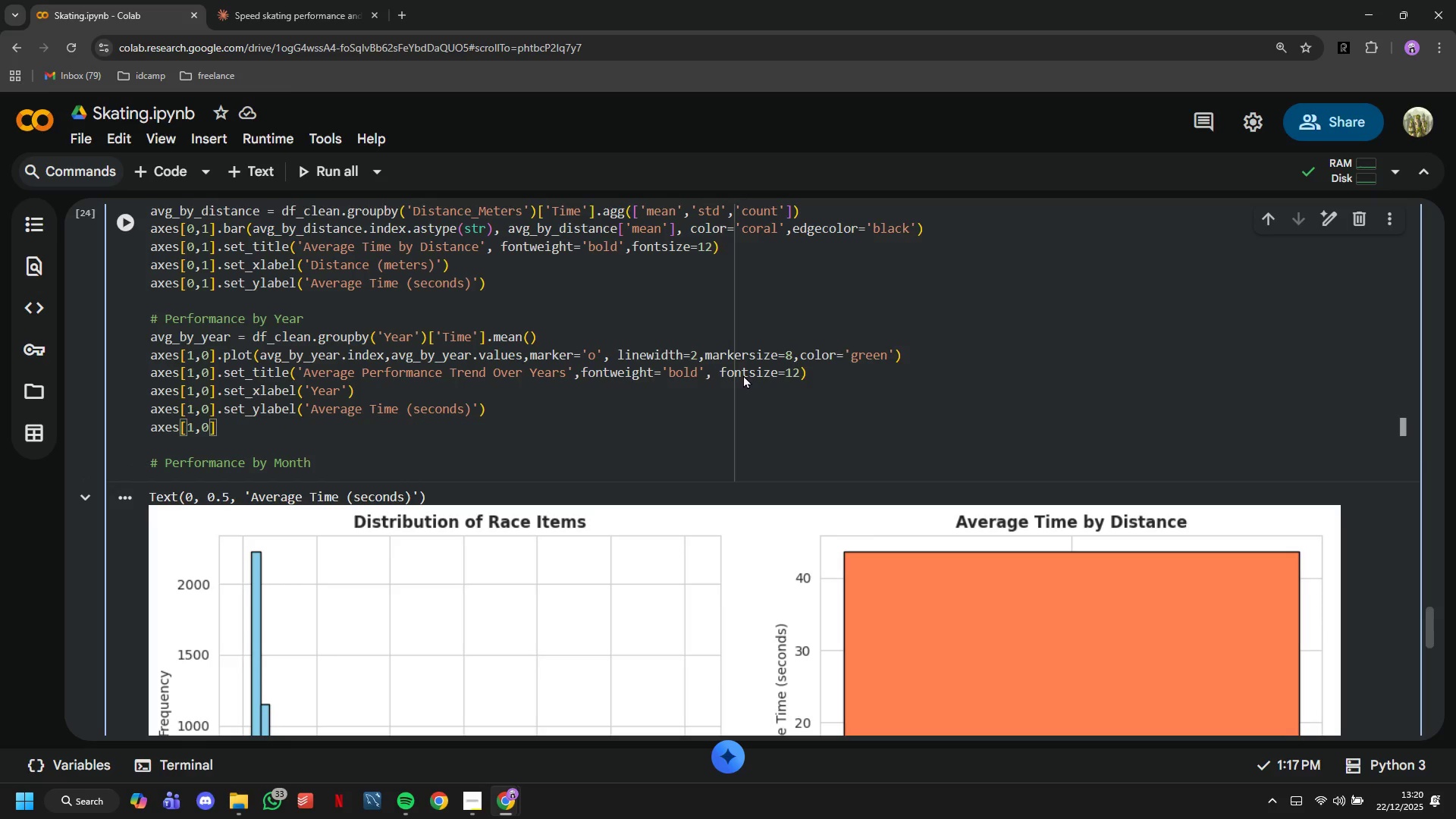 
key(Period)
 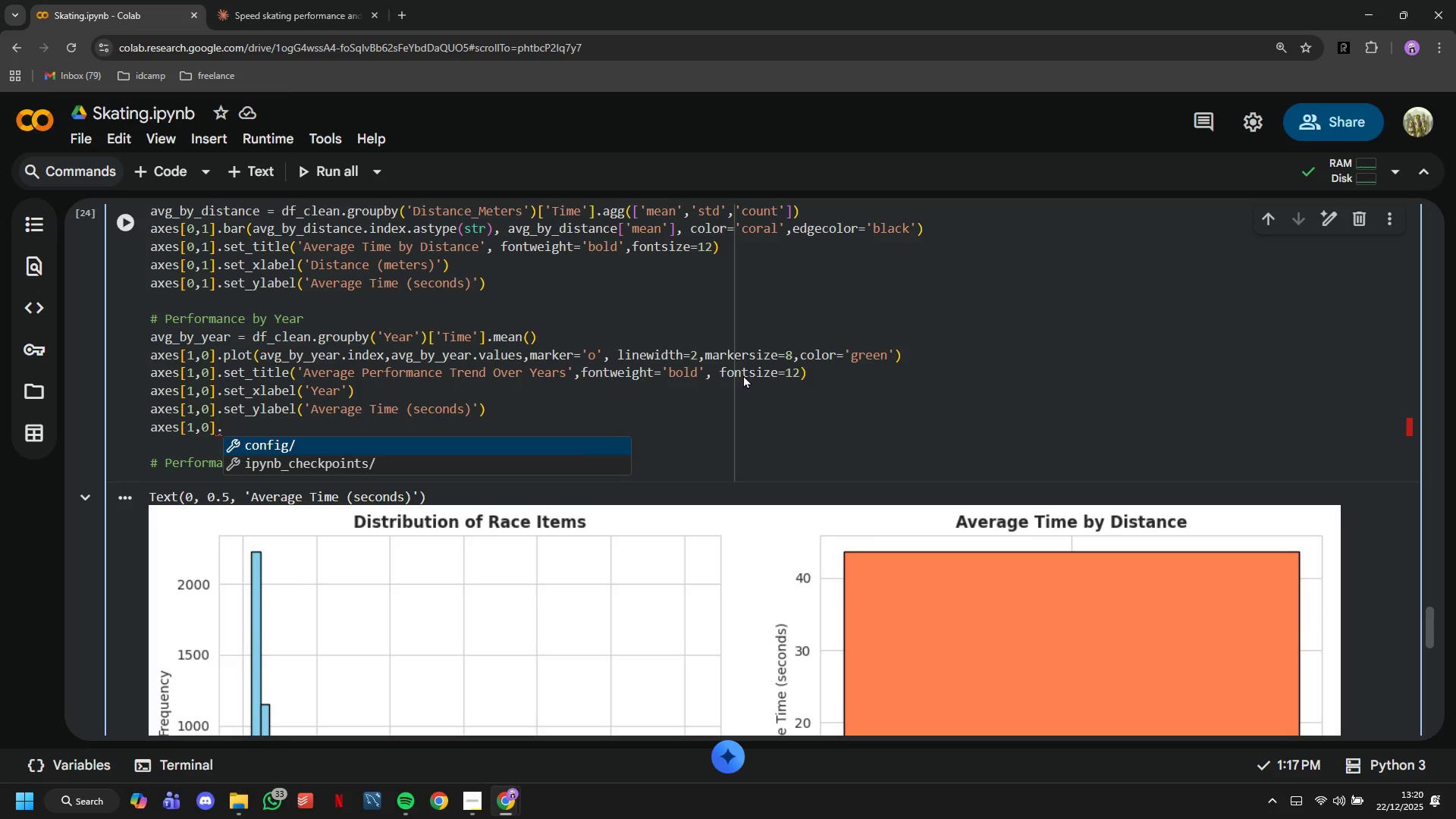 
type(grid(Tue)
key(Backspace)
key(Backspace)
type(rue,alpha=0/3)
key(Backspace)
key(Backspace)
type(.3)
 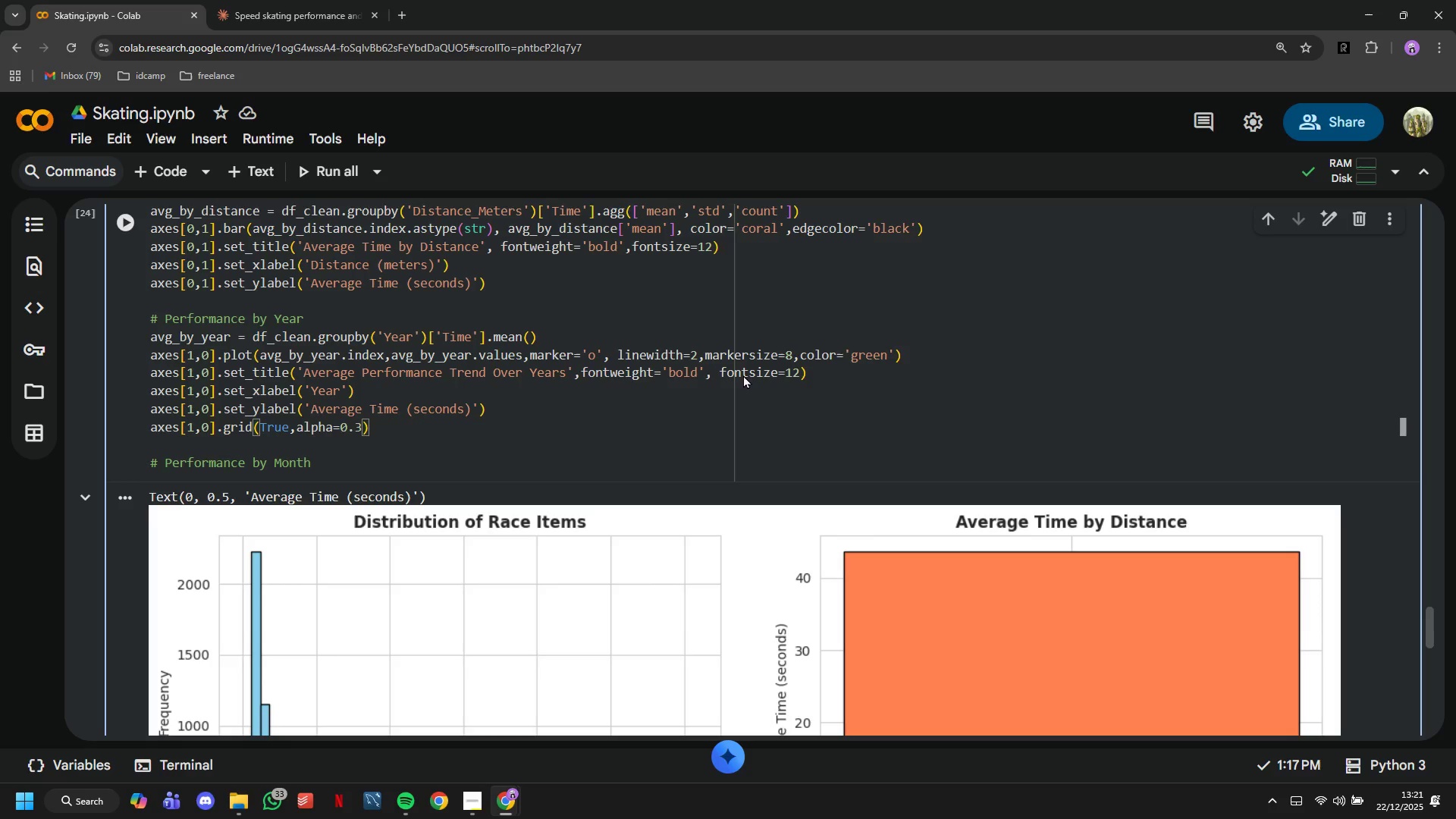 
key(ArrowDown)
 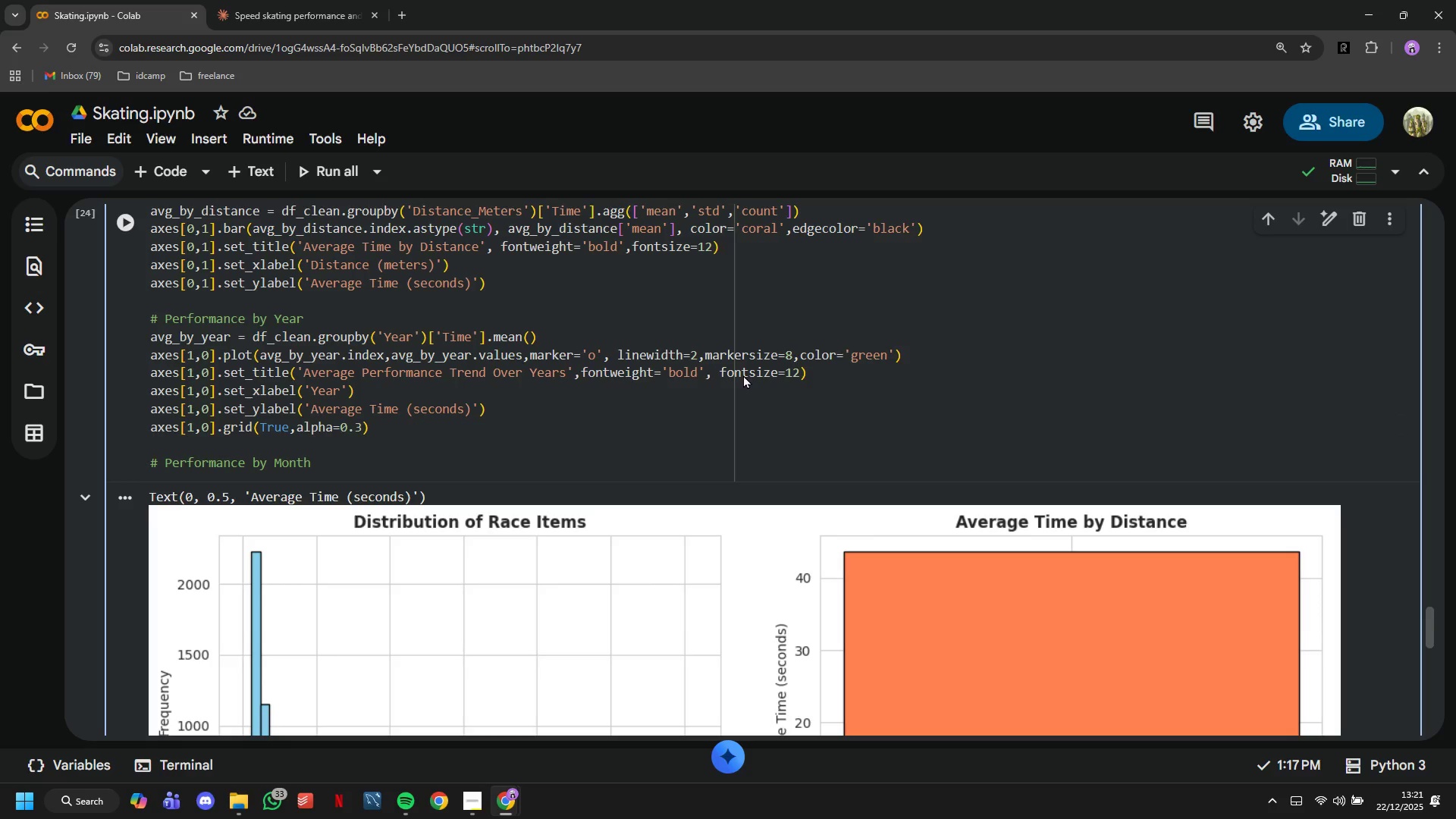 
key(ArrowDown)
 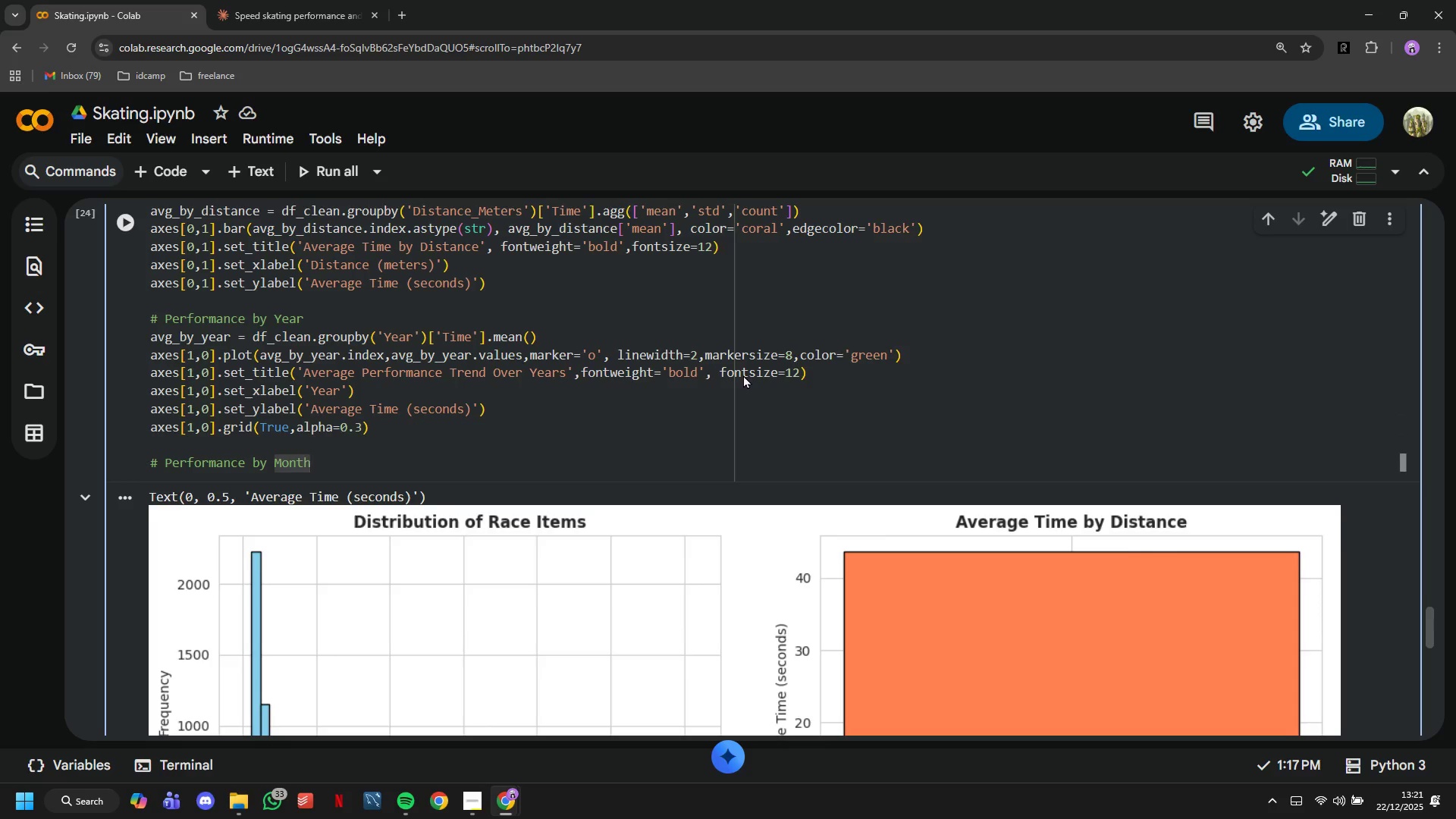 
key(Enter)
 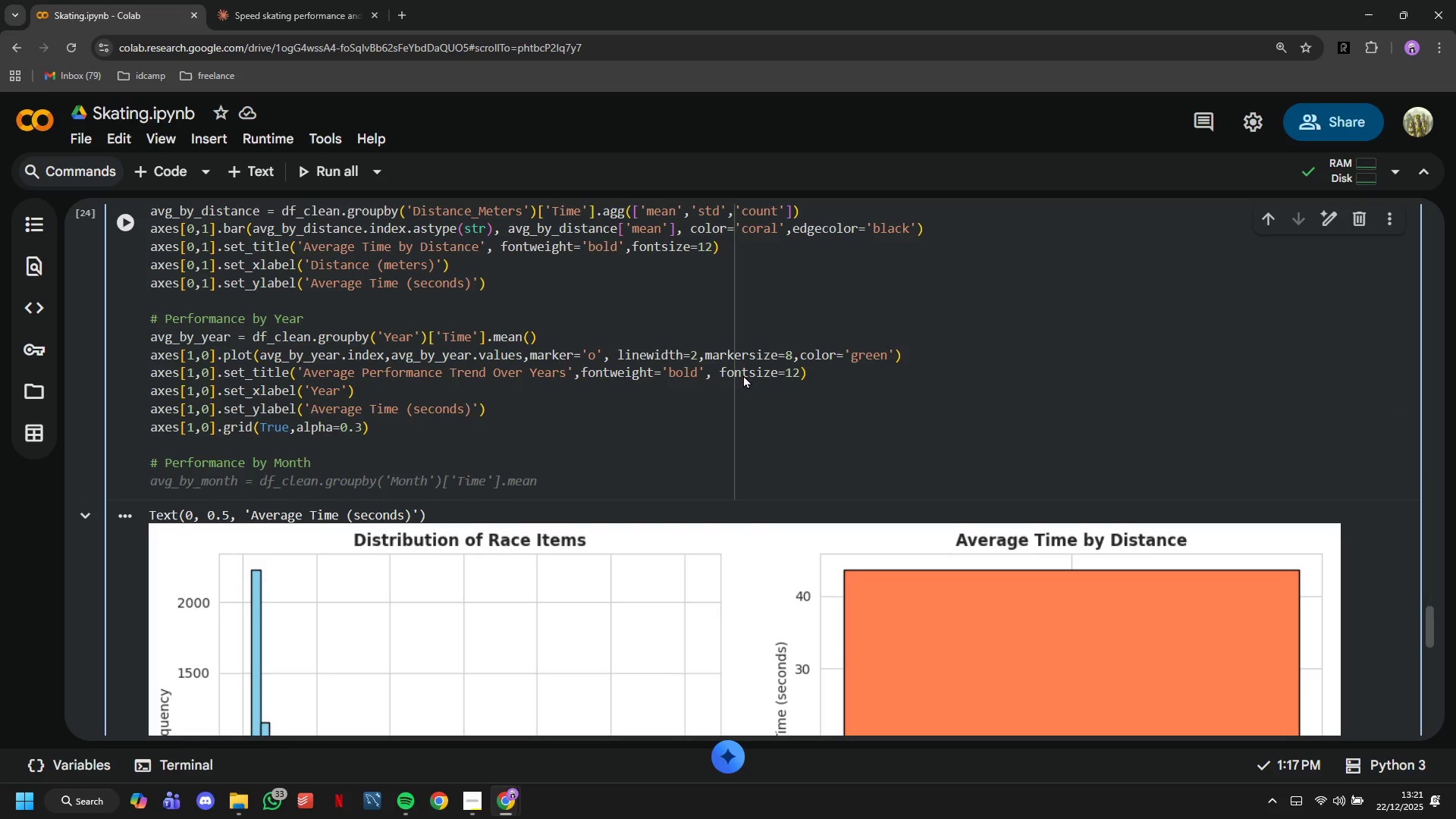 
key(Backspace)
key(Backspace)
key(Backspace)
key(Backspace)
type(Top performing locations)
 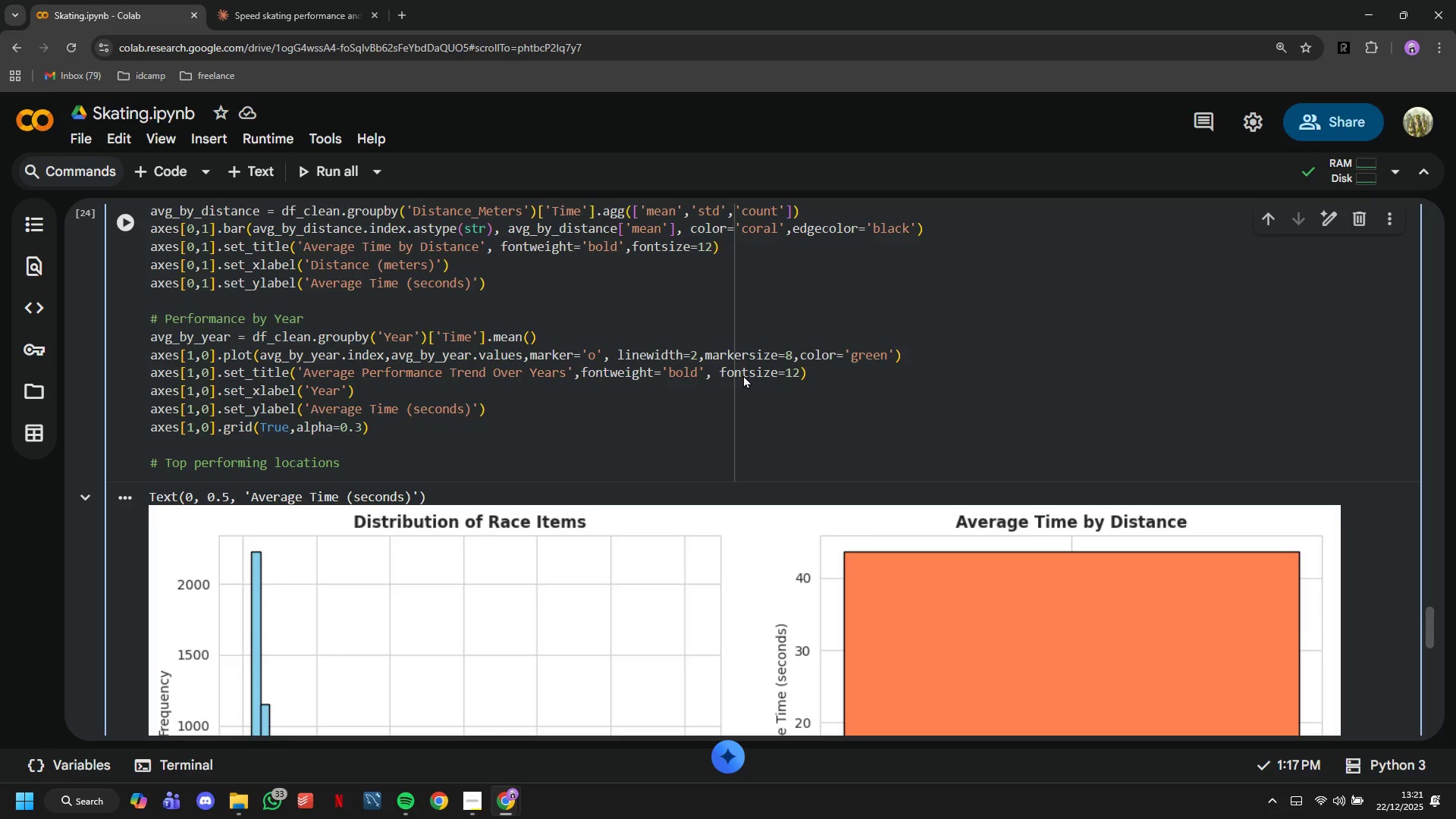 
key(Enter)
 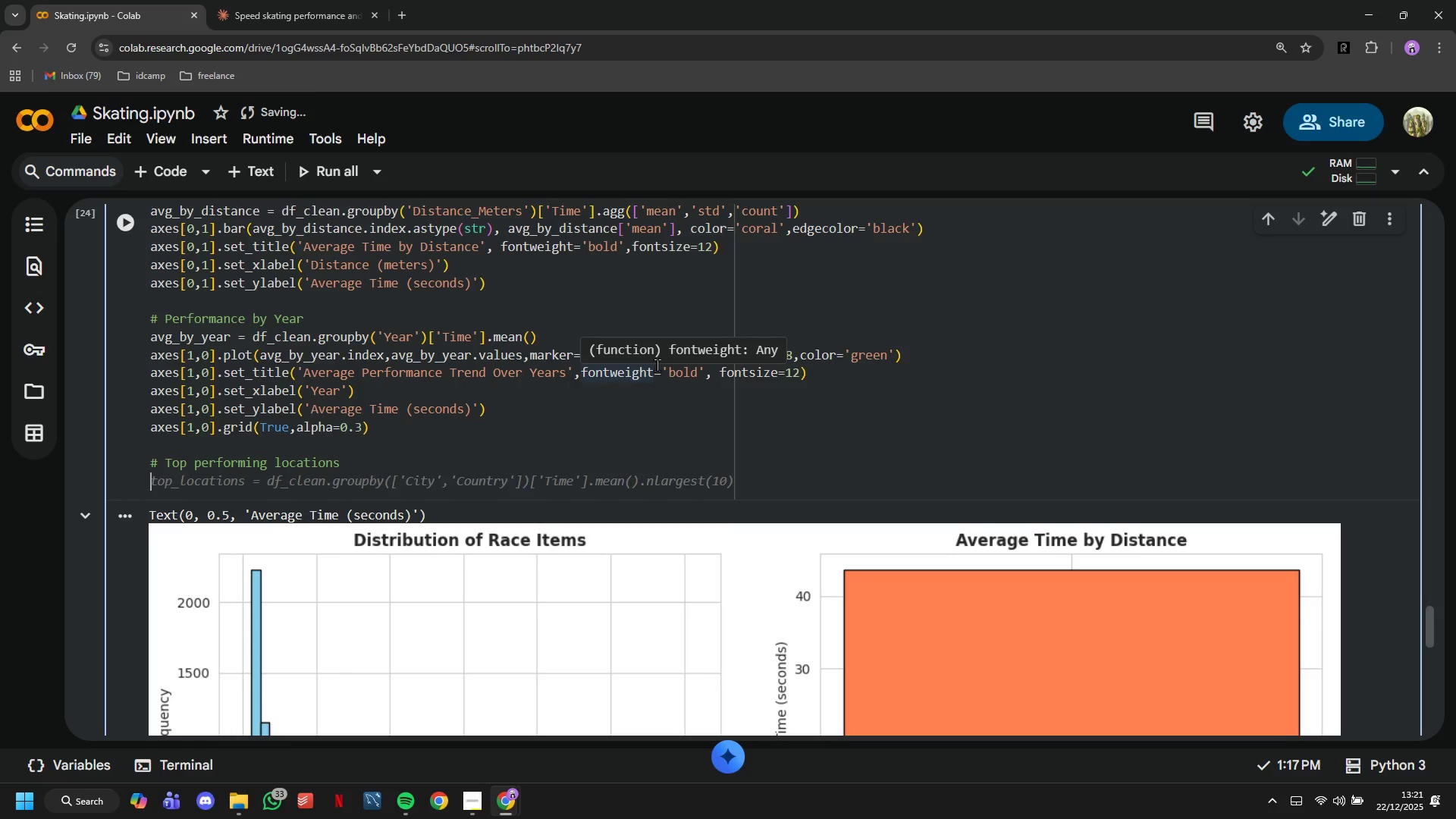 
wait(13.0)
 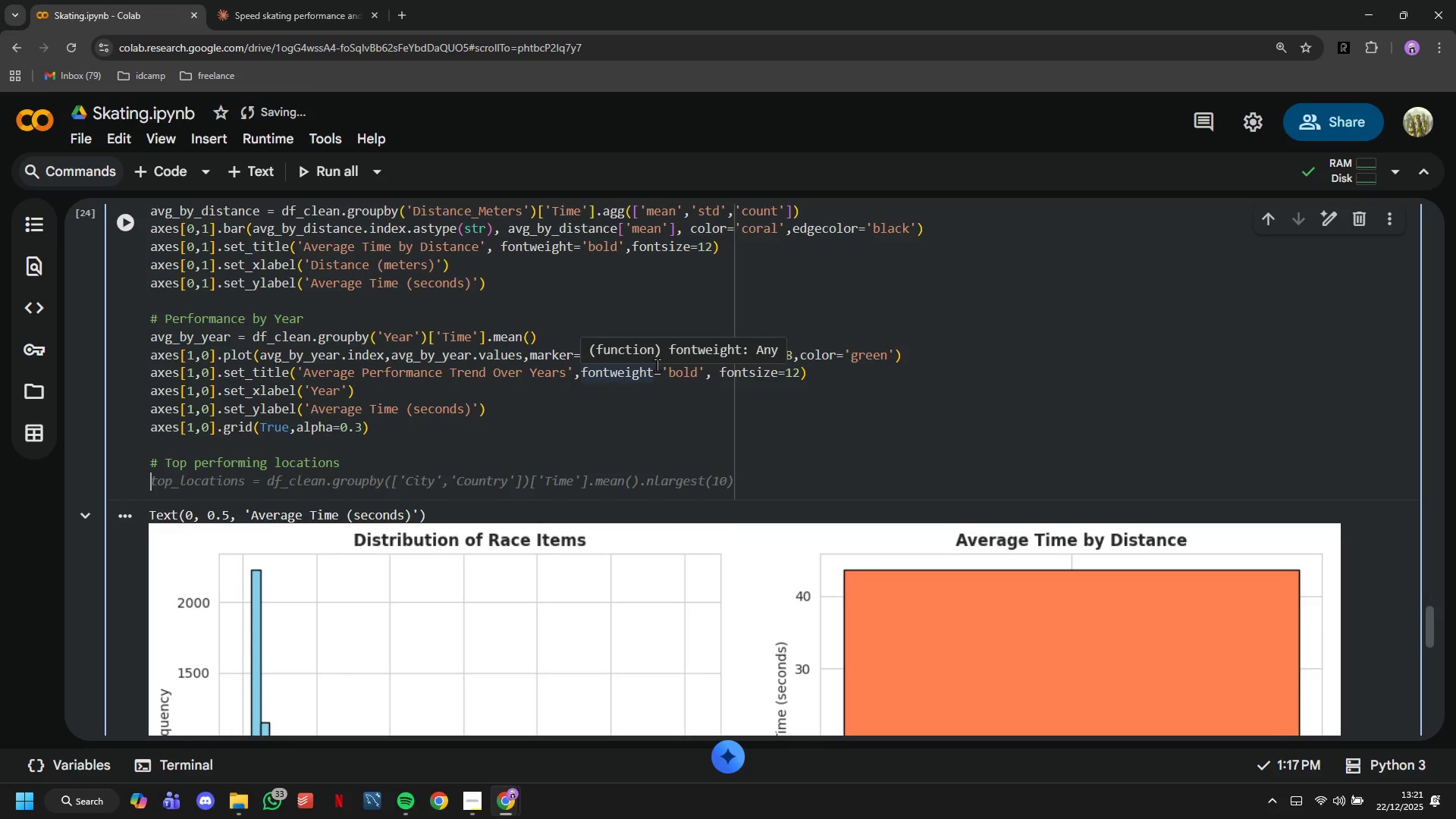 
type(top+)
key(Backspace)
type(_locations = )
 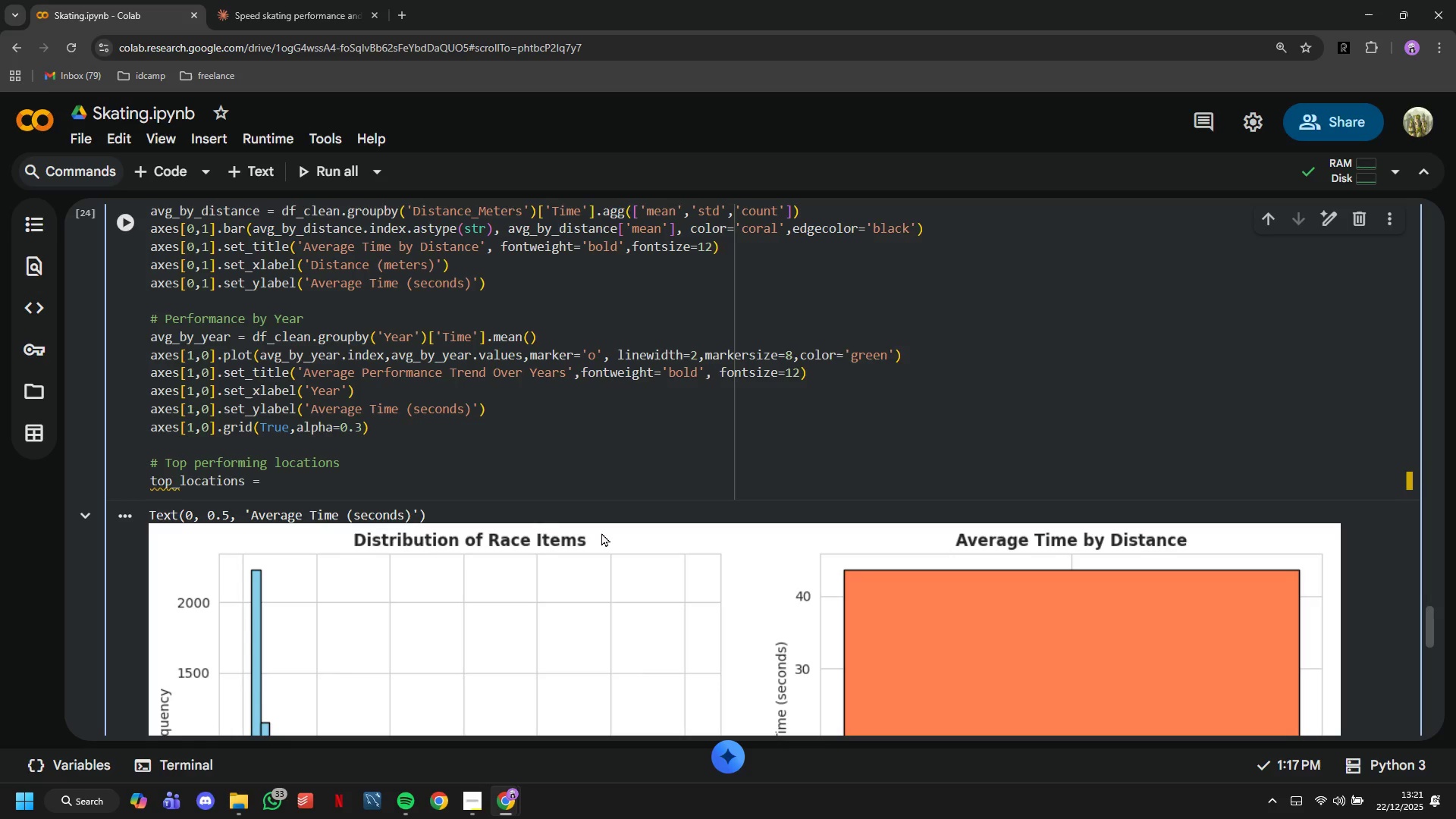 
type(df_clean.grouob)
key(Backspace)
key(Backspace)
type(pby('City)
 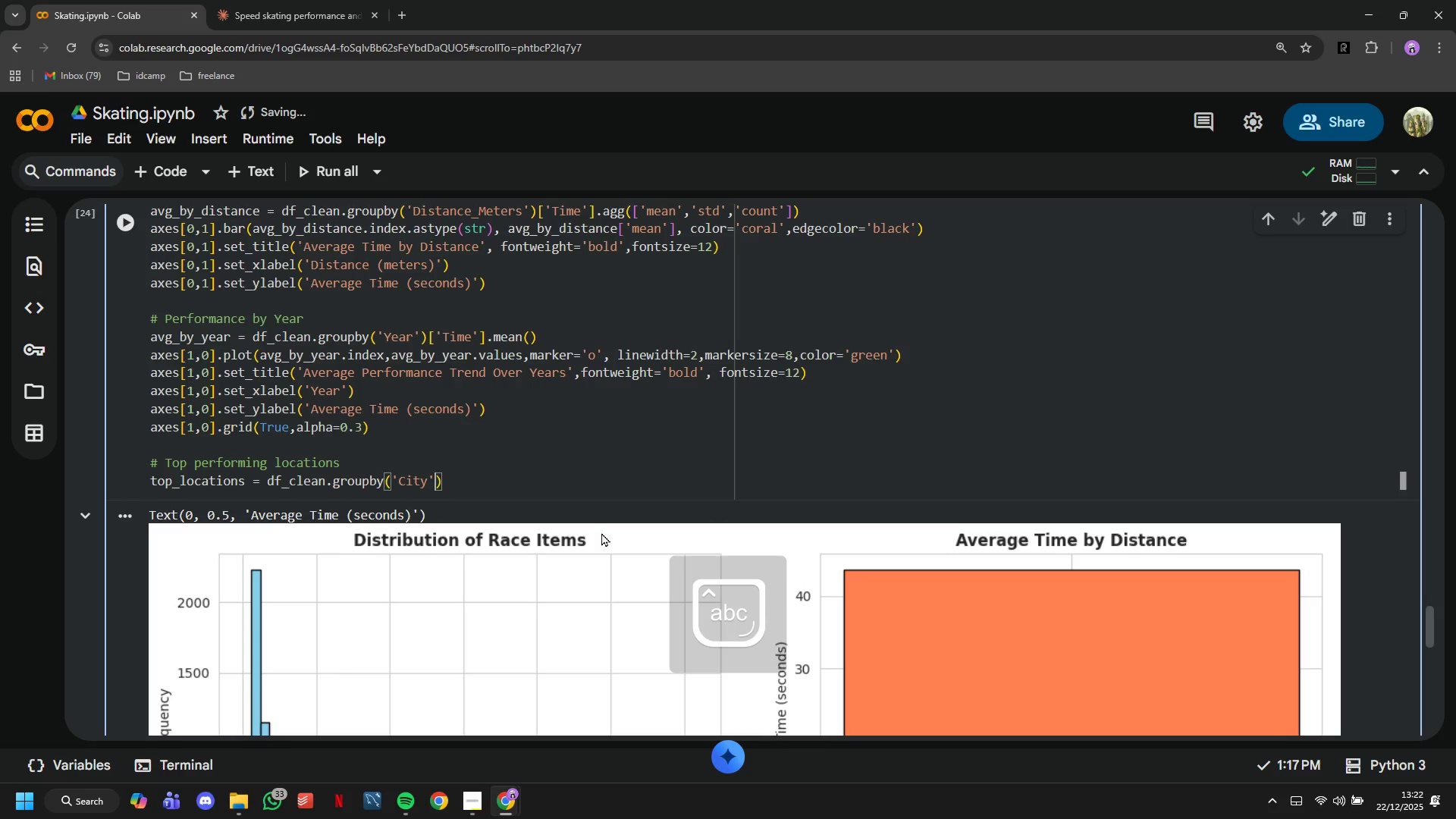 
 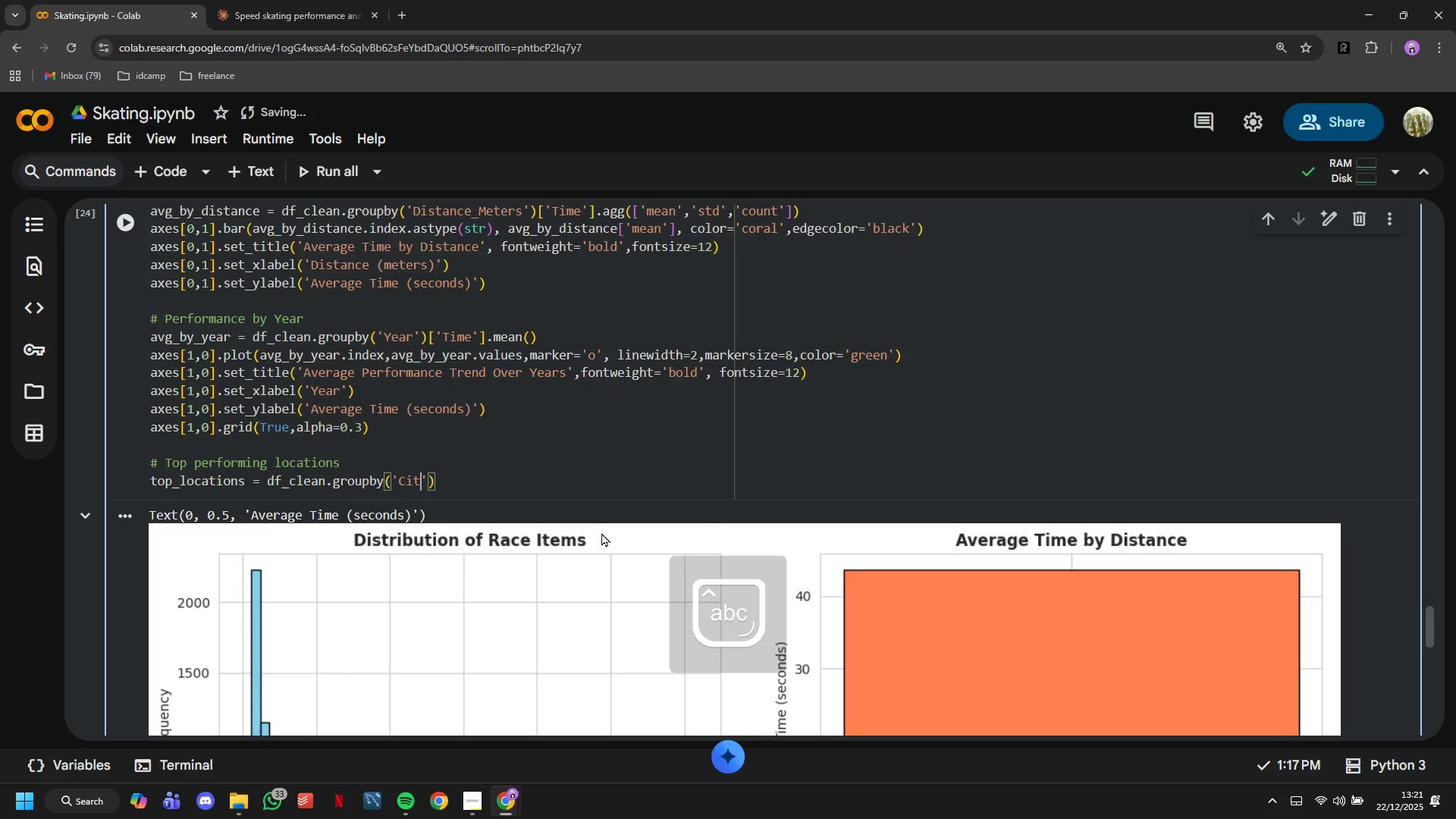 
key(ArrowRight)
 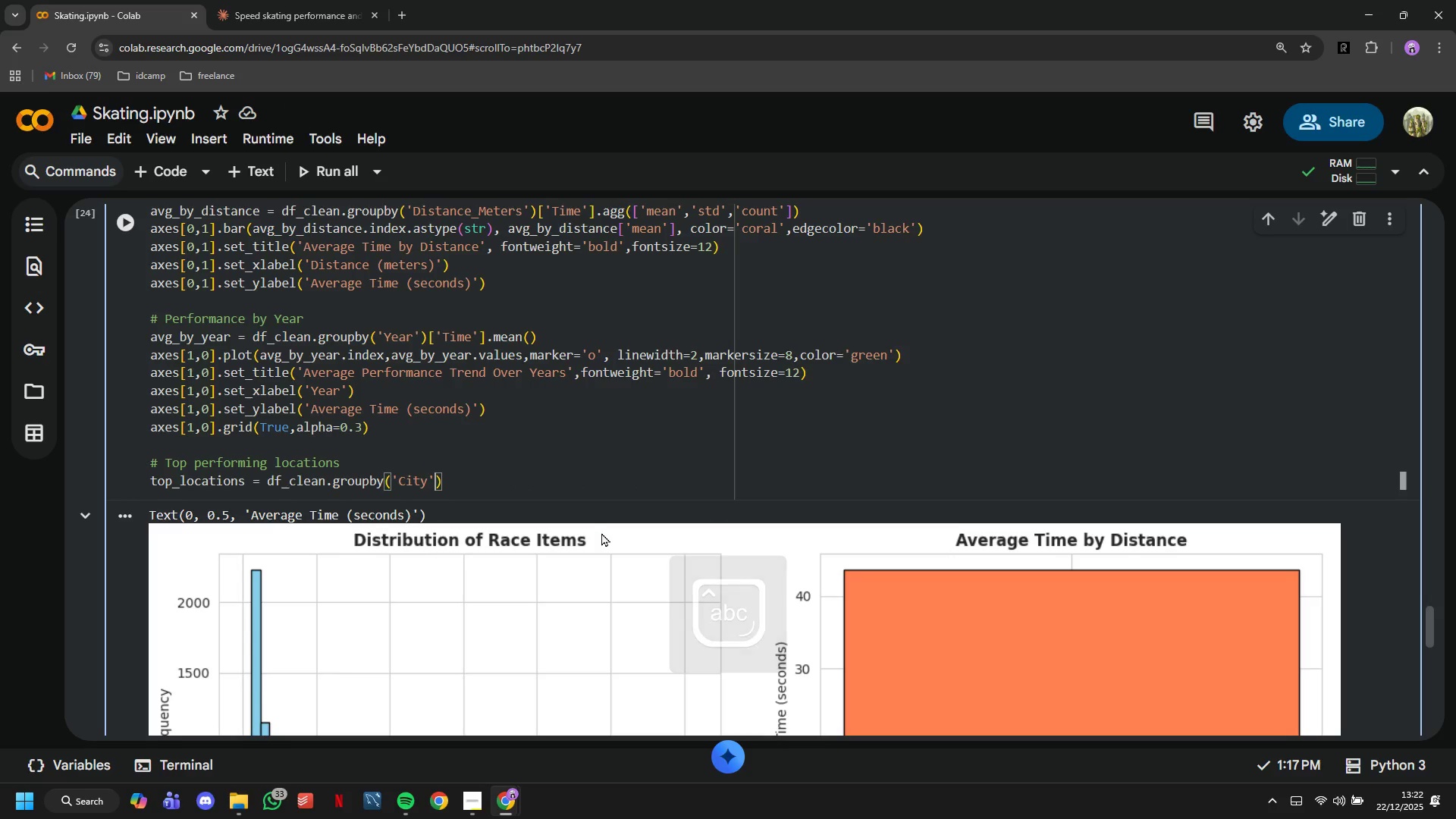 
key(ArrowRight)
 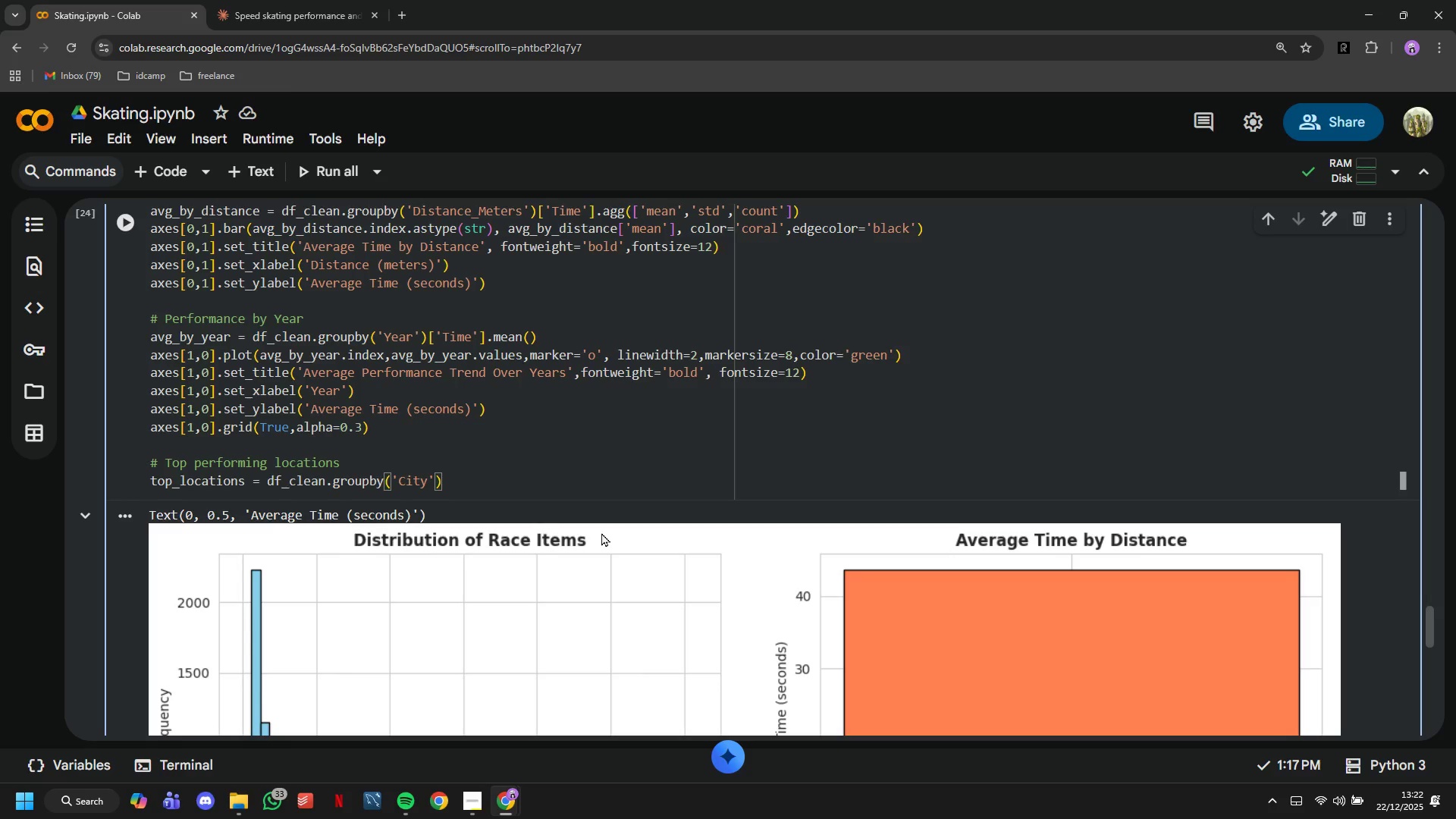 
type(['Time)
 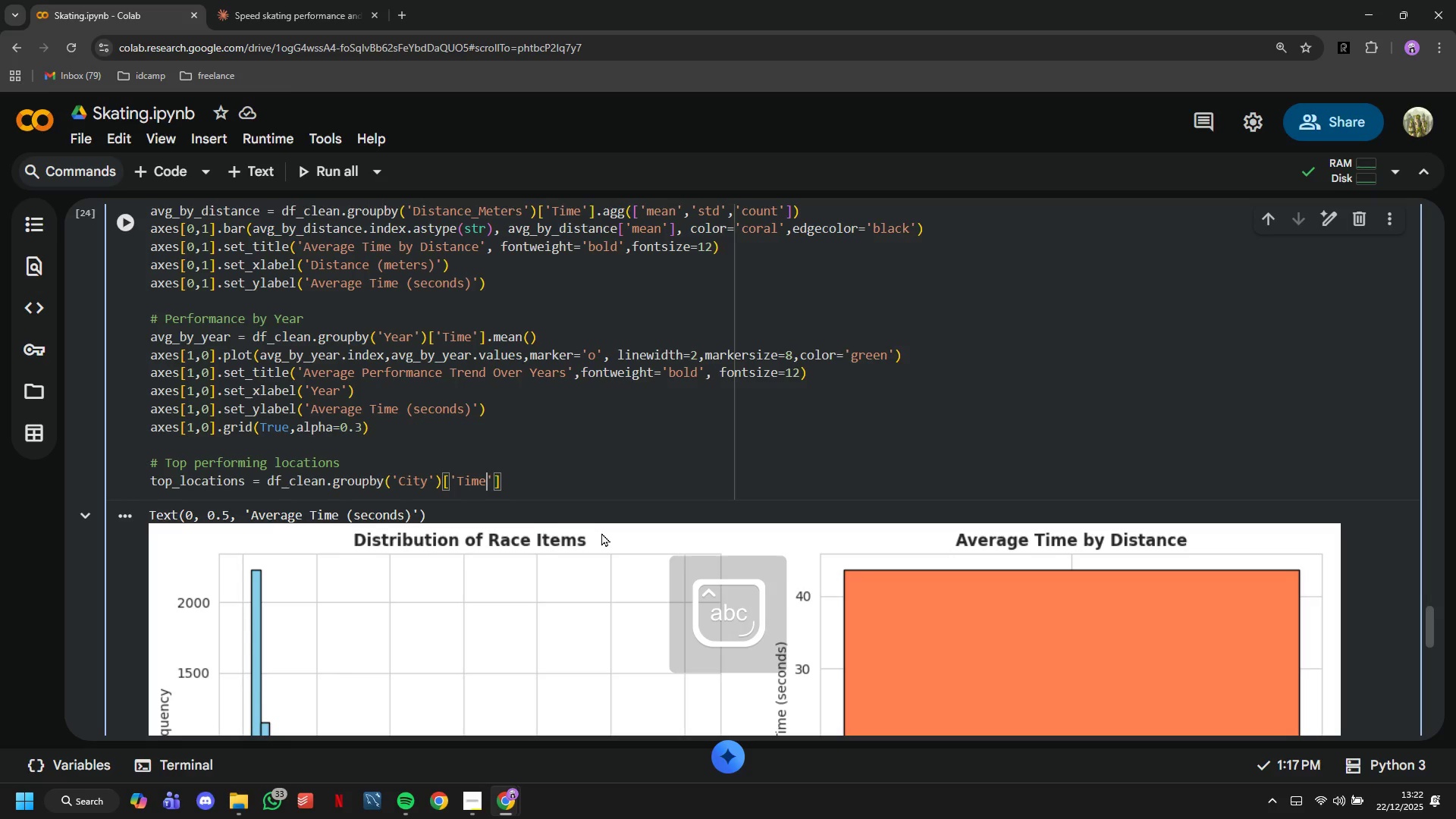 
key(ArrowRight)
 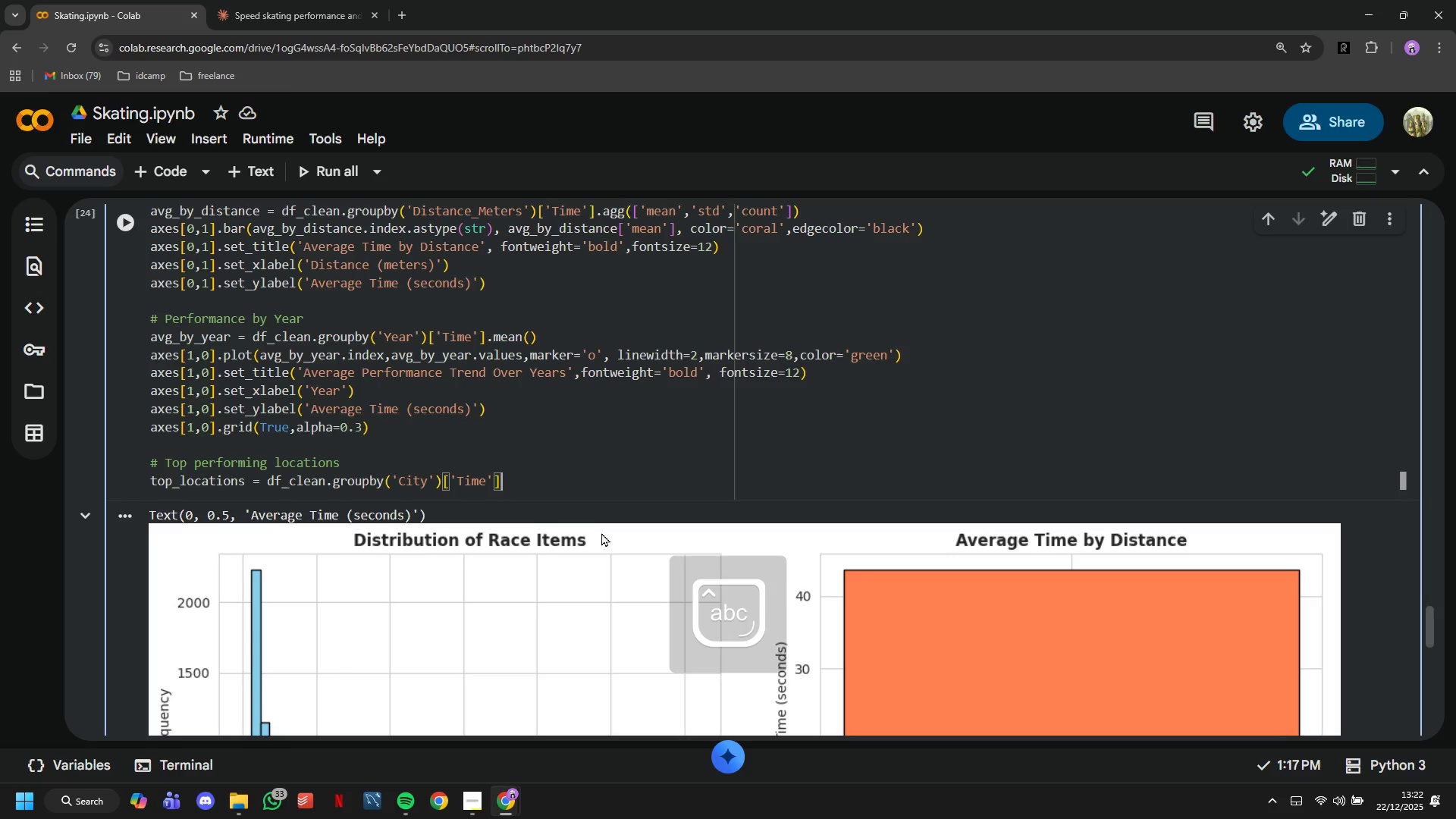 
key(ArrowRight)
 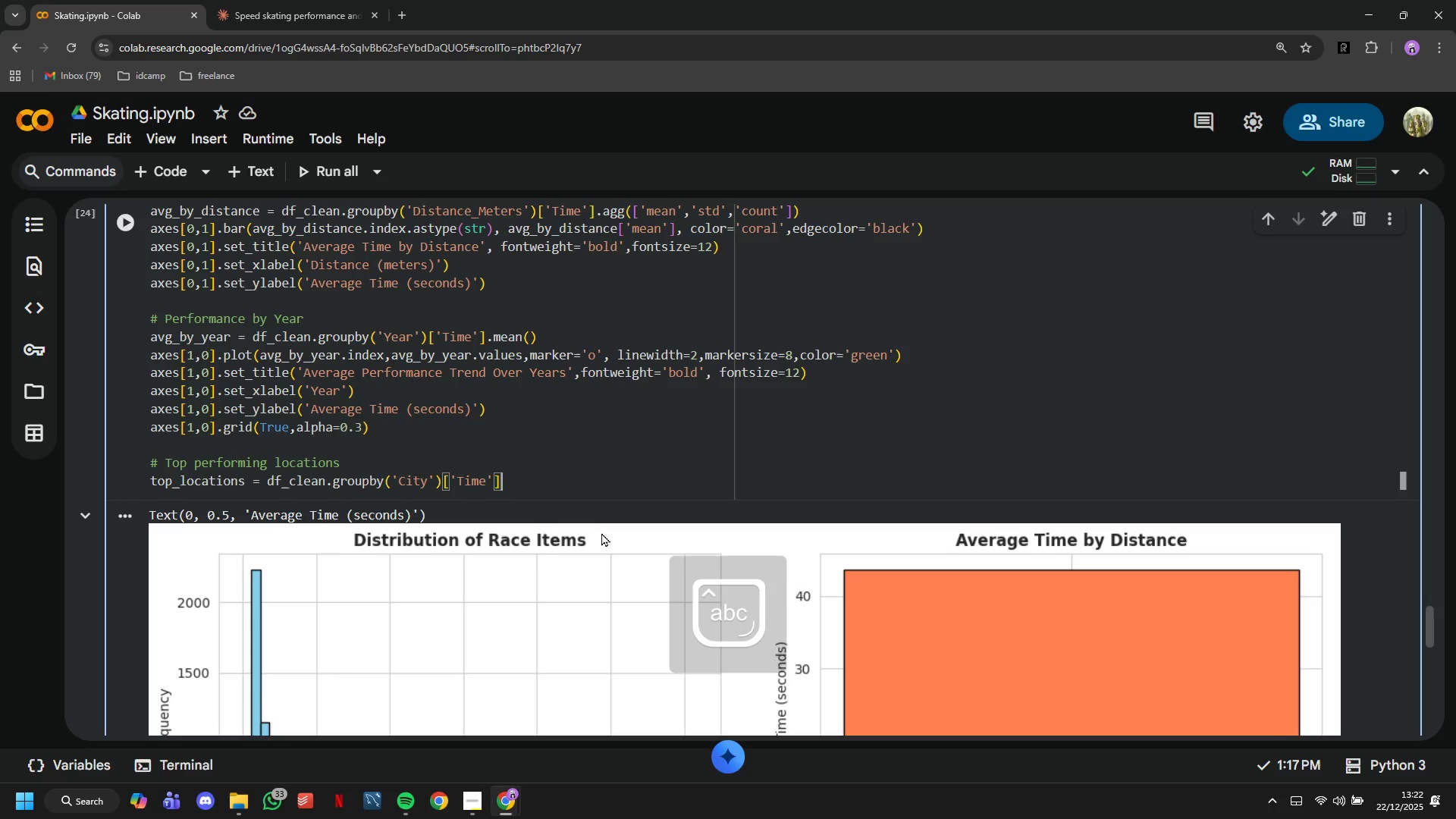 
type(.mean()
 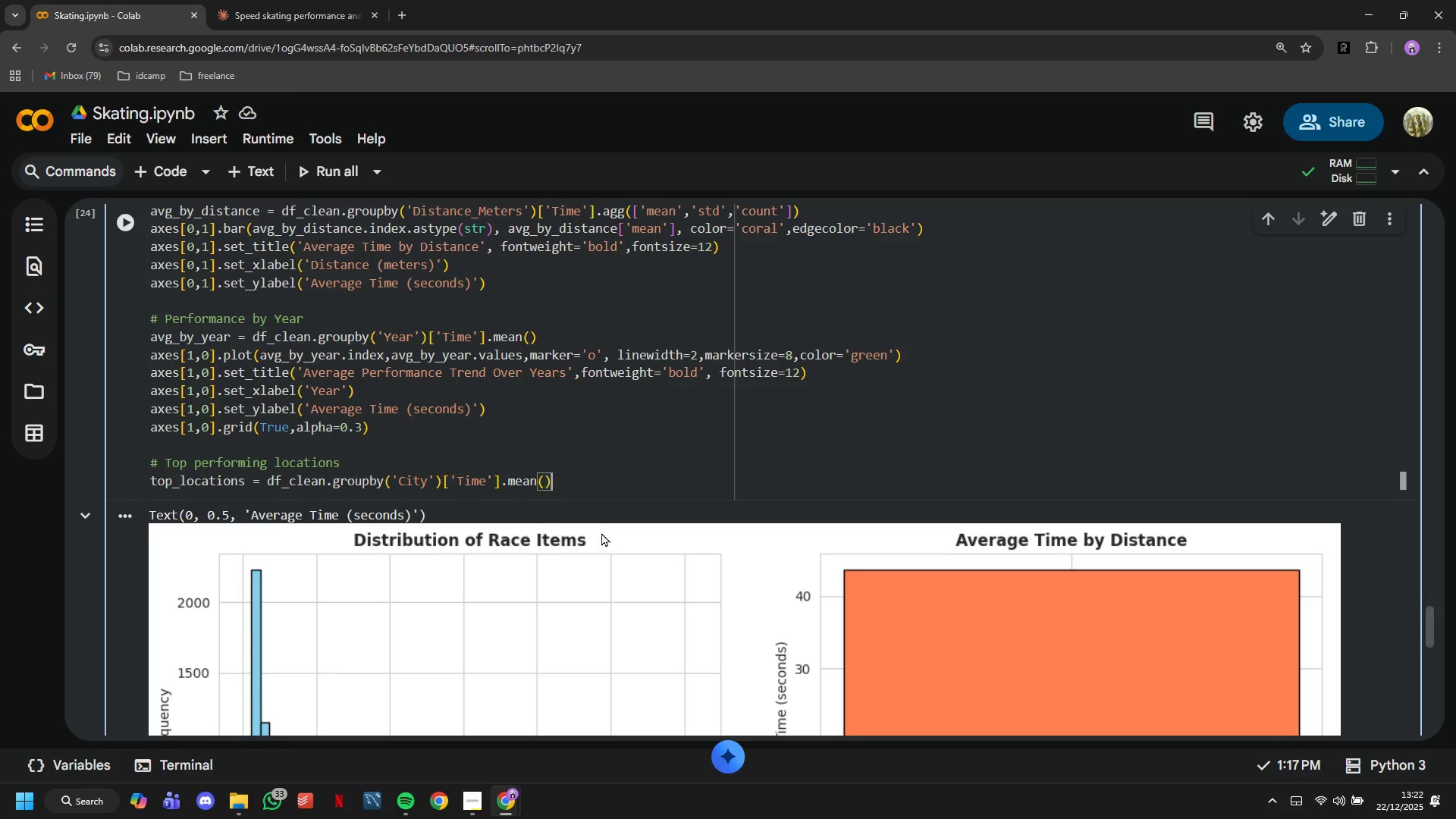 
key(ArrowRight)
 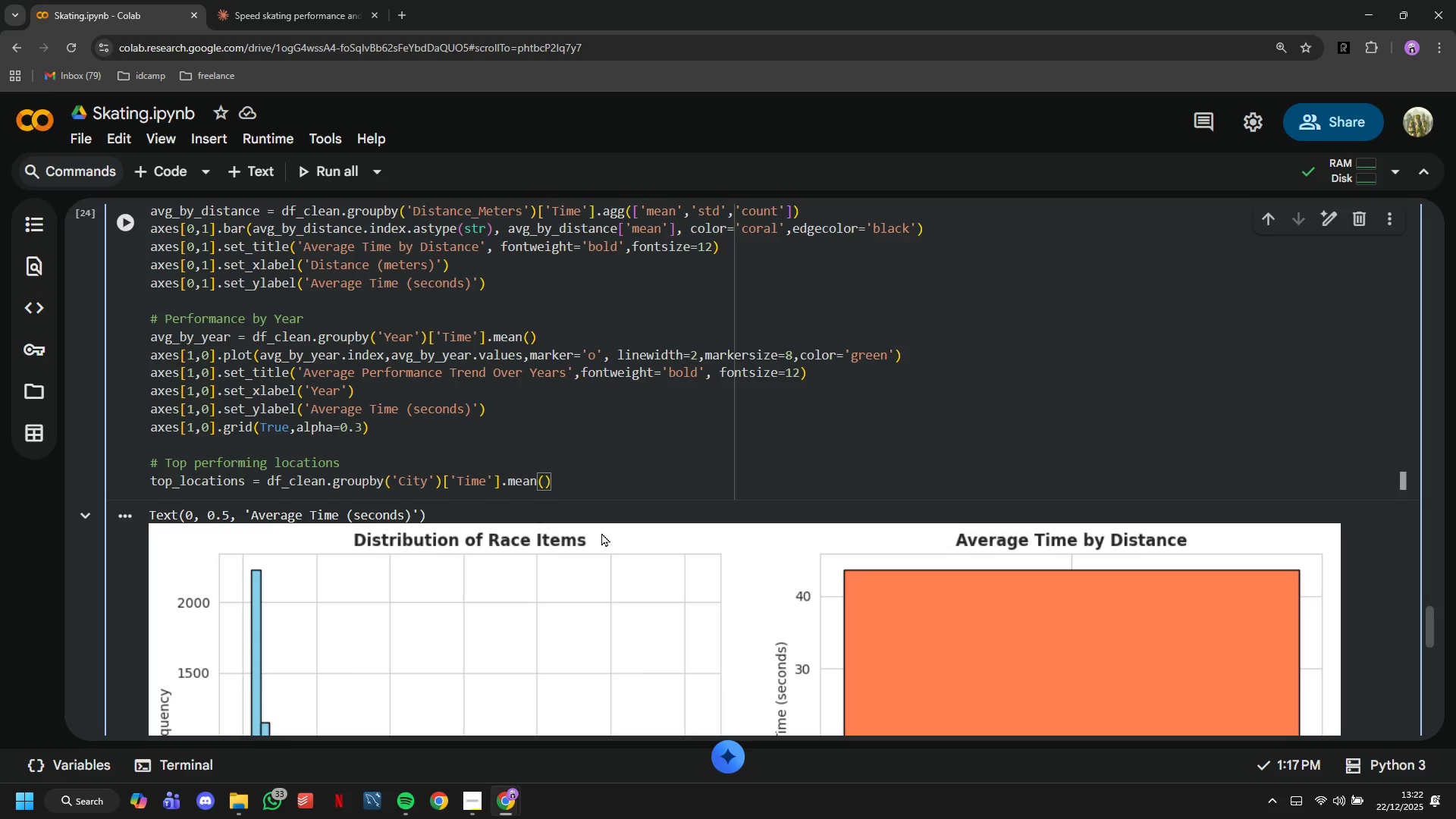 
type(/sort)
key(Backspace)
key(Backspace)
key(Backspace)
key(Backspace)
key(Backspace)
type(/)
key(Backspace)
type(.sort_values()
 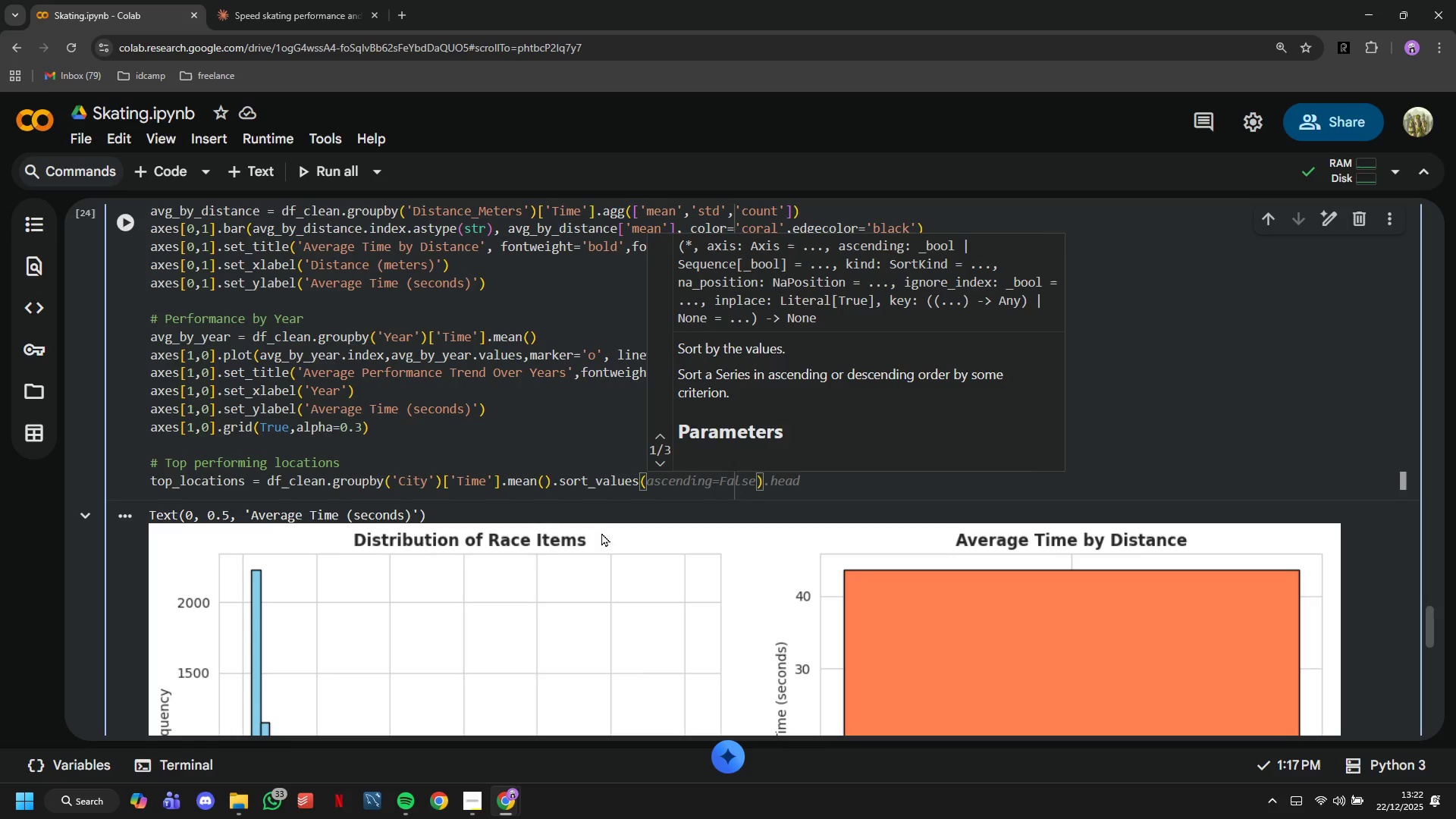 
key(ArrowRight)
 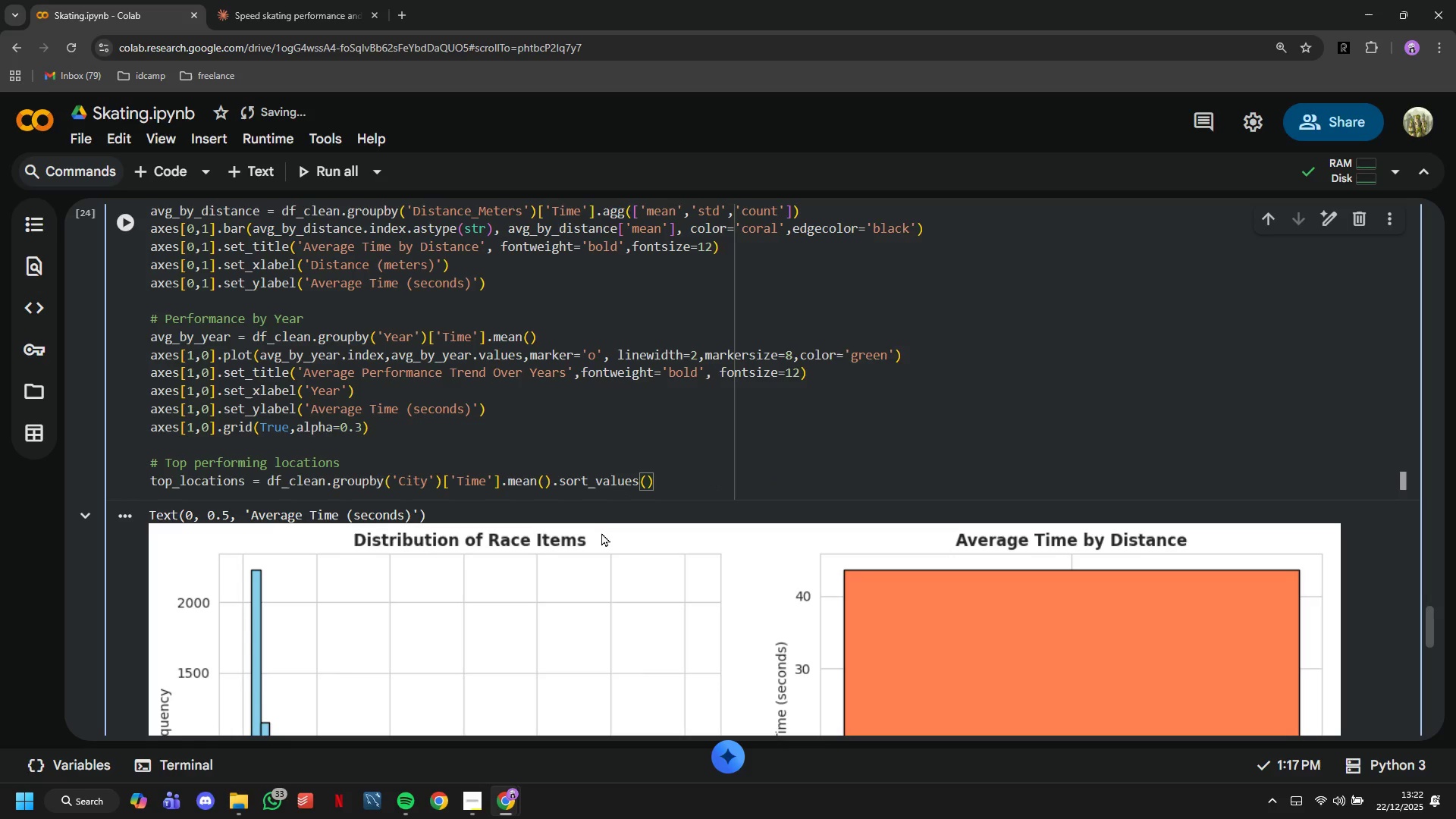 
type(.head(10)
 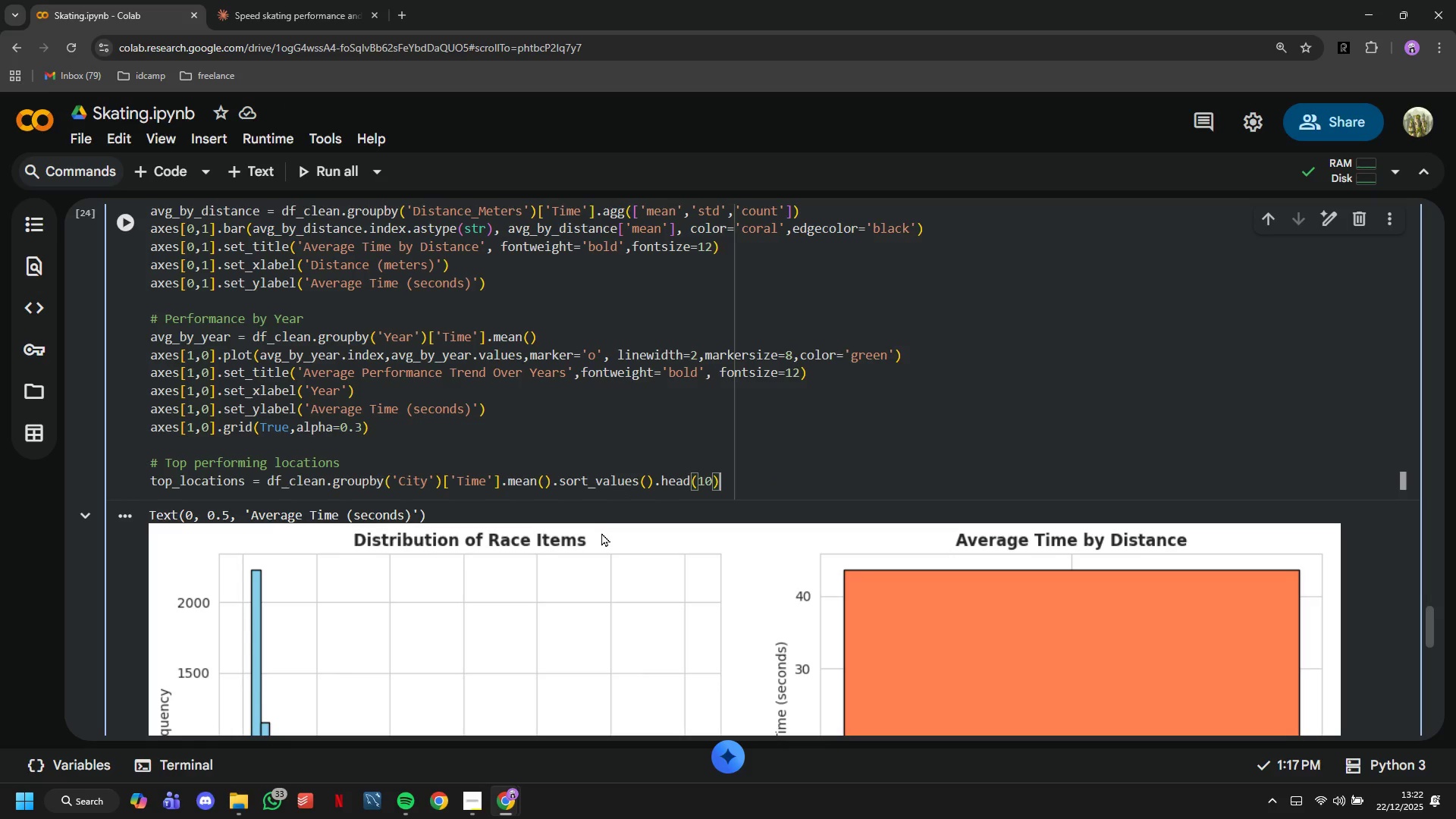 
 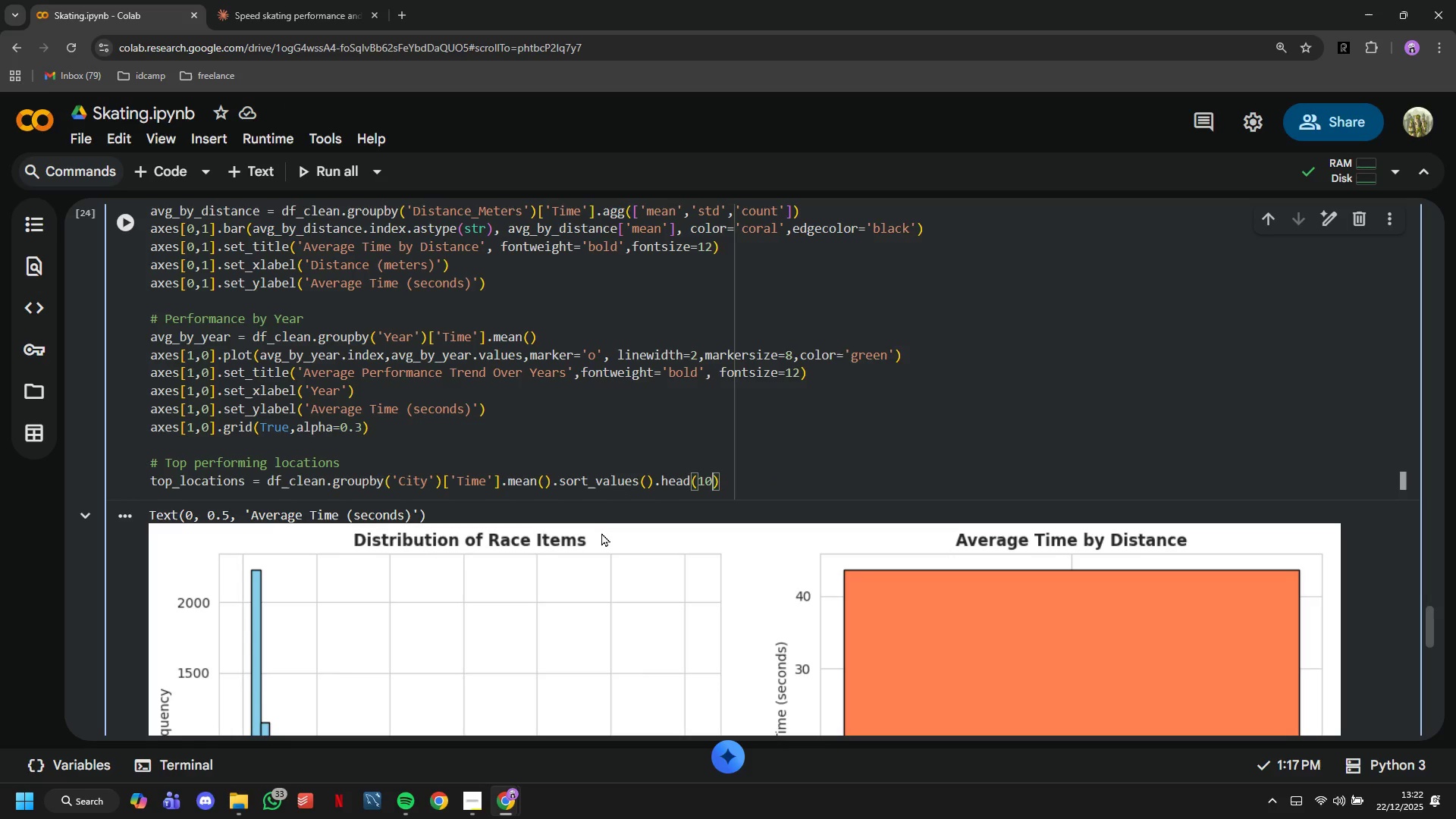 
key(ArrowRight)
 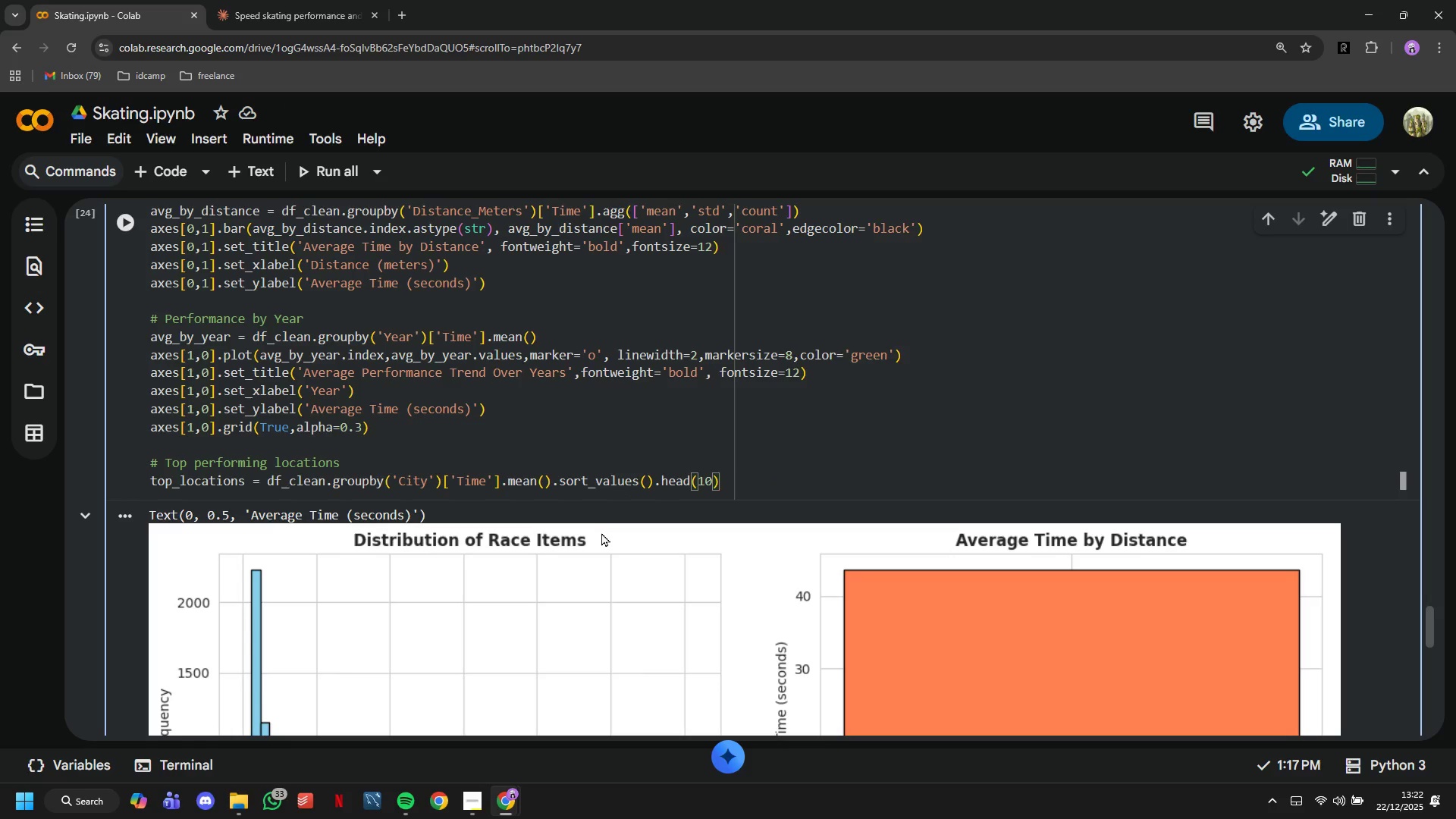 
key(ArrowRight)
 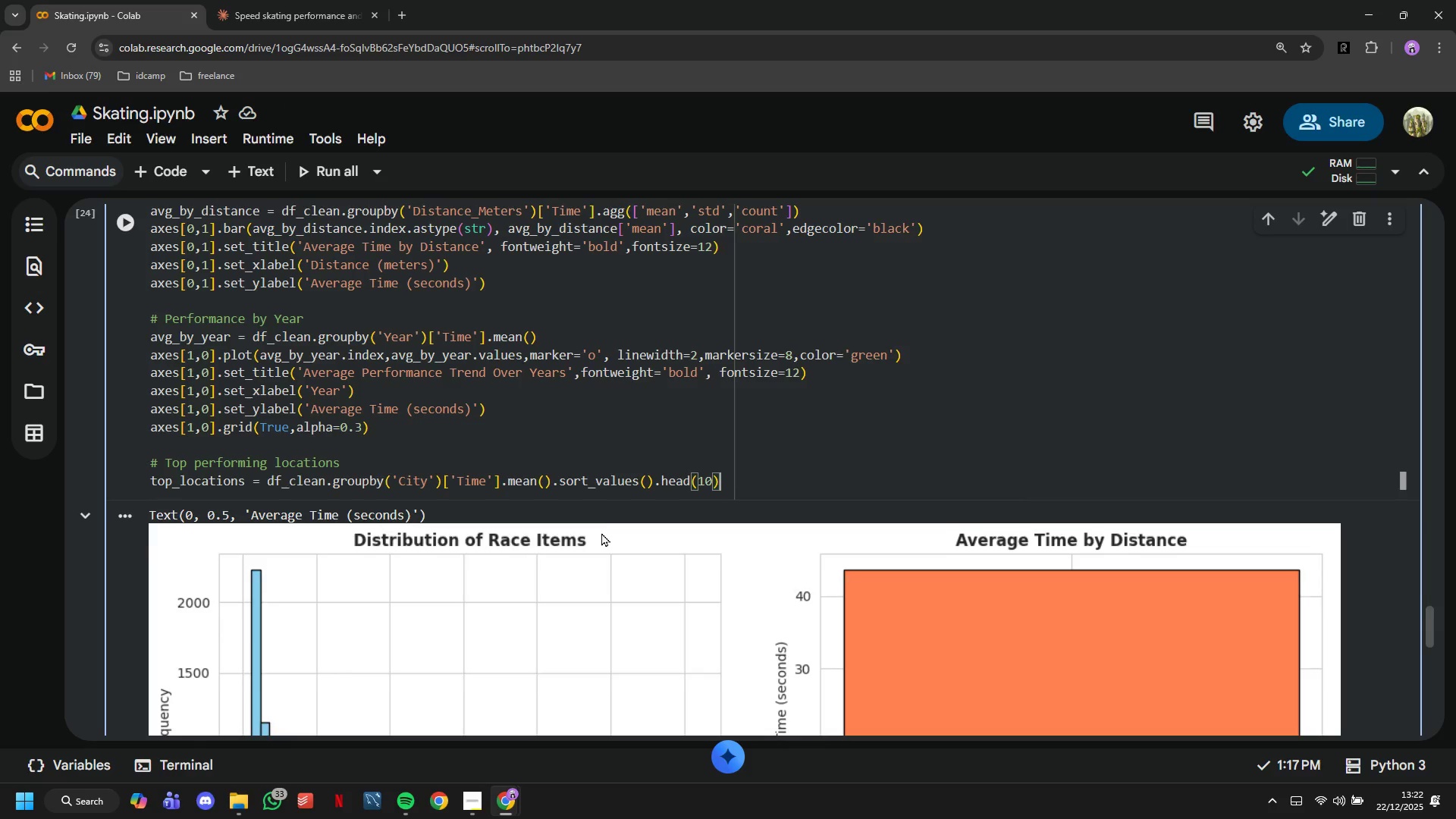 
key(Enter)
 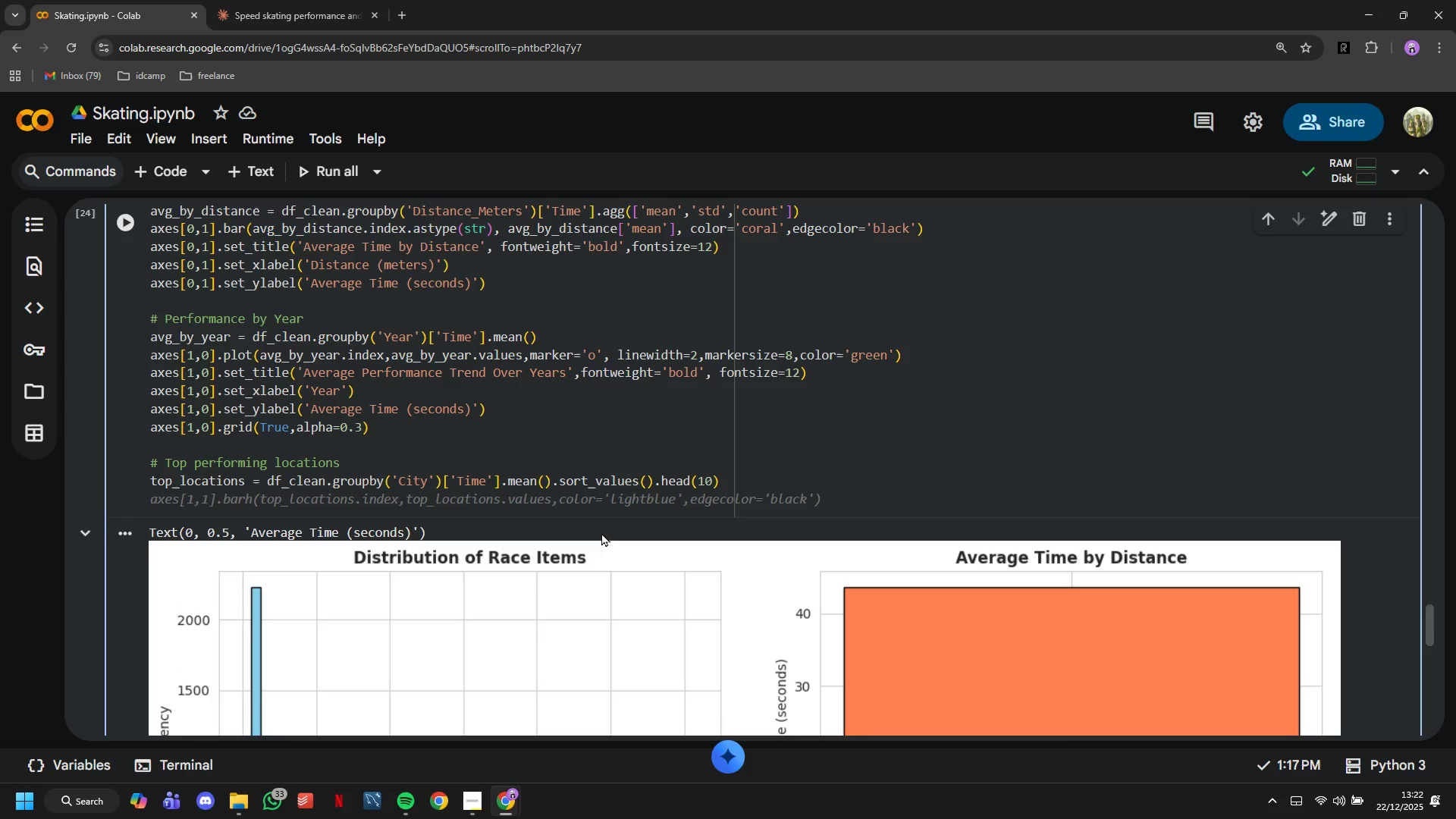 
type(axes[1,1)
 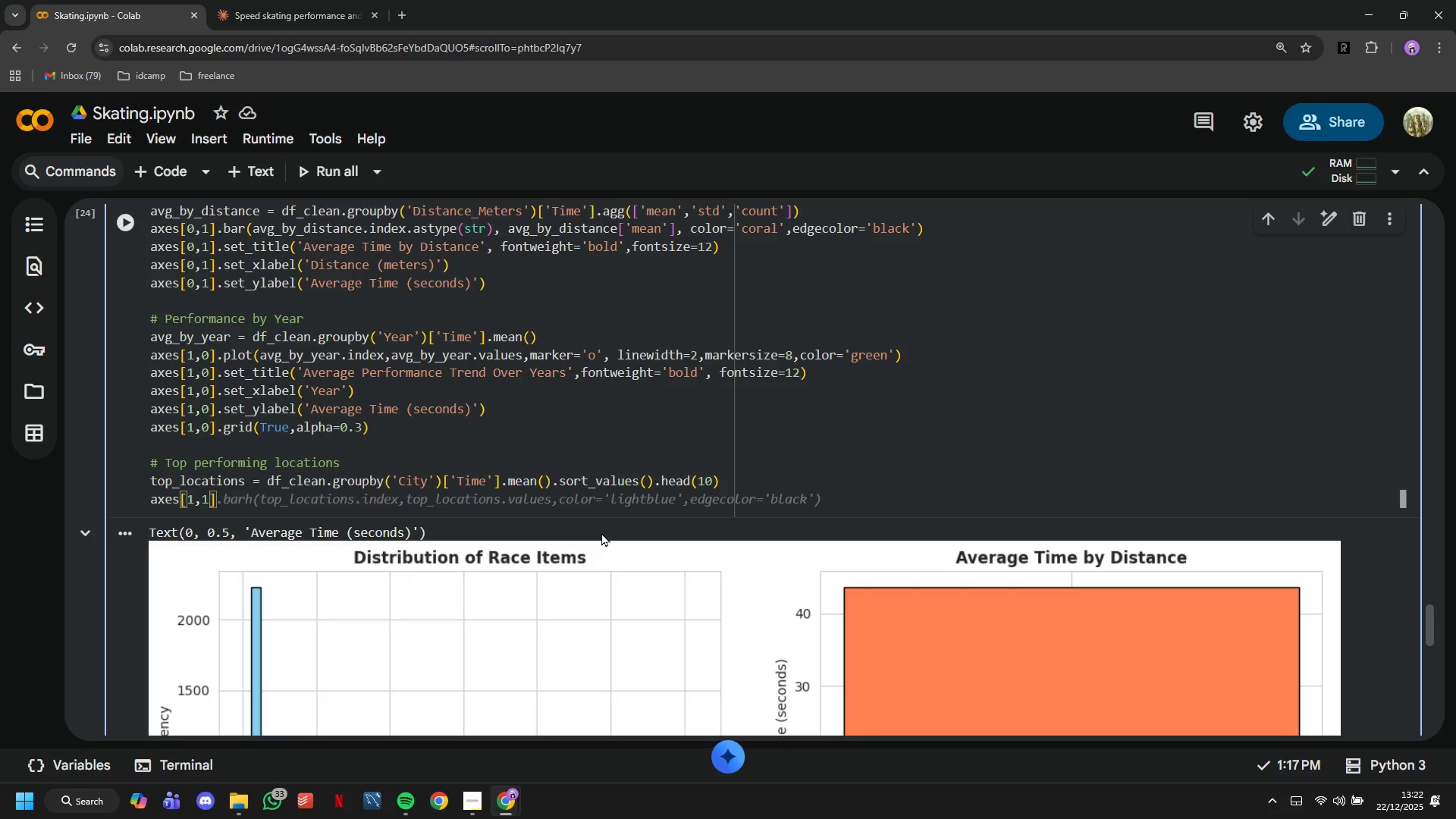 
key(ArrowRight)
 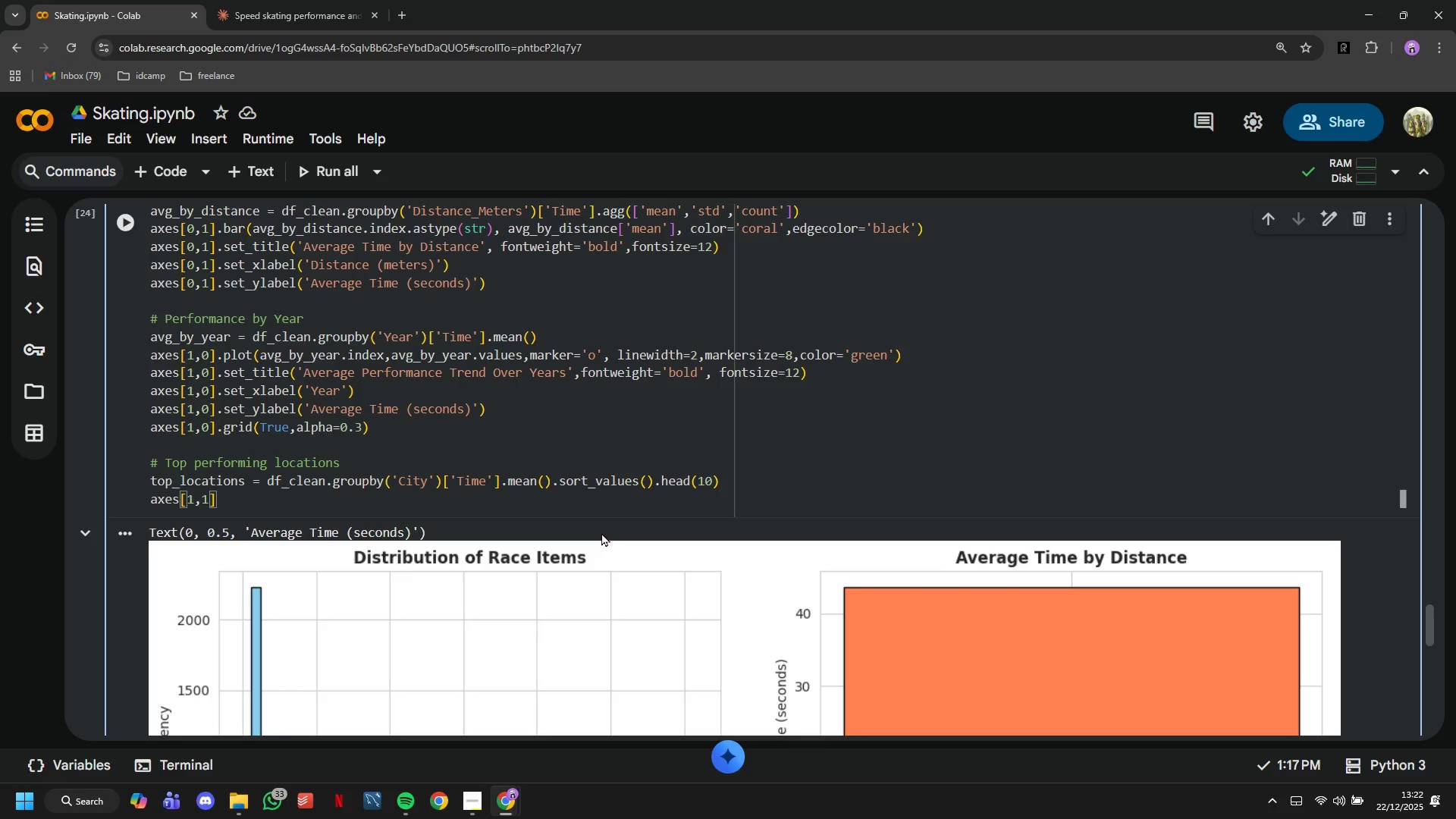 
type(.barh(range(len(top_locations)
 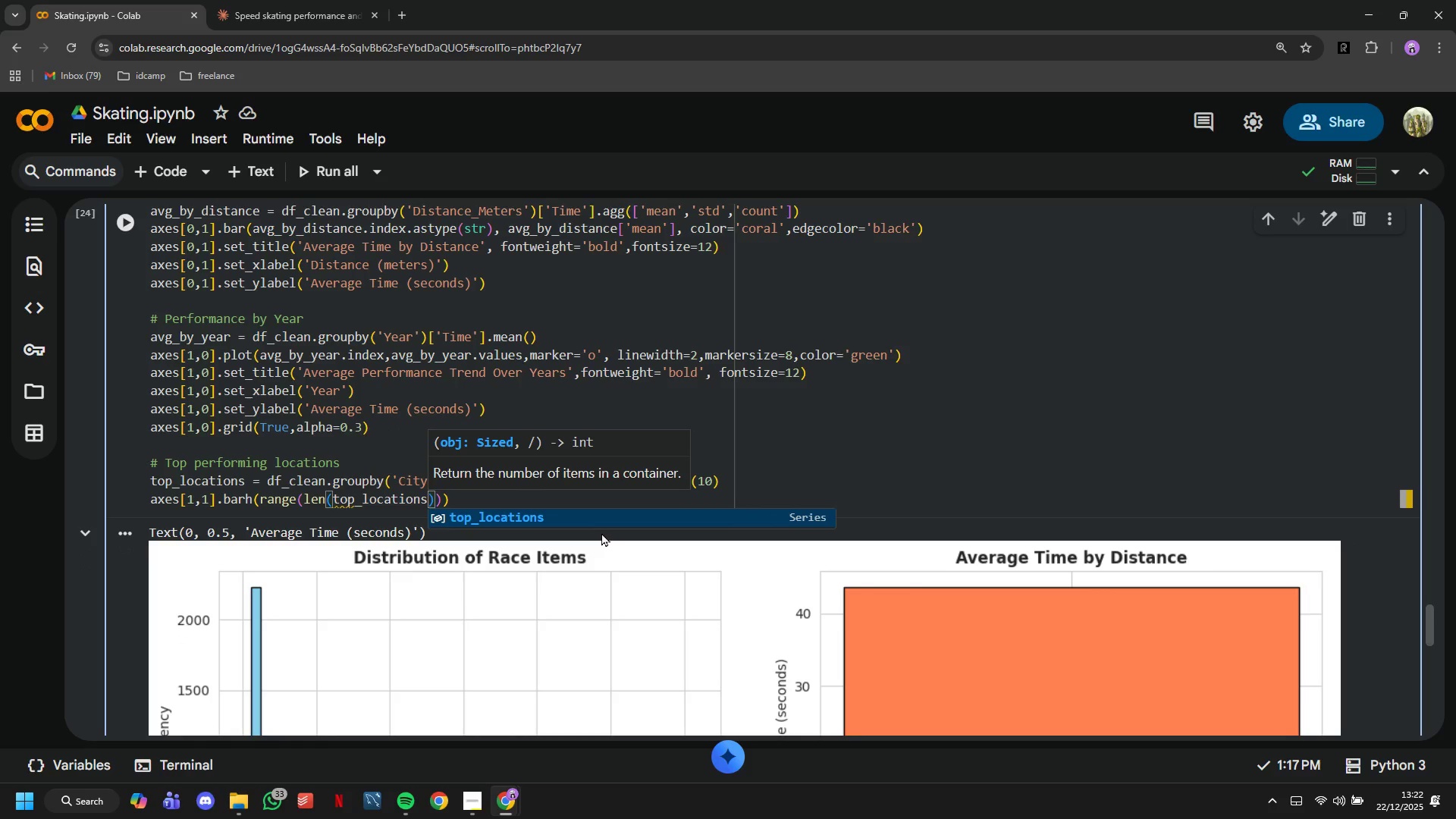 
key(ArrowRight)
 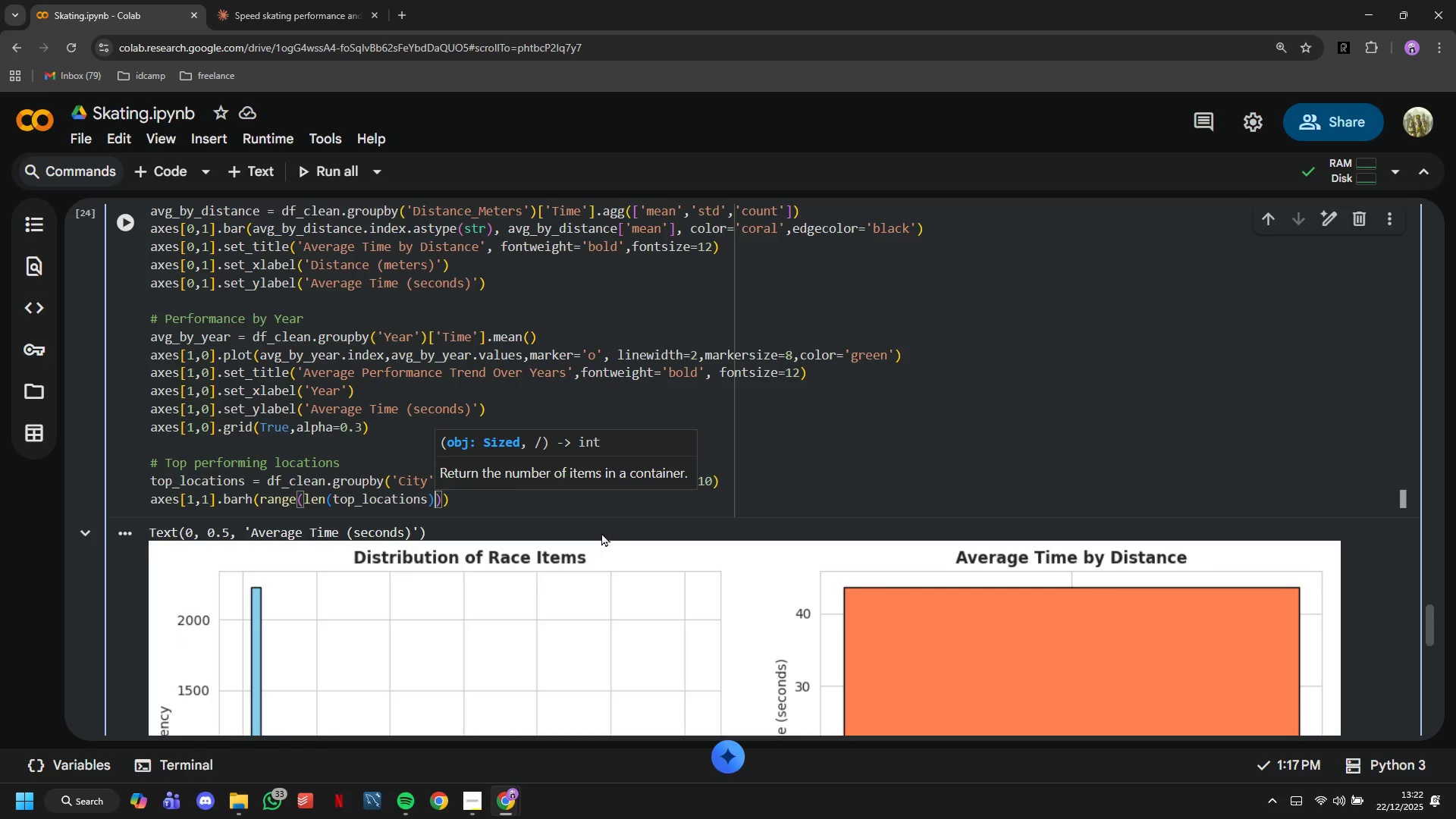 
key(ArrowRight)
 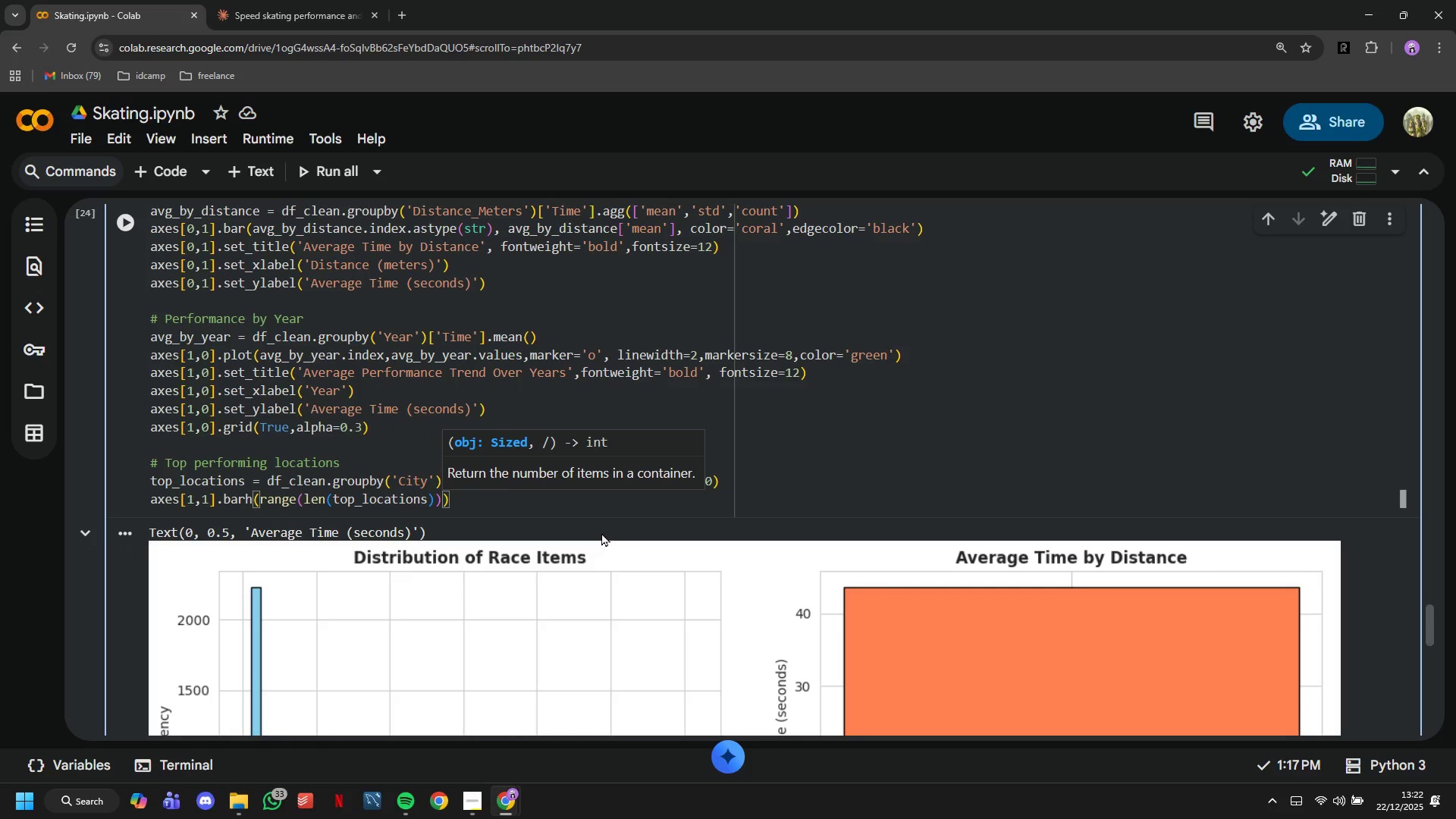 
type(,top_locations.values,color='purple)
 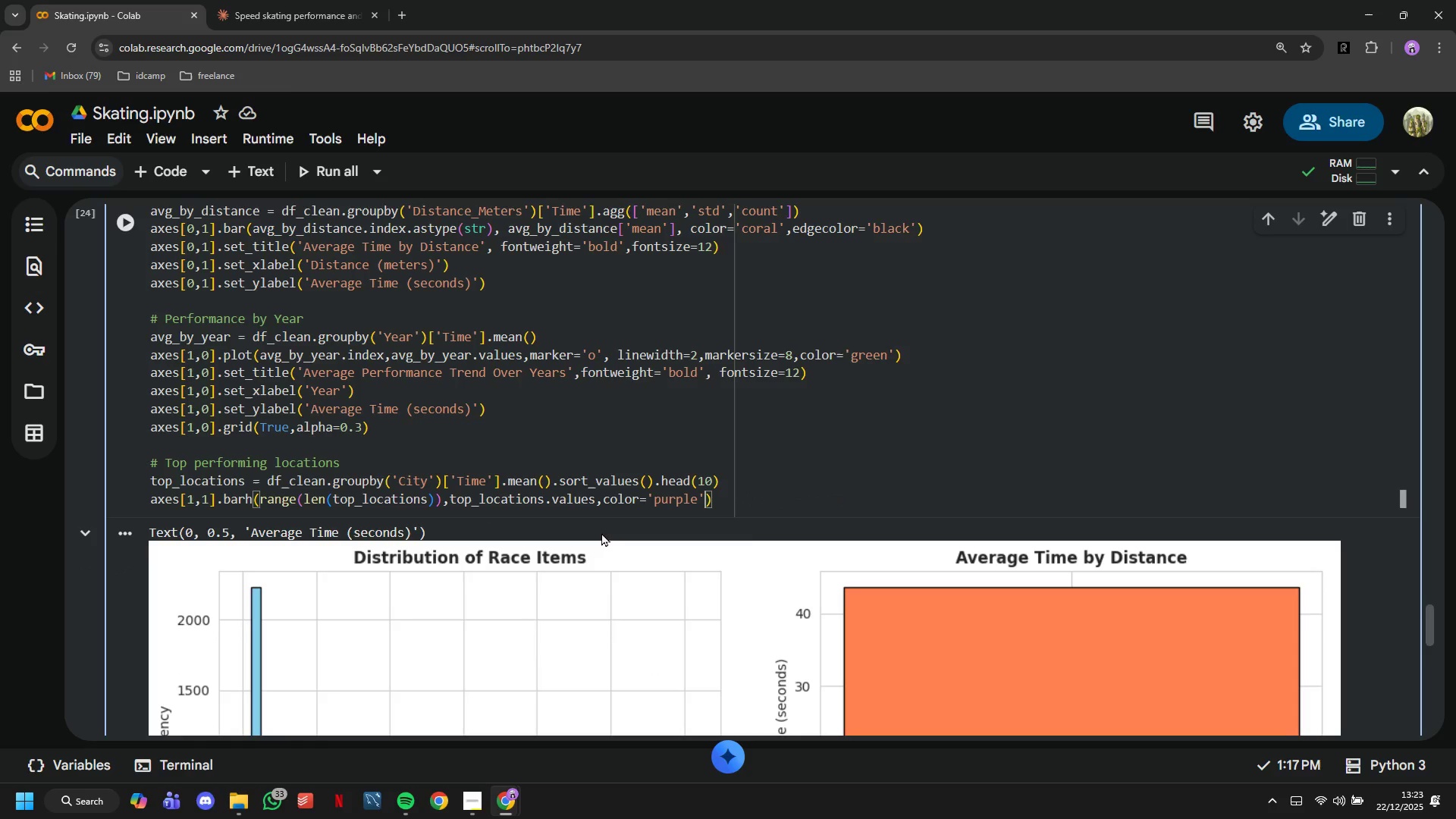 
 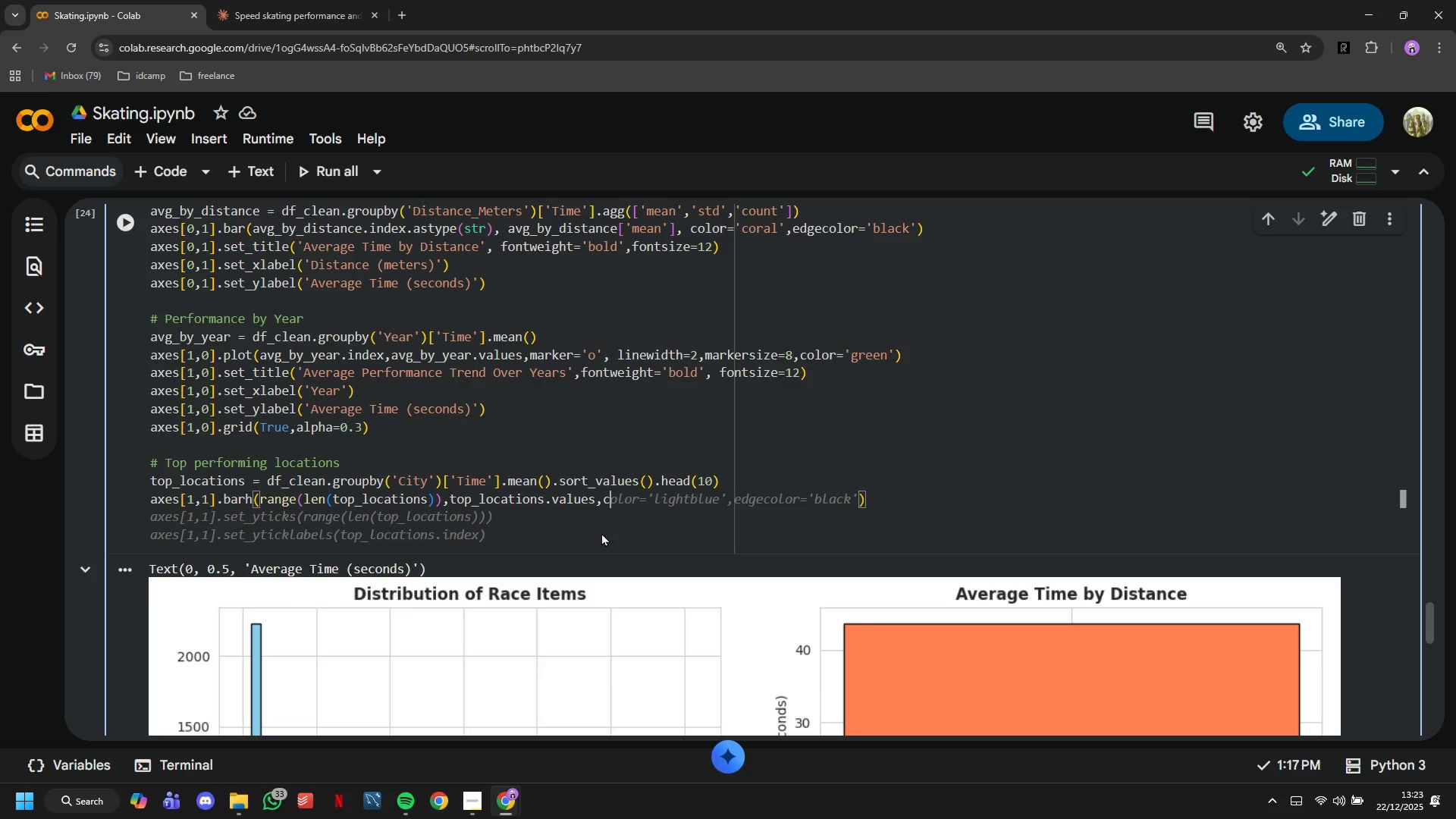 
key(ArrowRight)
 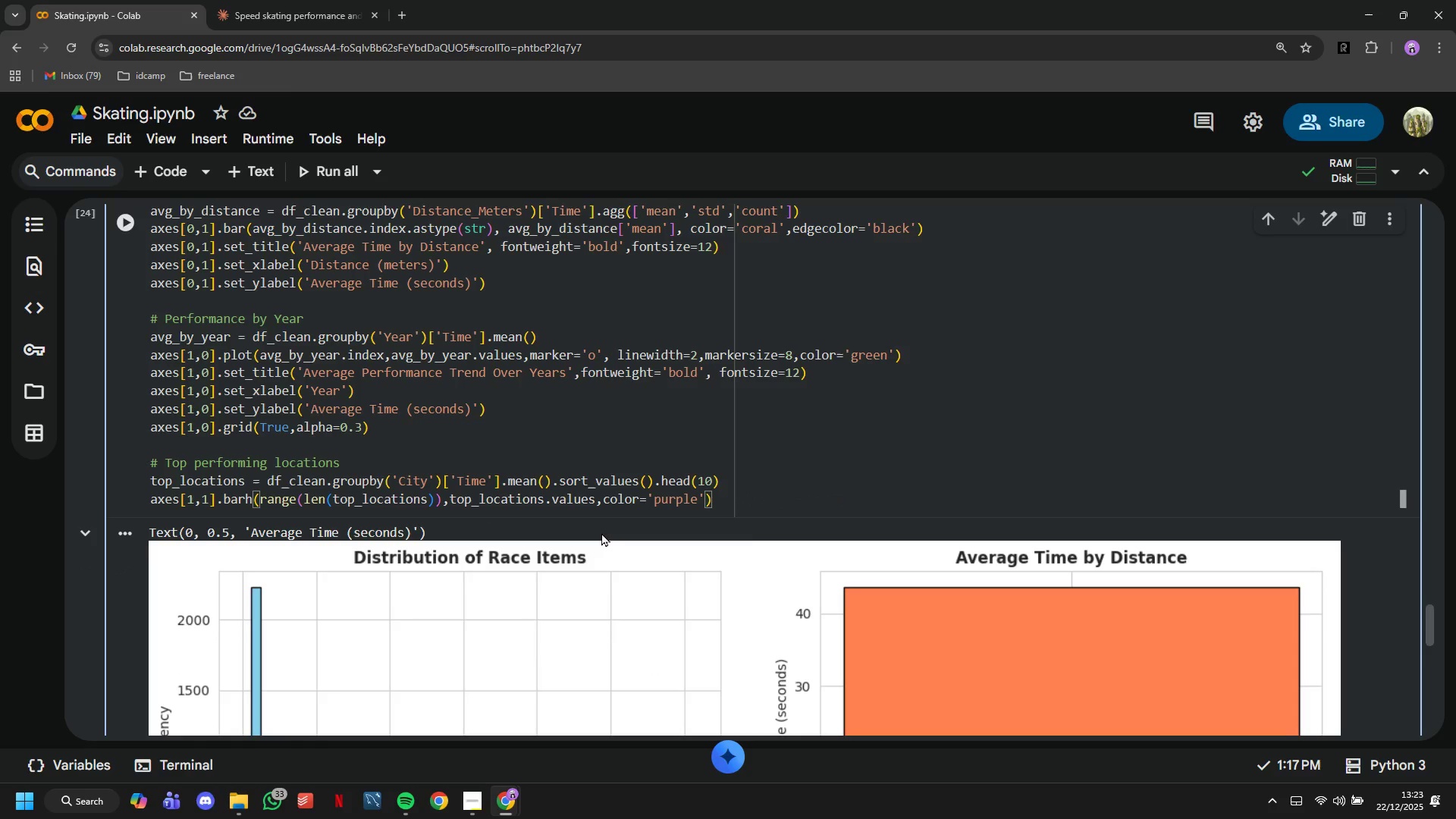 
type(,alpha=0.7)
 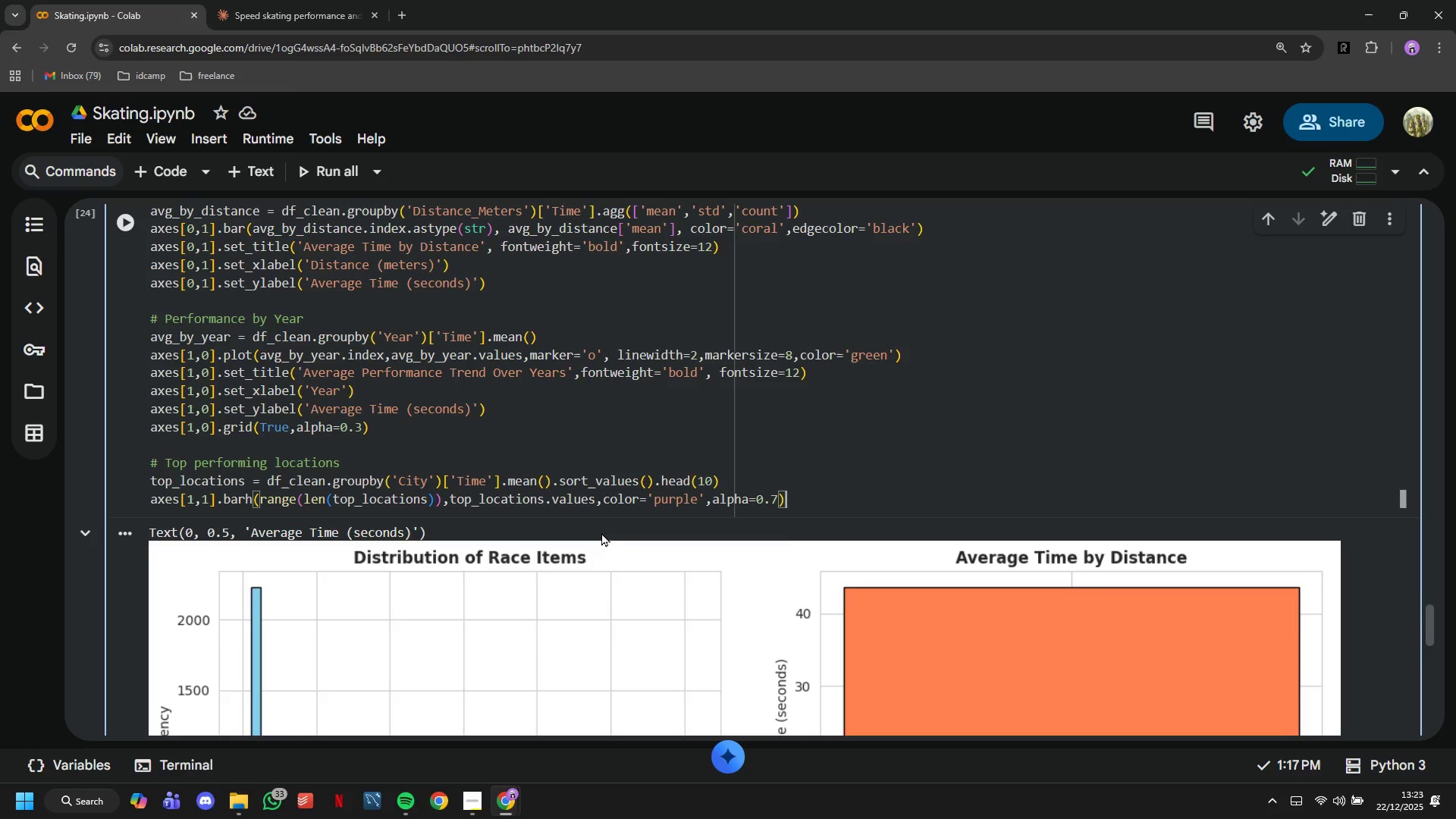 
key(ArrowRight)
 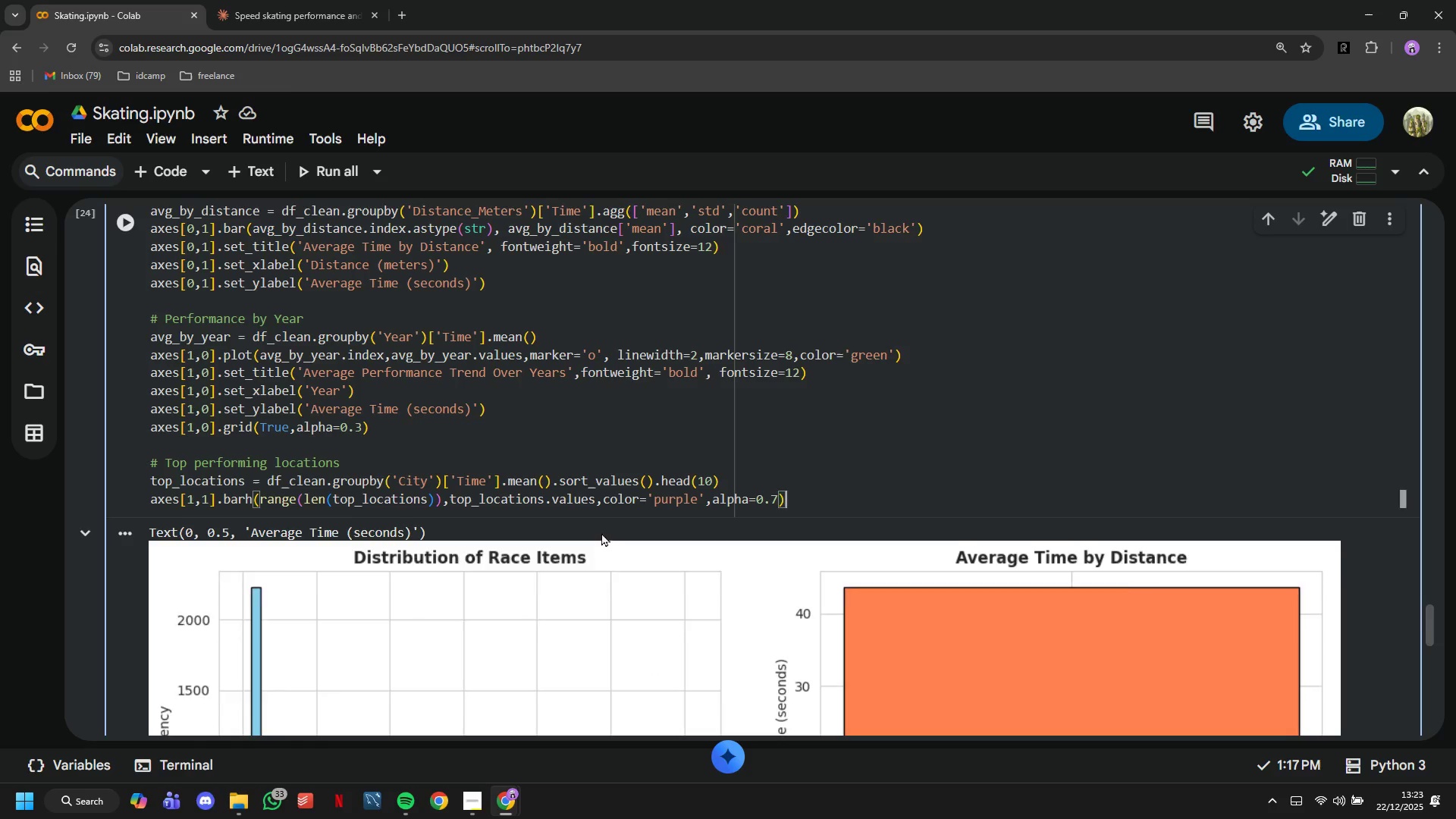 
key(Enter)
 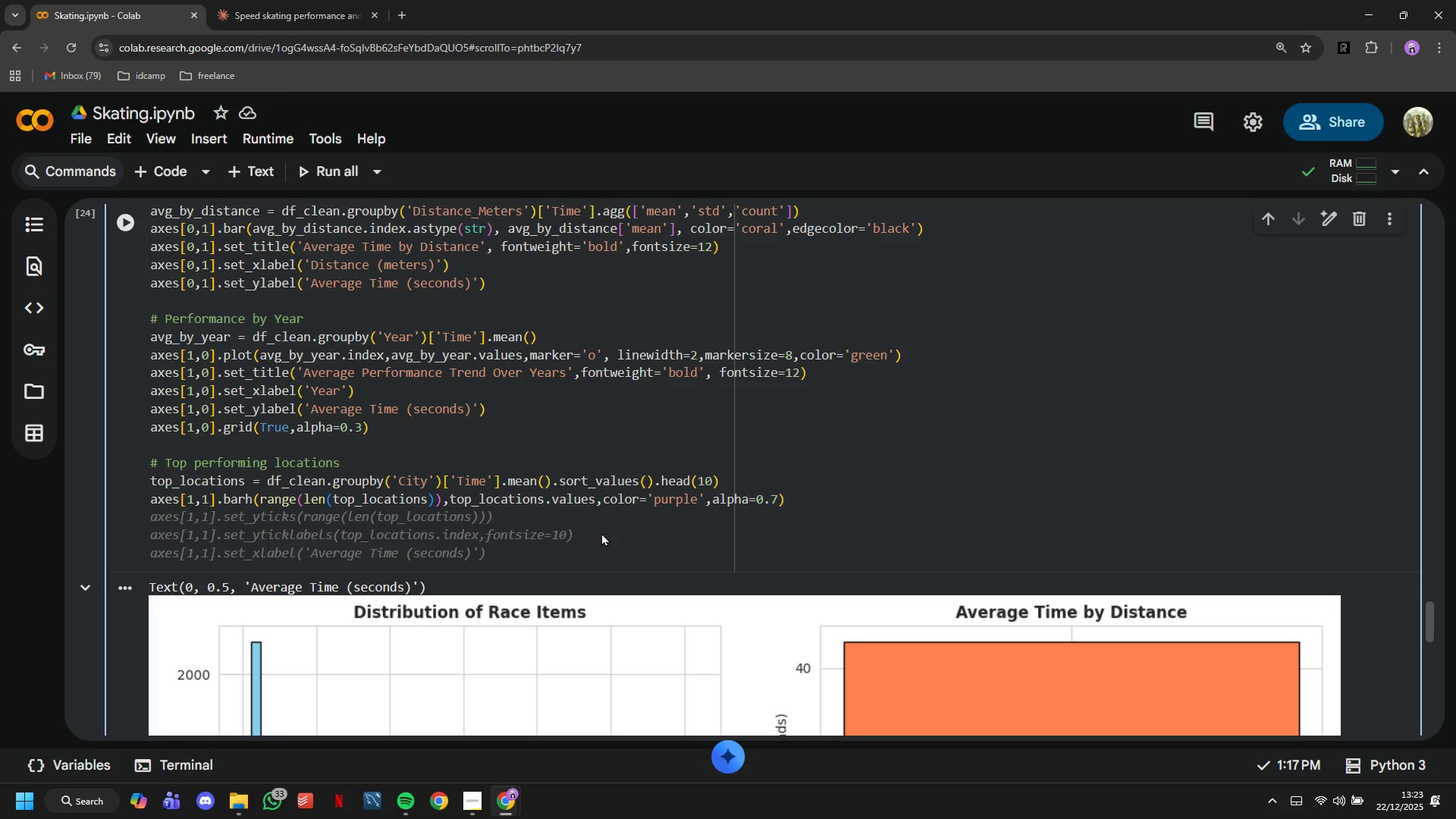 
wait(8.36)
 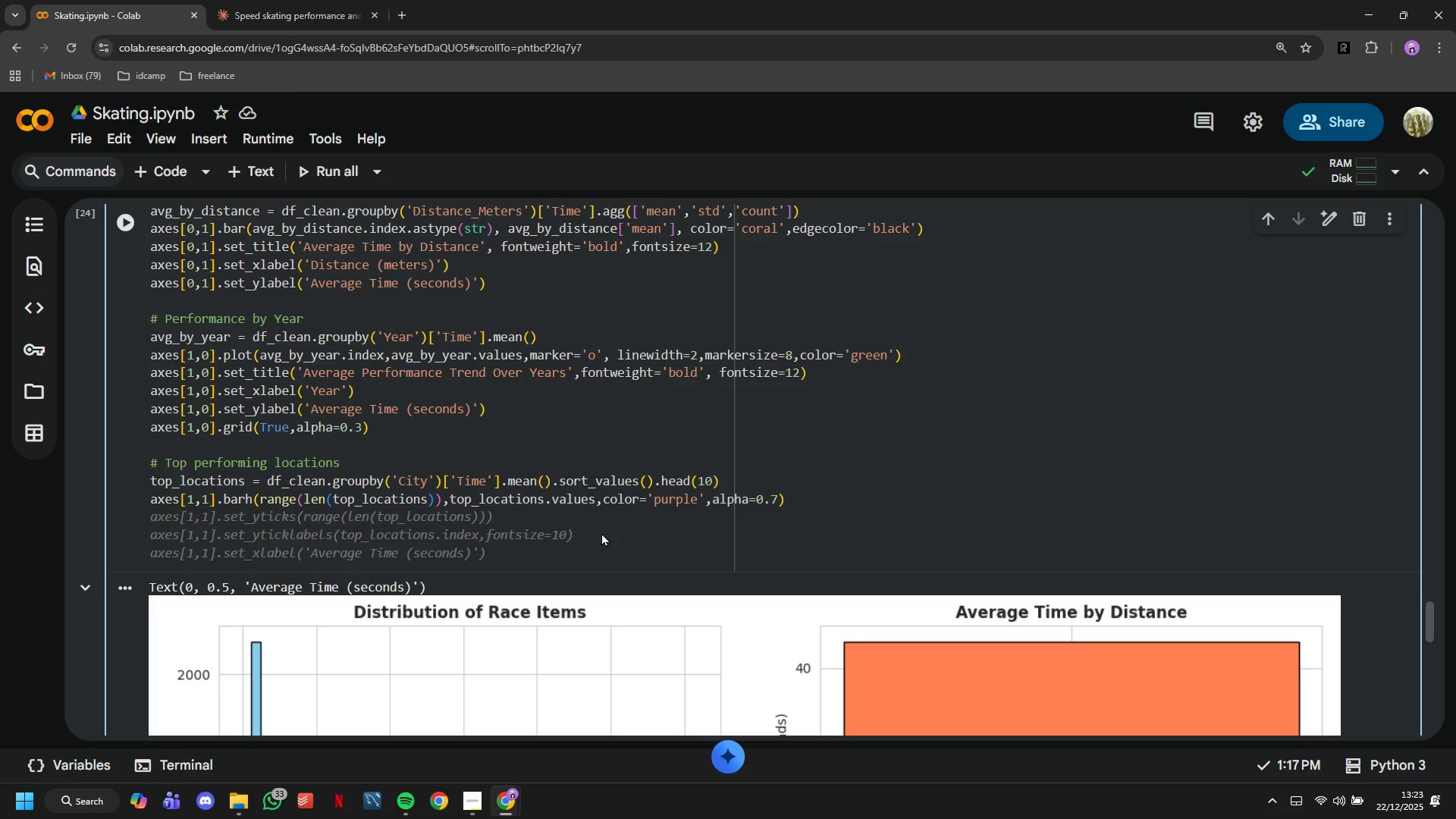 
type(axes[1,1)
 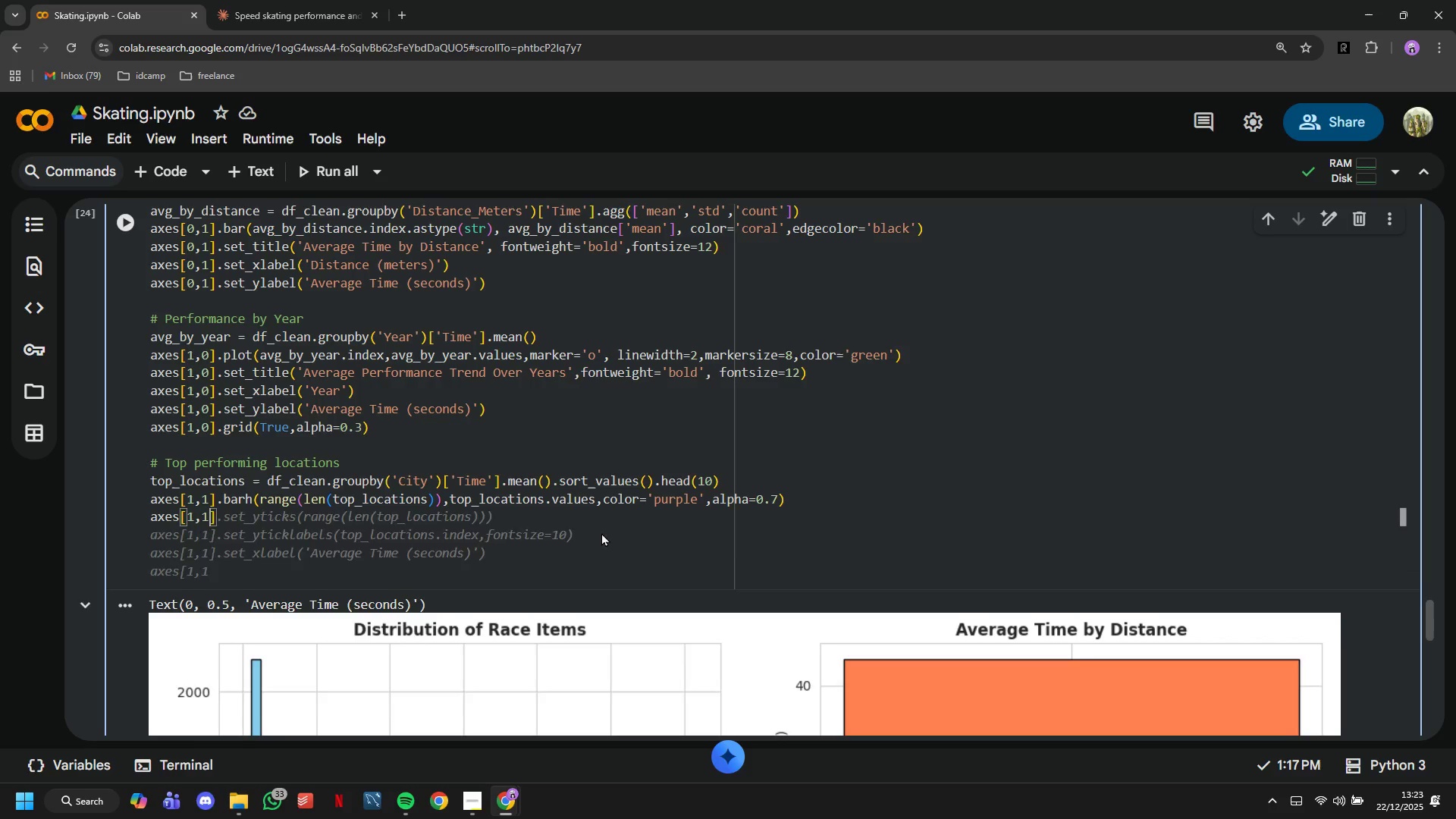 
key(ArrowRight)
 